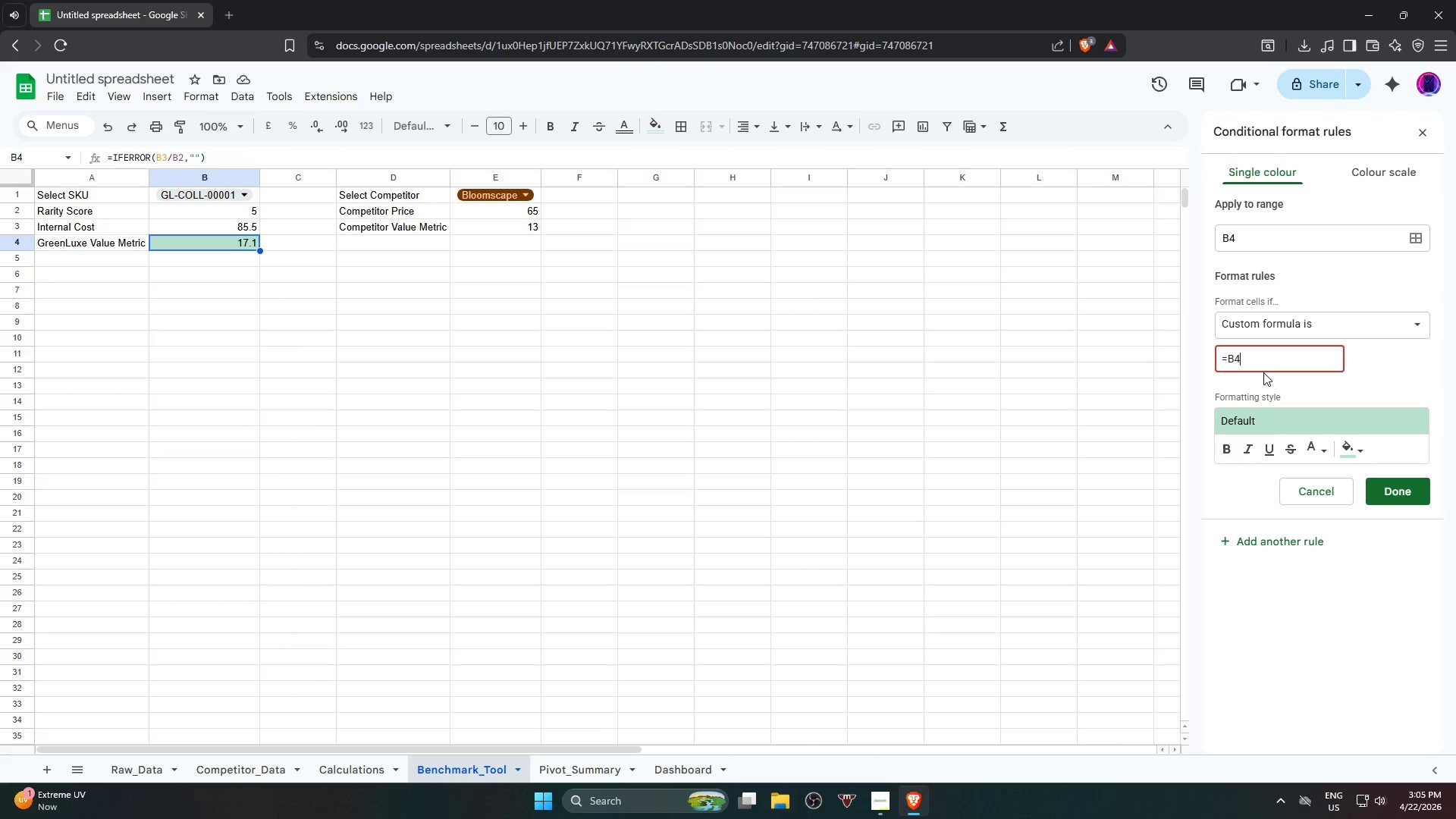 
type(>Calculations!)
 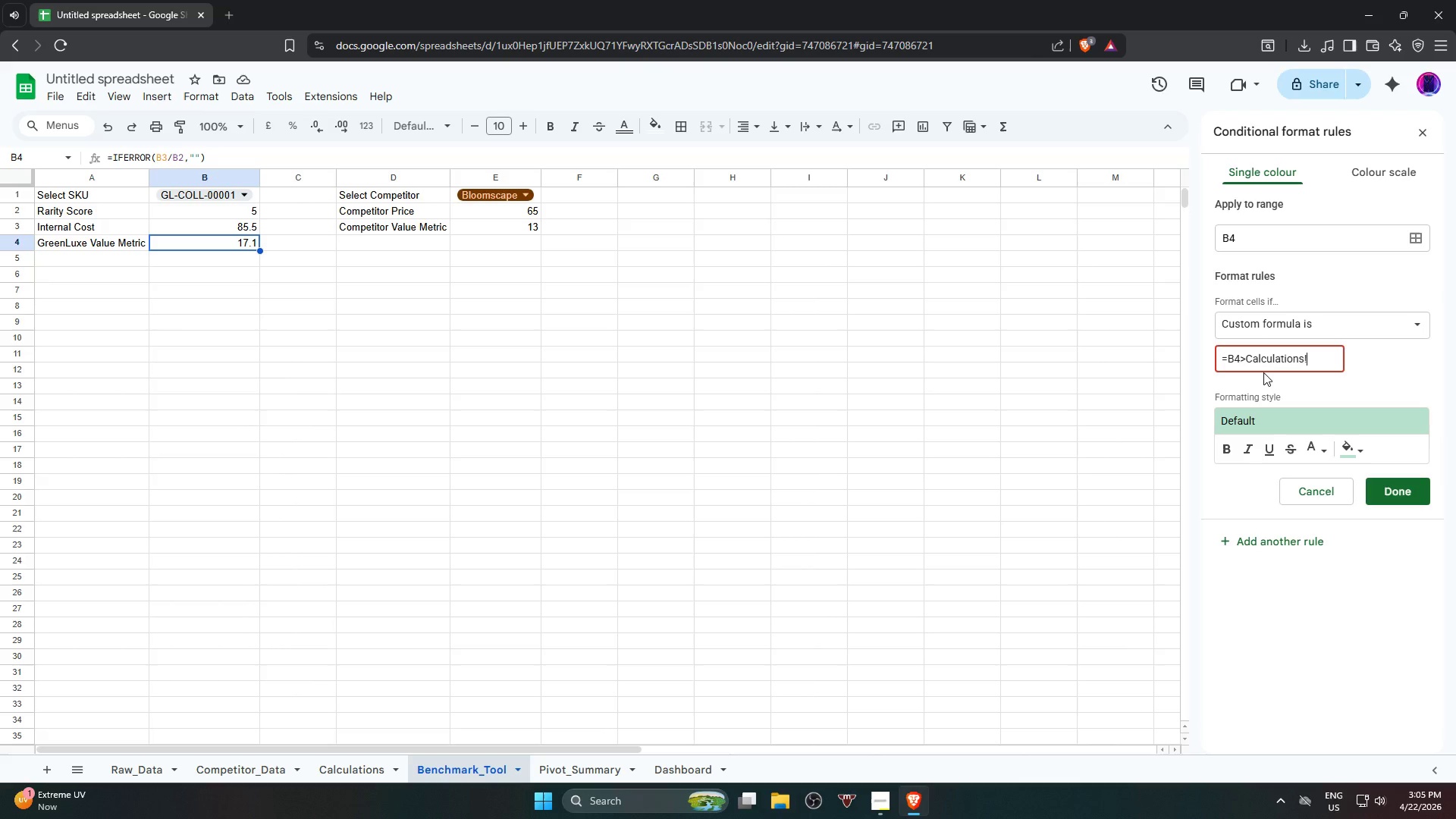 
wait(6.09)
 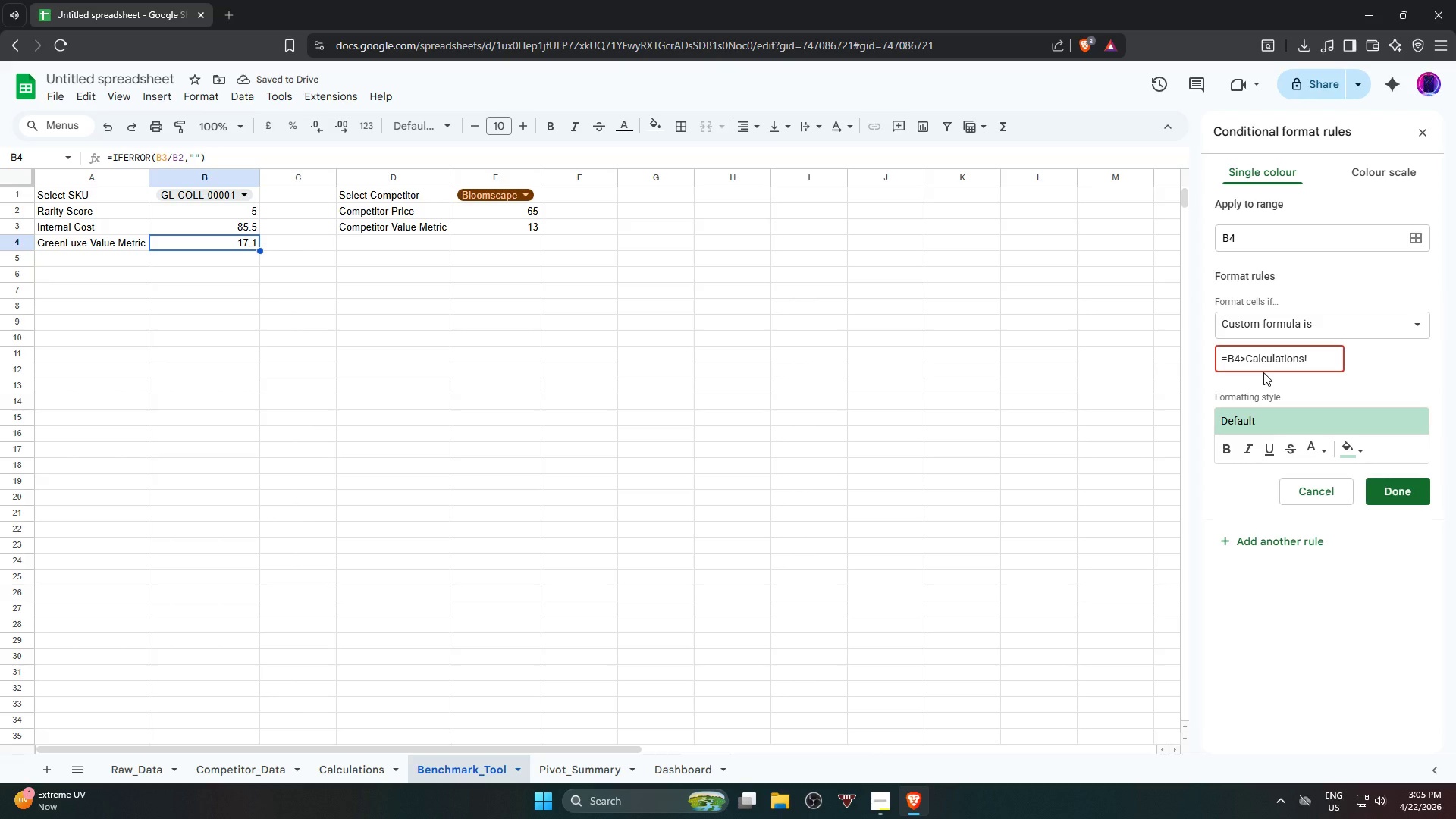 
type(B@)
key(Backspace)
type(2)
key(Backspace)
key(Backspace)
key(Backspace)
type(b2)
key(Backspace)
key(Backspace)
type(B2)
 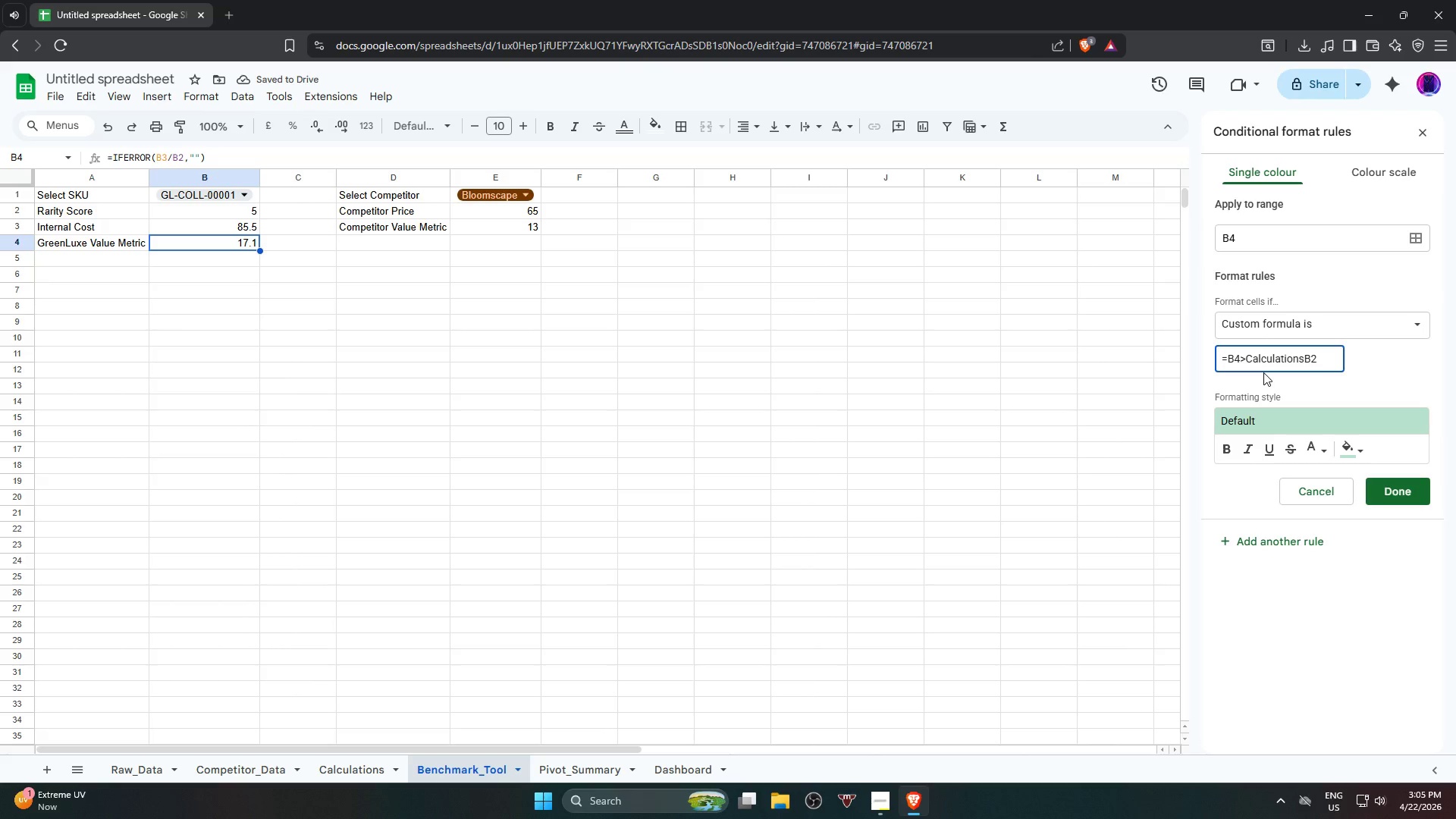 
key(ArrowLeft)
 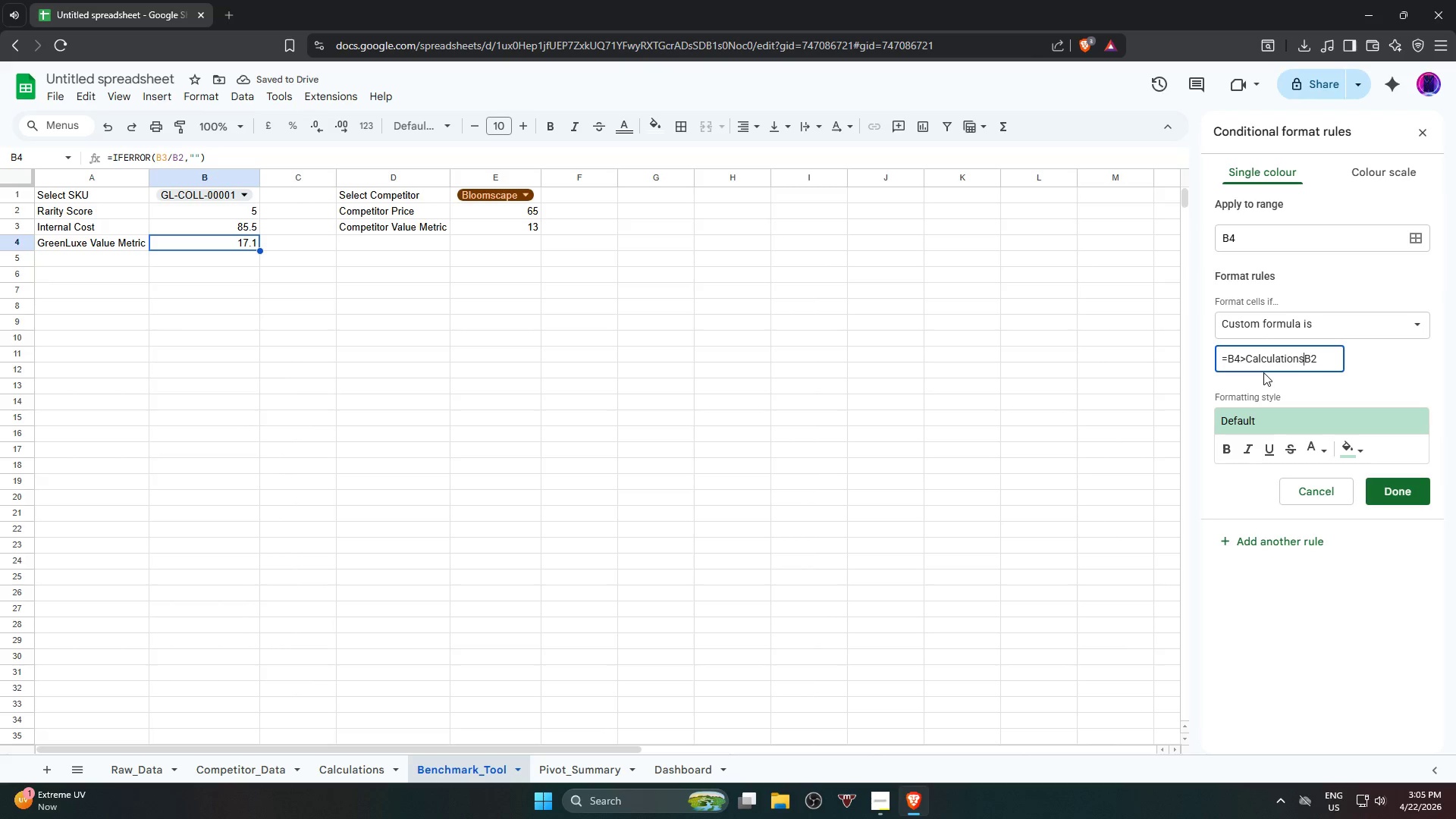 
key(ArrowLeft)
 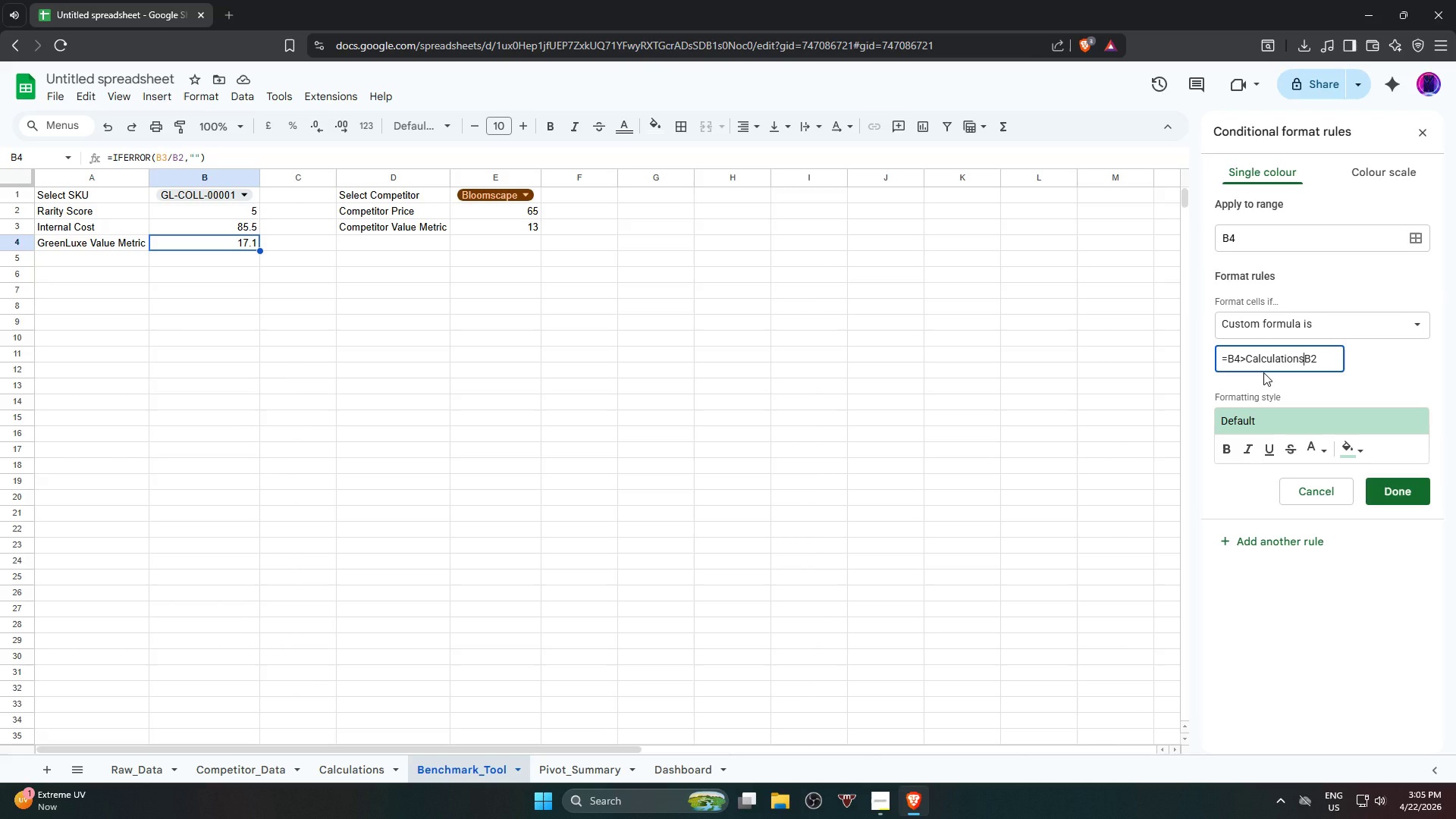 
key(Semicolon)
 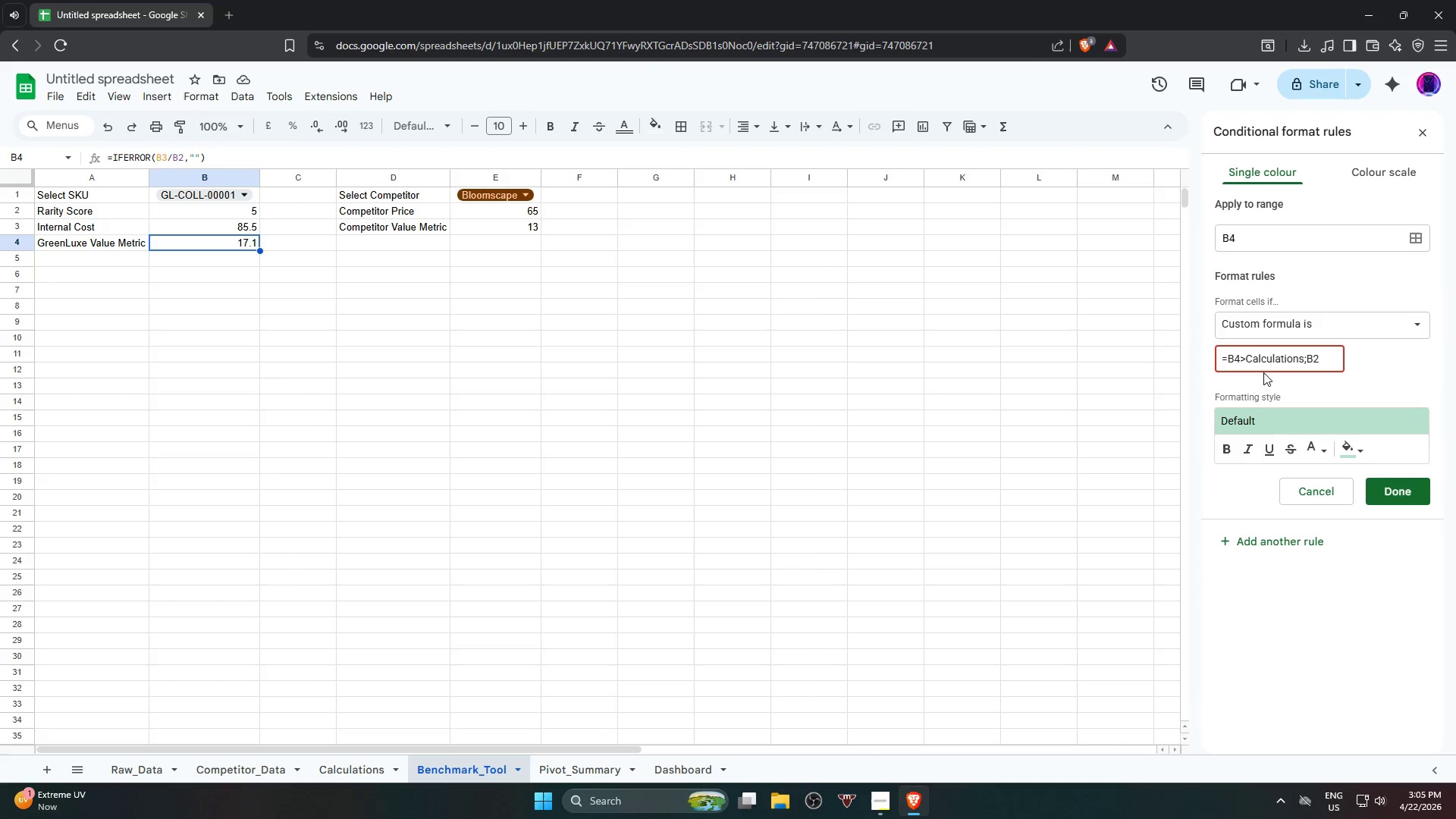 
key(Backspace)
 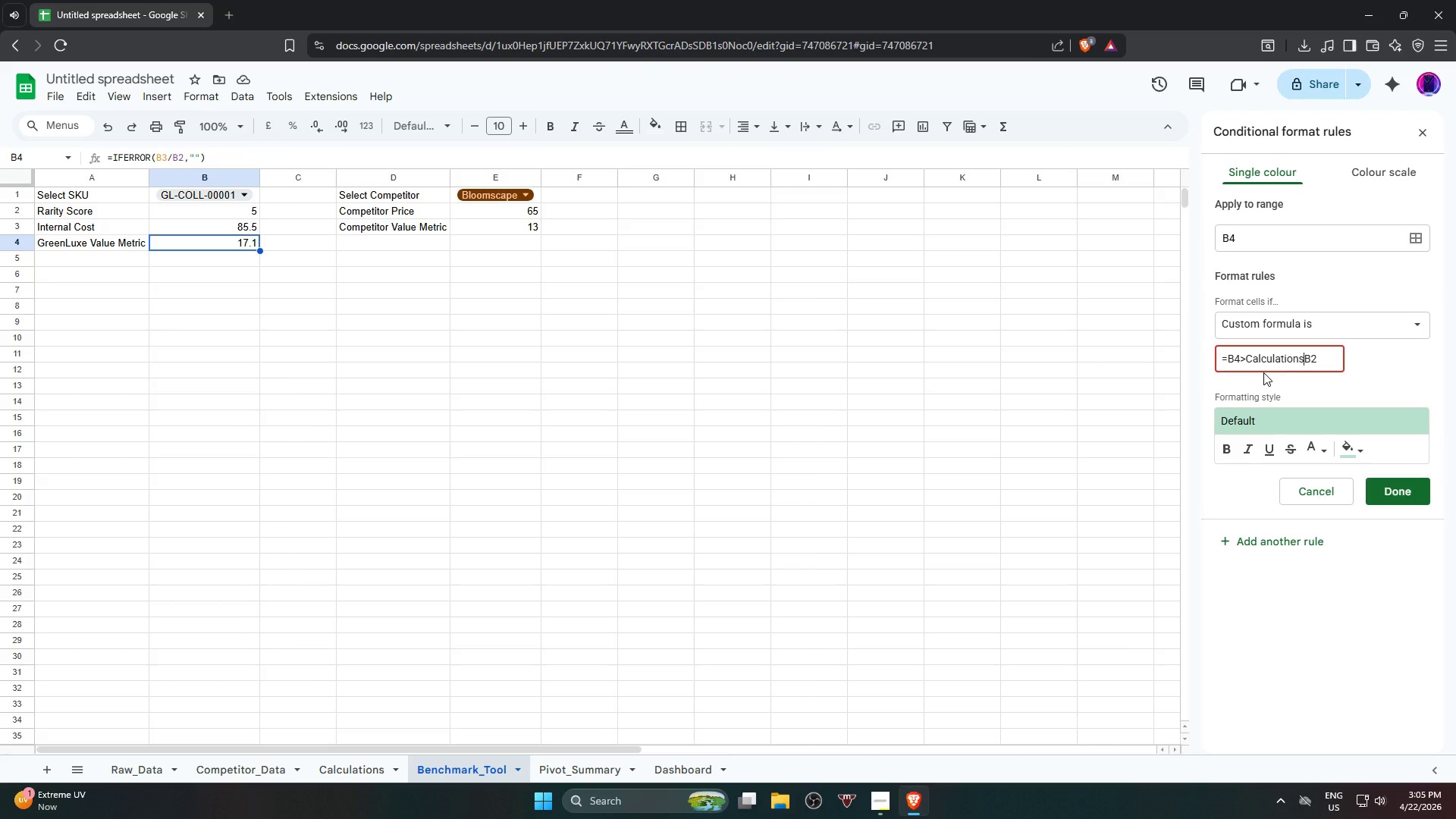 
key(Comma)
 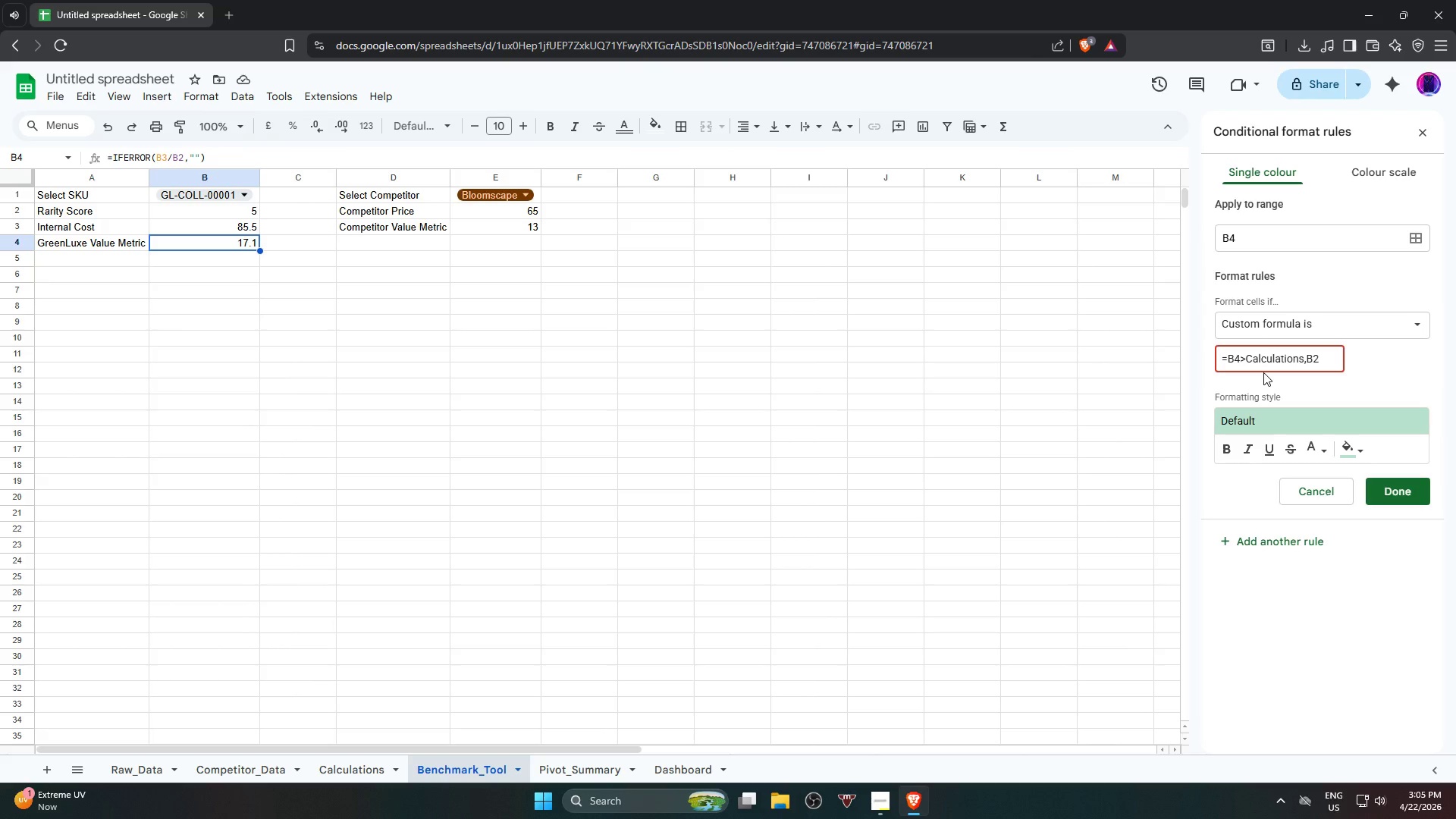 
hold_key(key=ShiftRight, duration=0.34)
 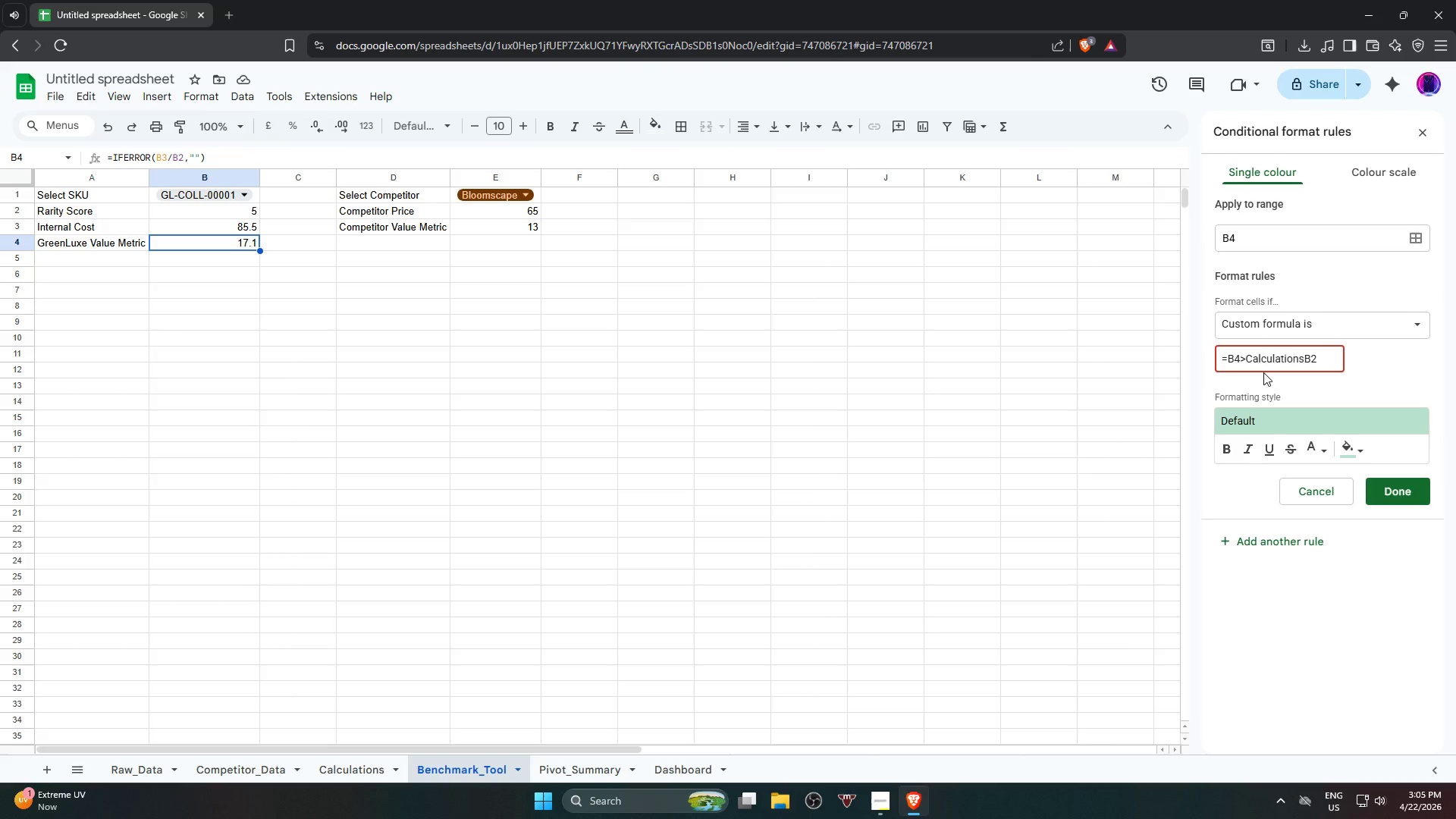 
key(Backspace)
 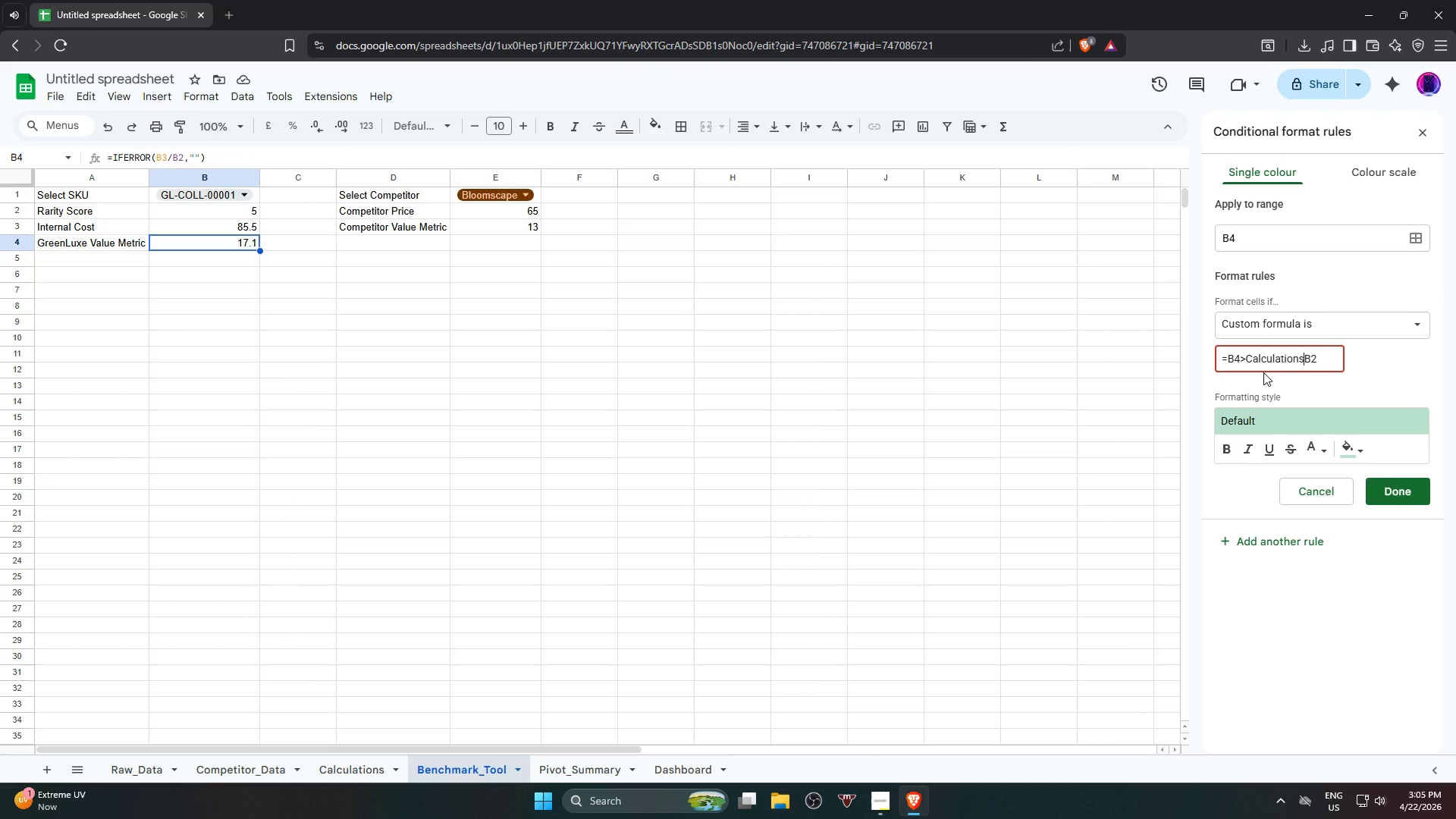 
key(Shift+ShiftRight)
 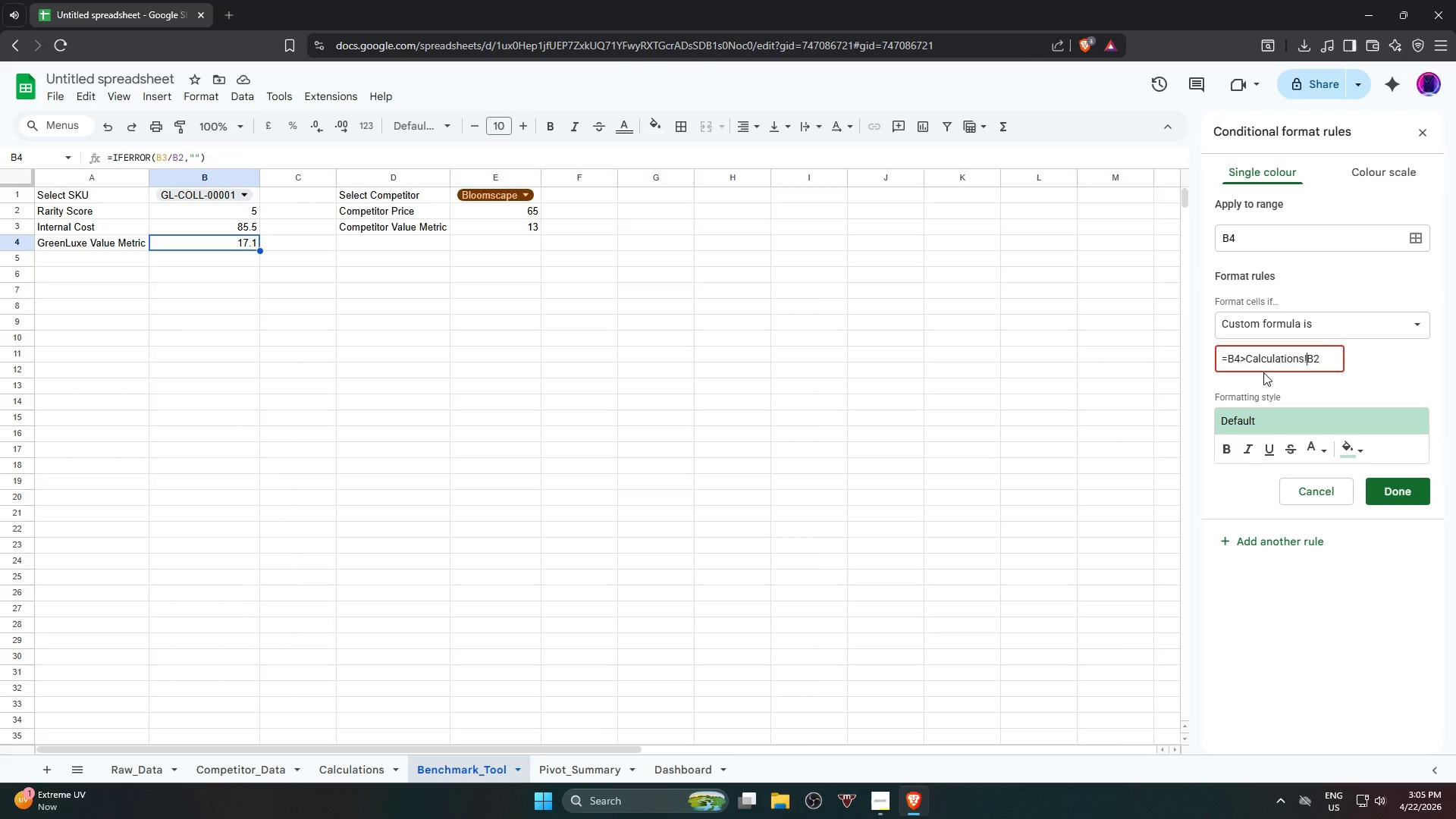 
key(Shift+1)
 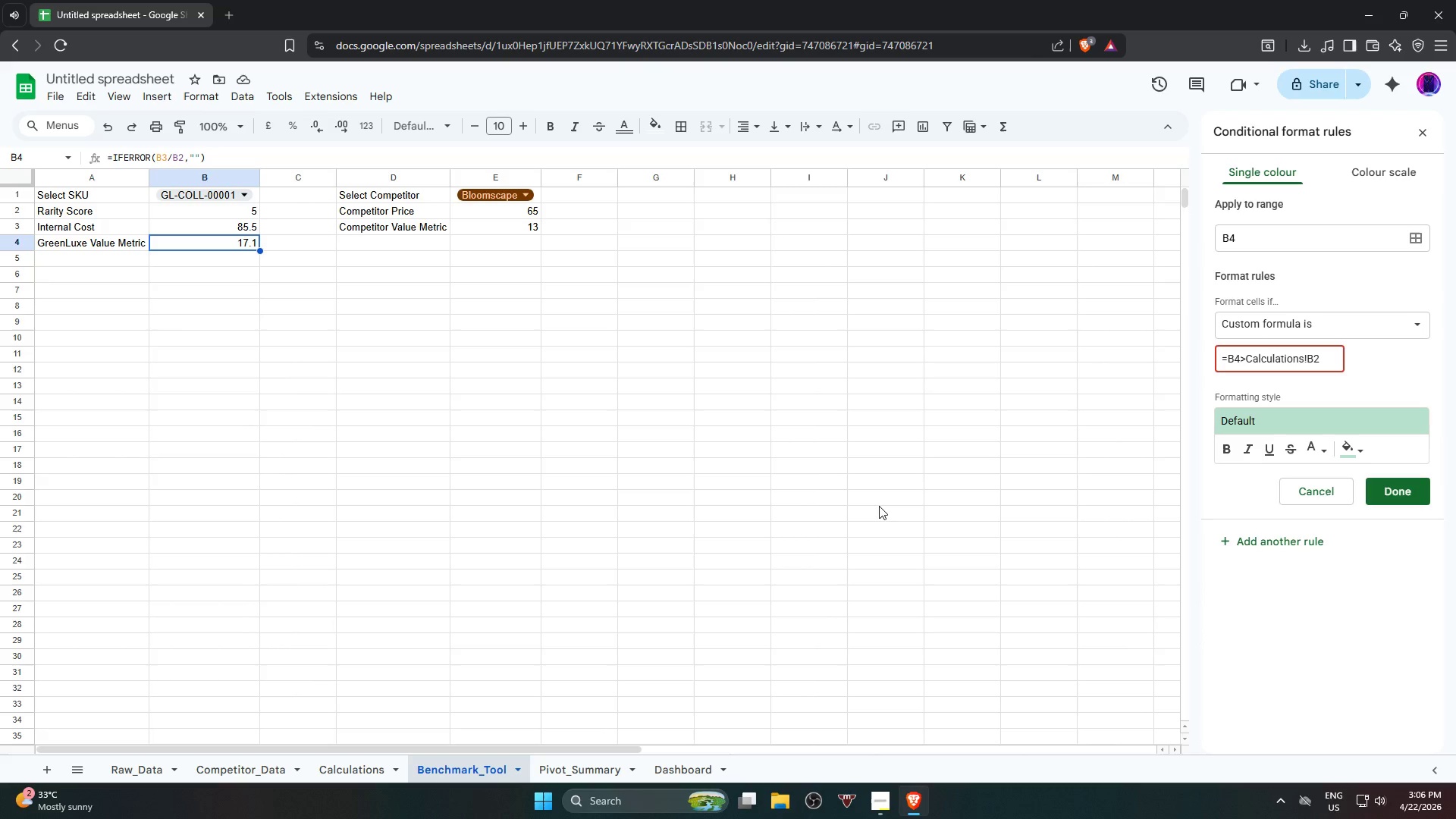 
wait(71.59)
 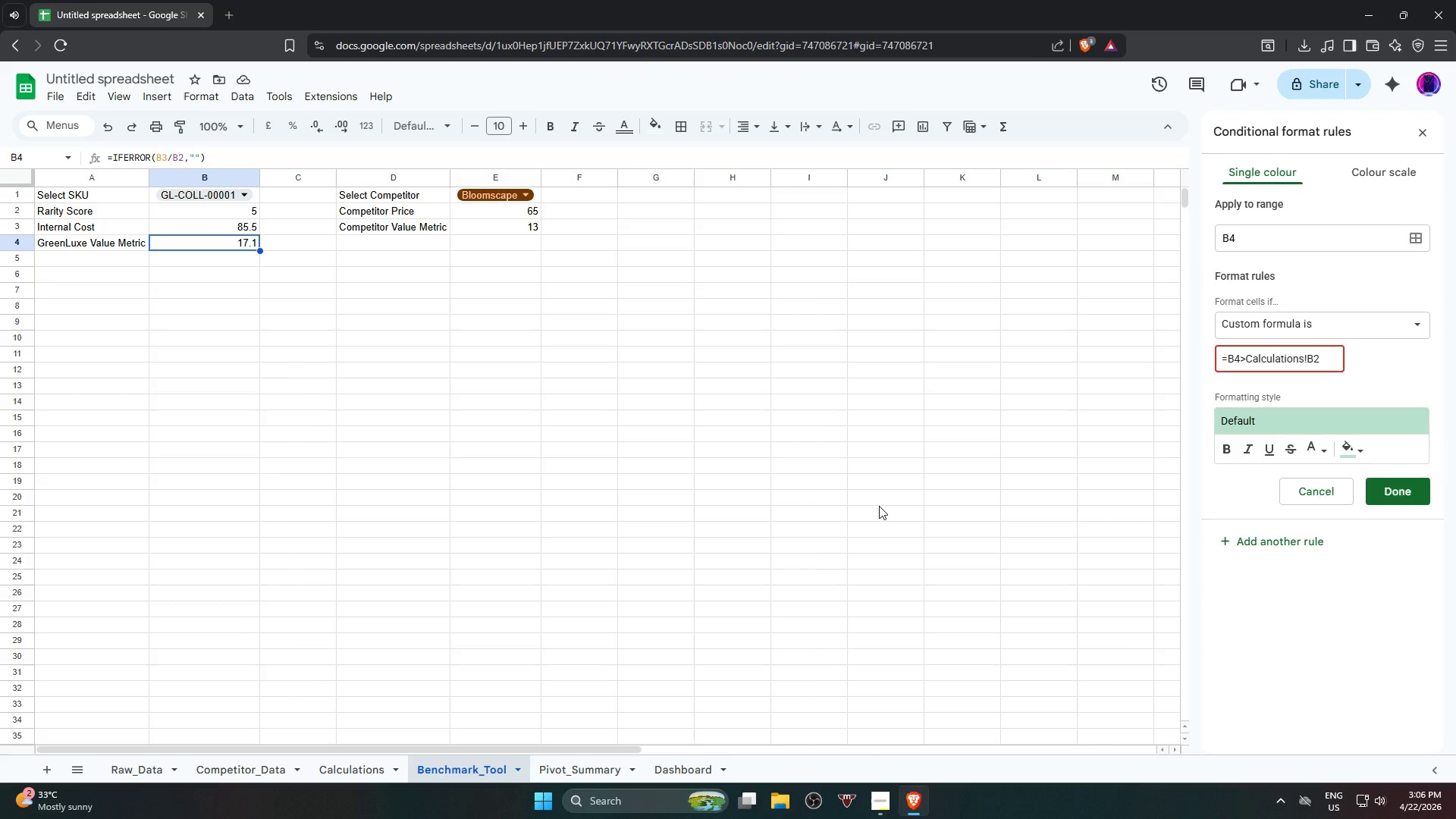 
left_click([196, 243])
 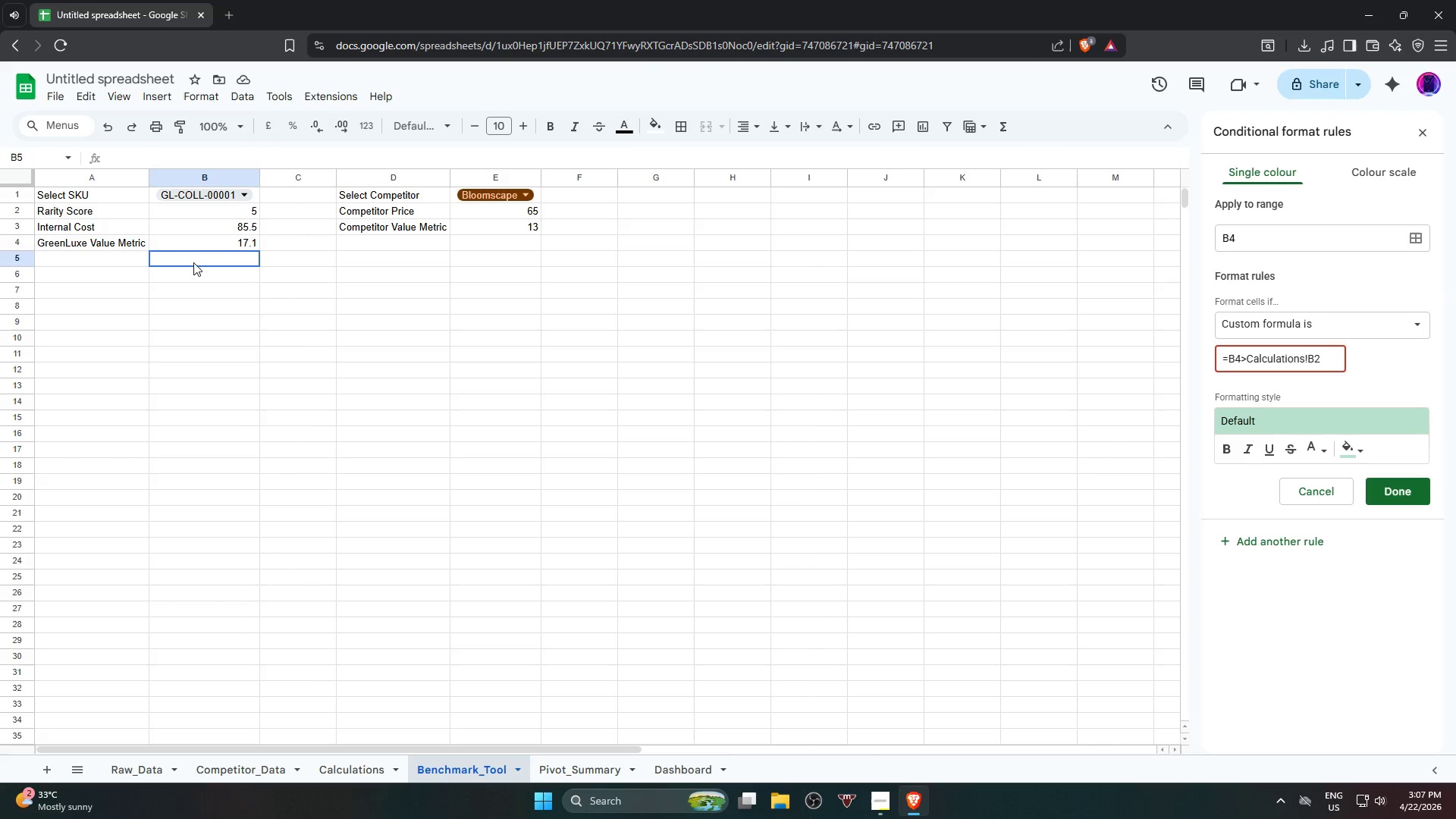 
left_click([193, 246])
 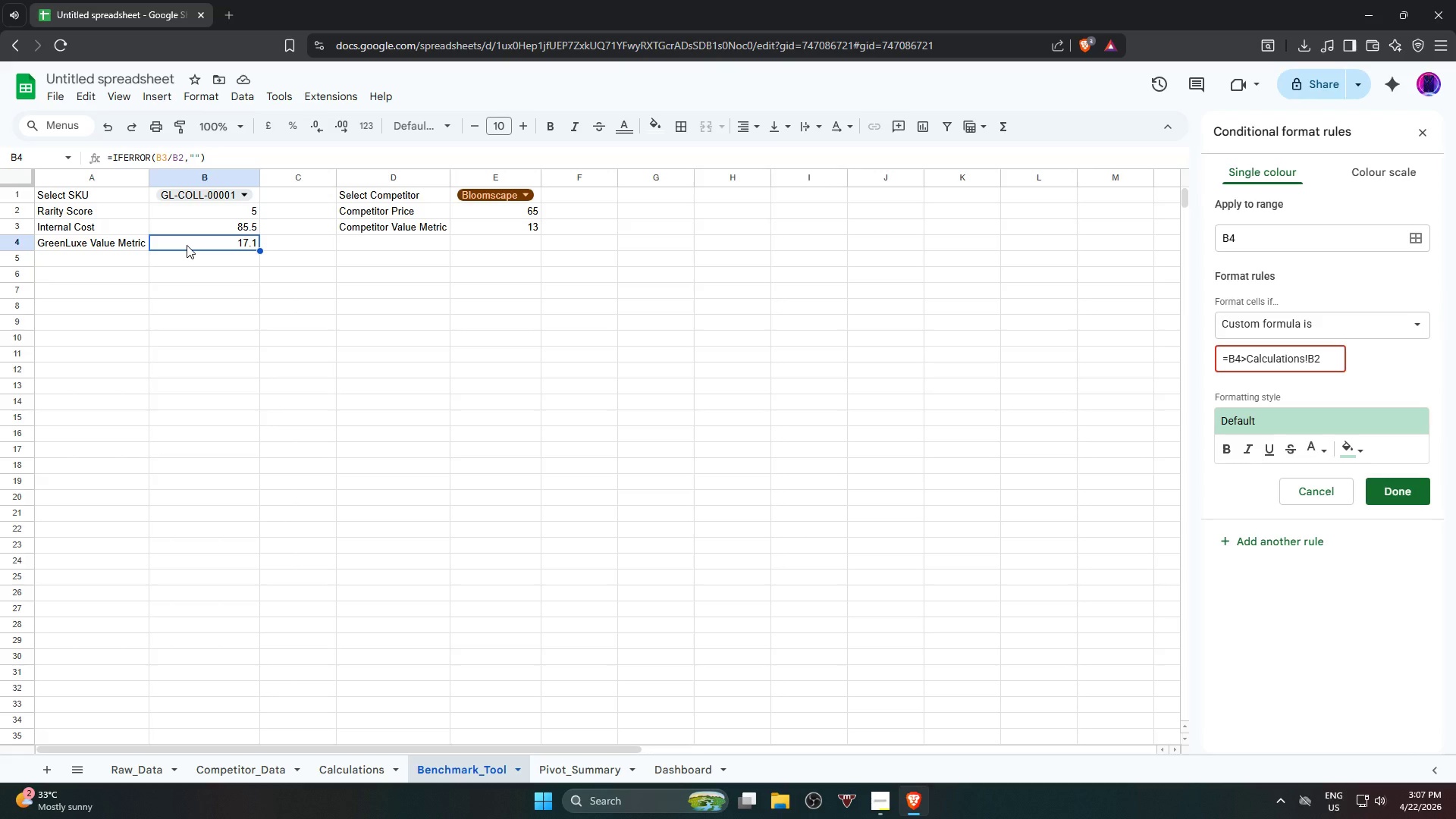 
wait(23.58)
 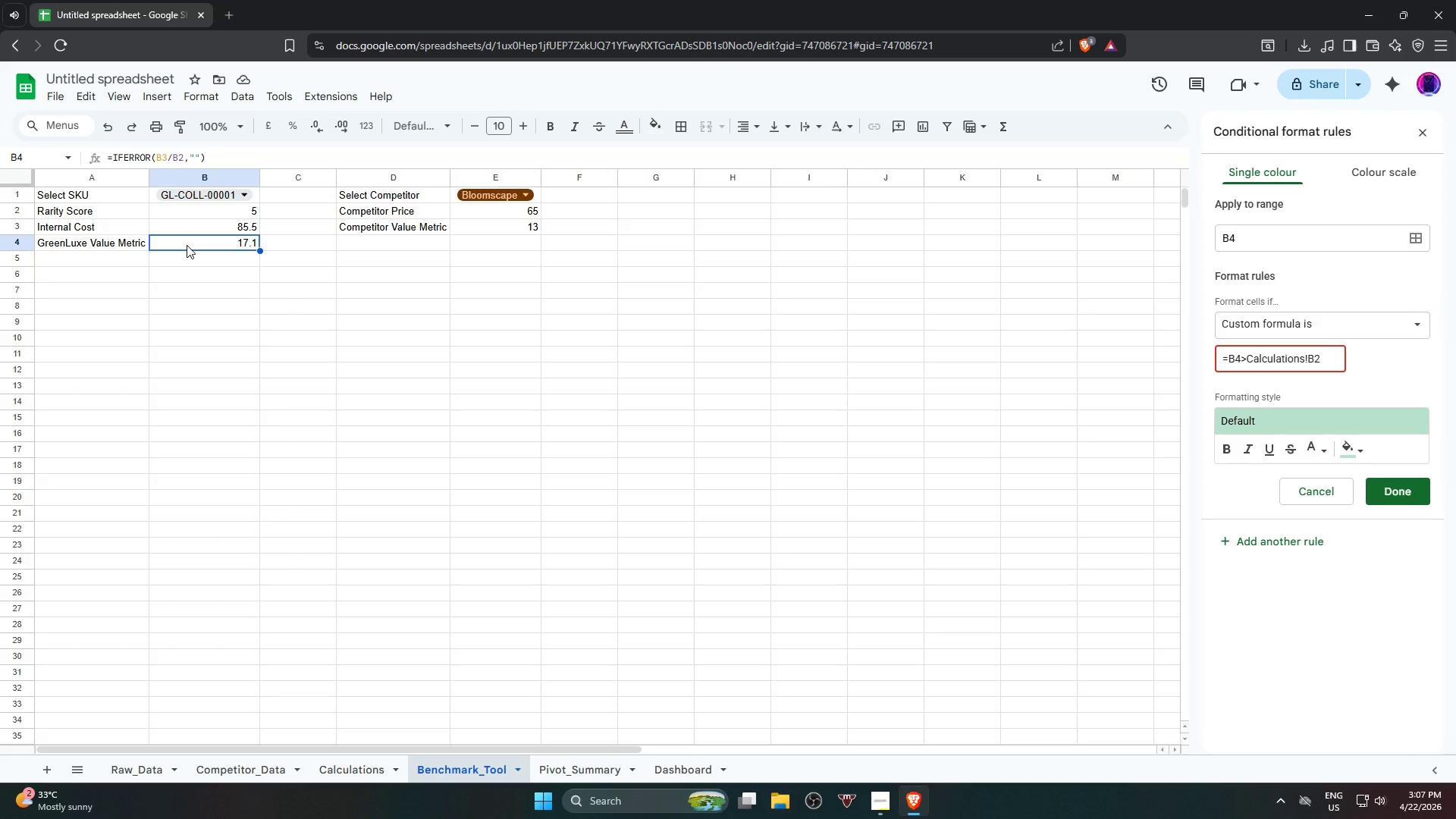 
left_click([1310, 358])
 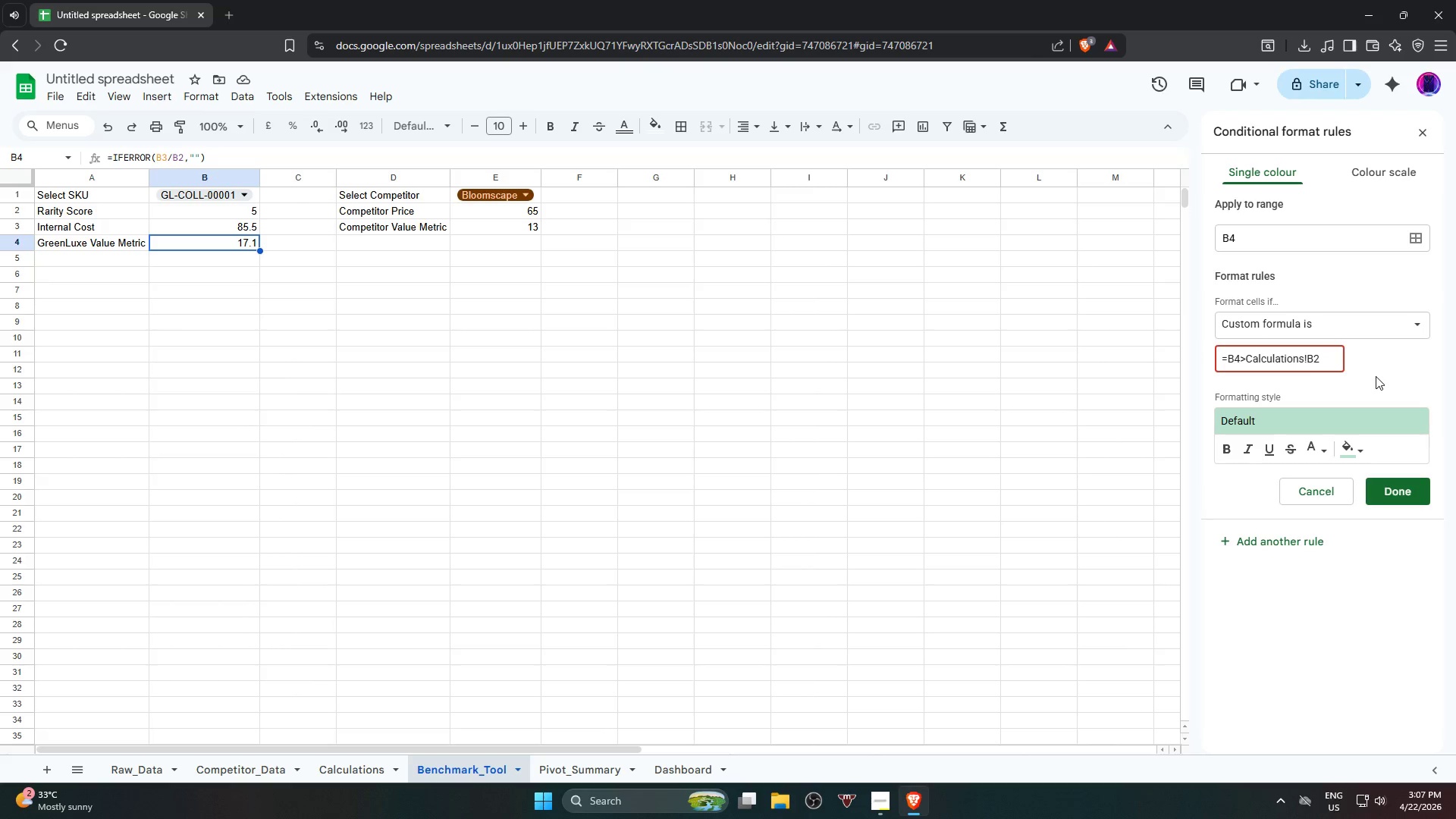 
wait(5.03)
 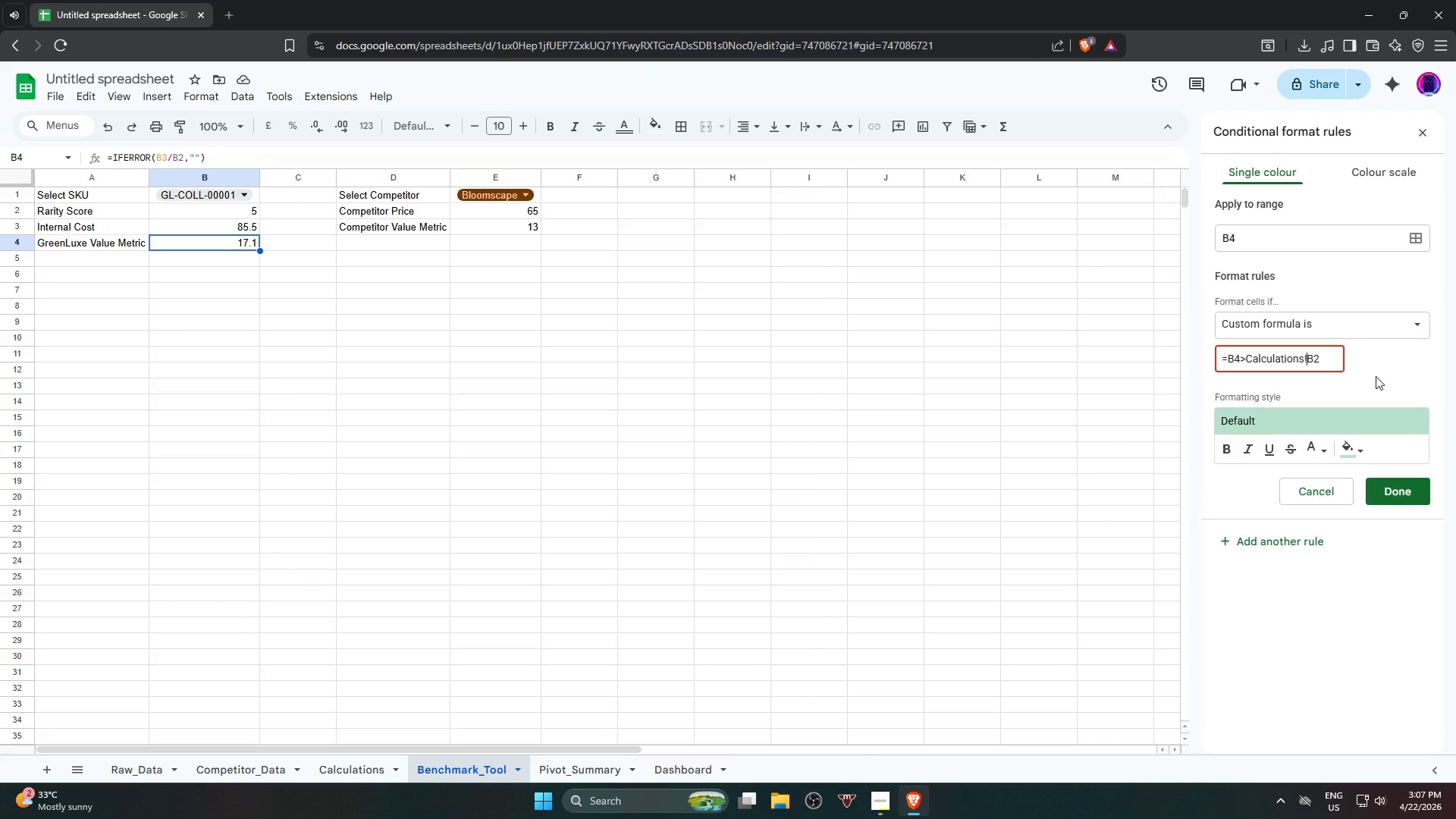 
key(Shift+4)
 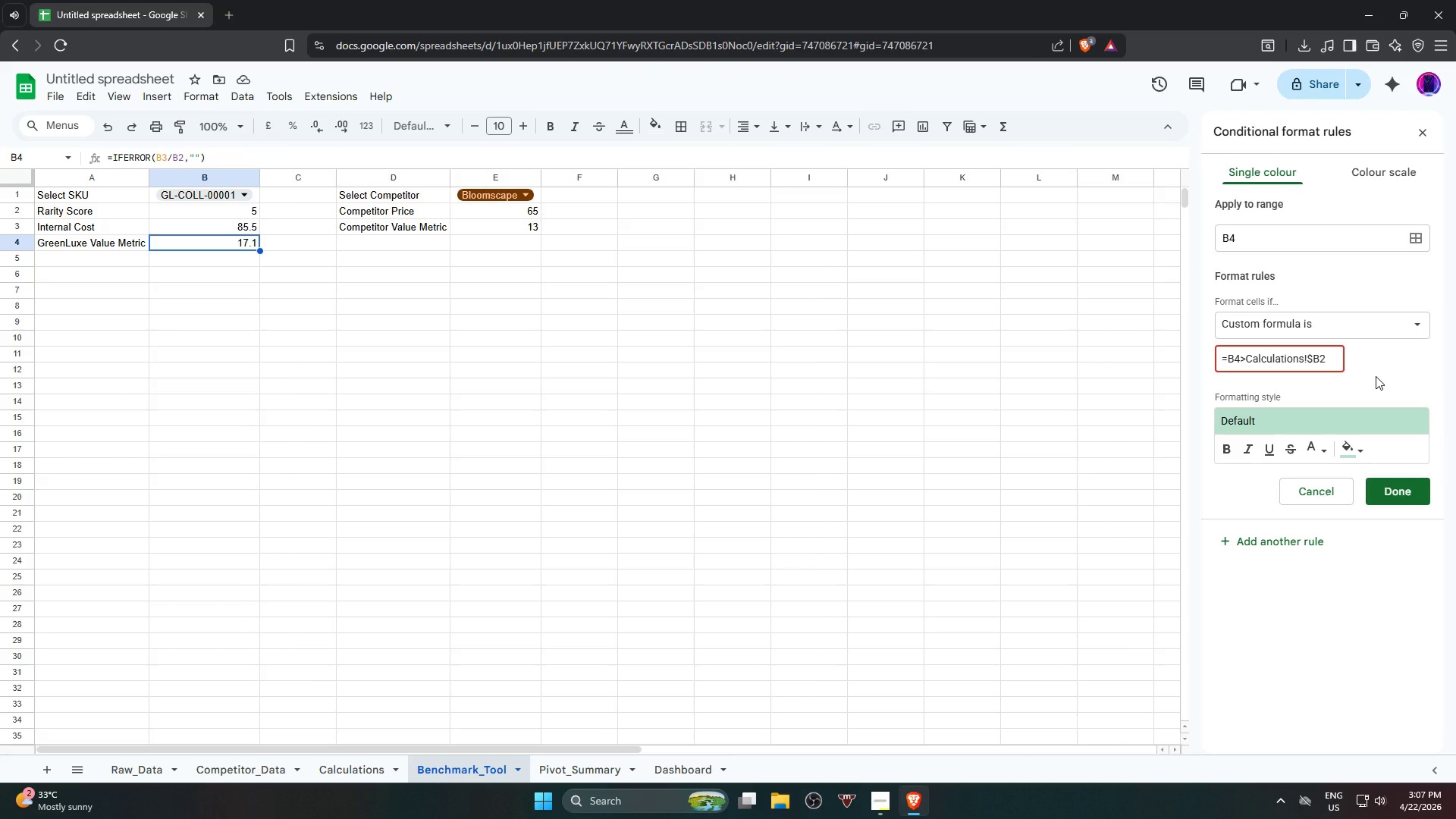 
key(ArrowRight)
 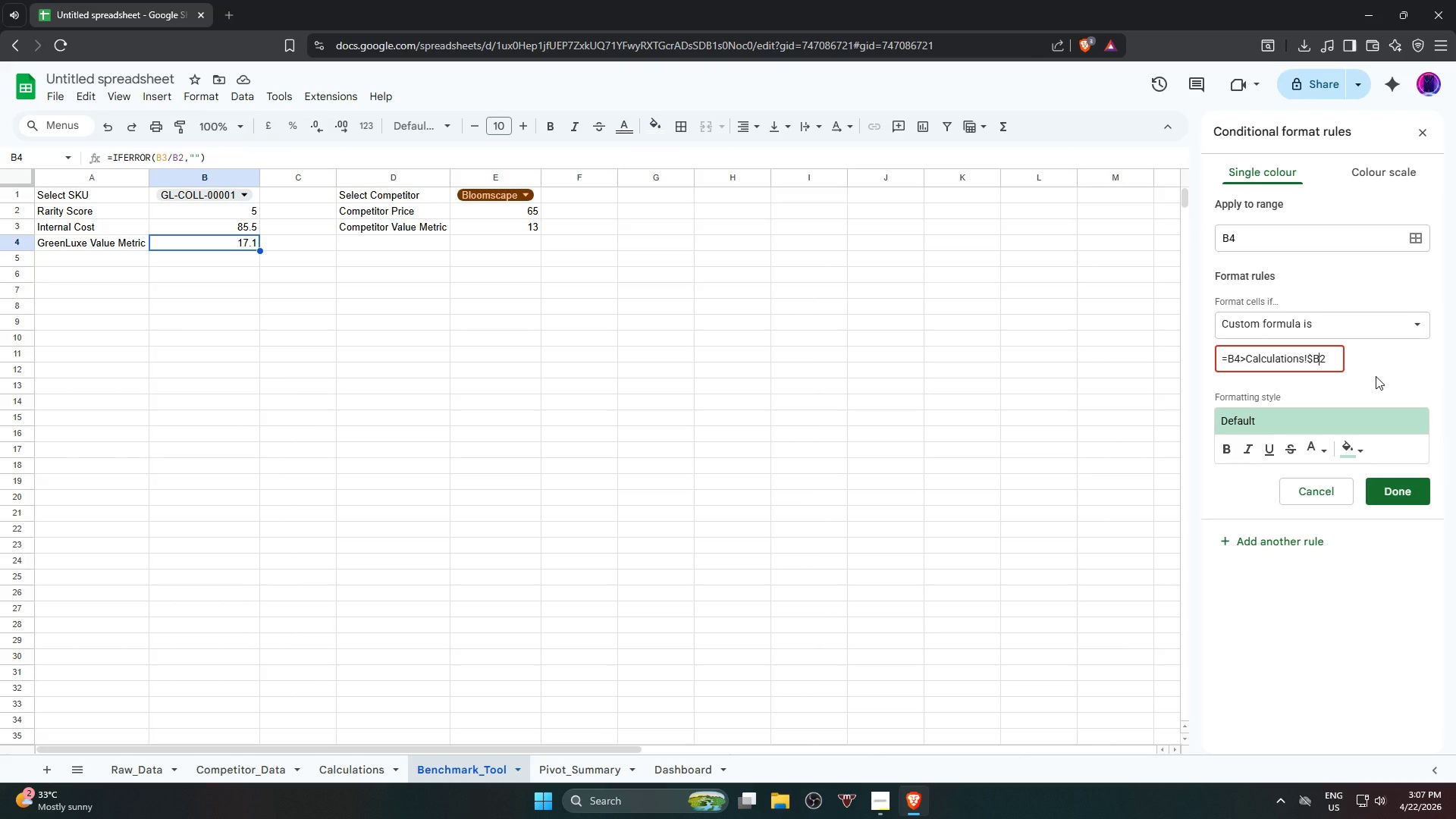 
key(Shift+ShiftRight)
 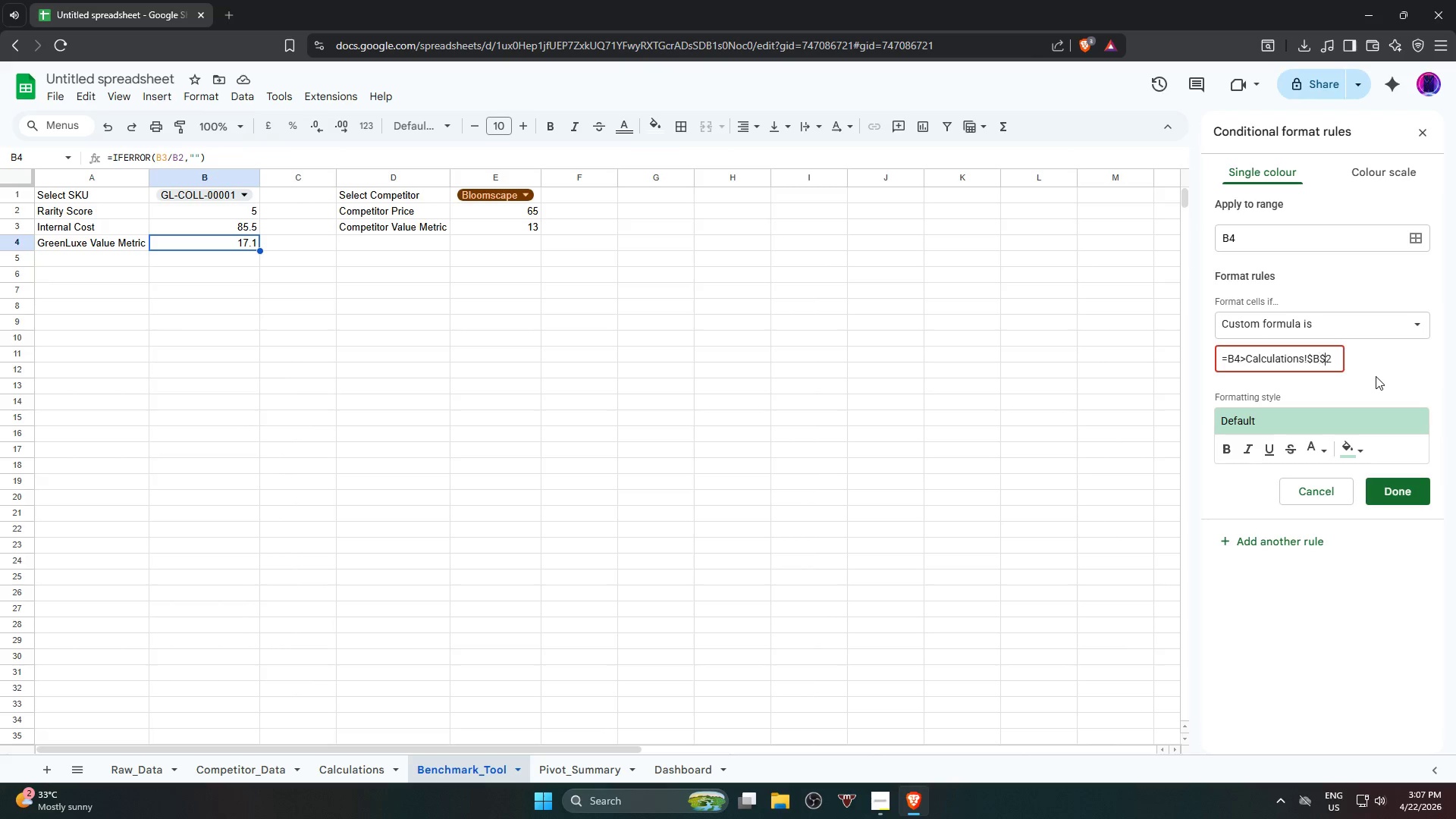 
key(Shift+4)
 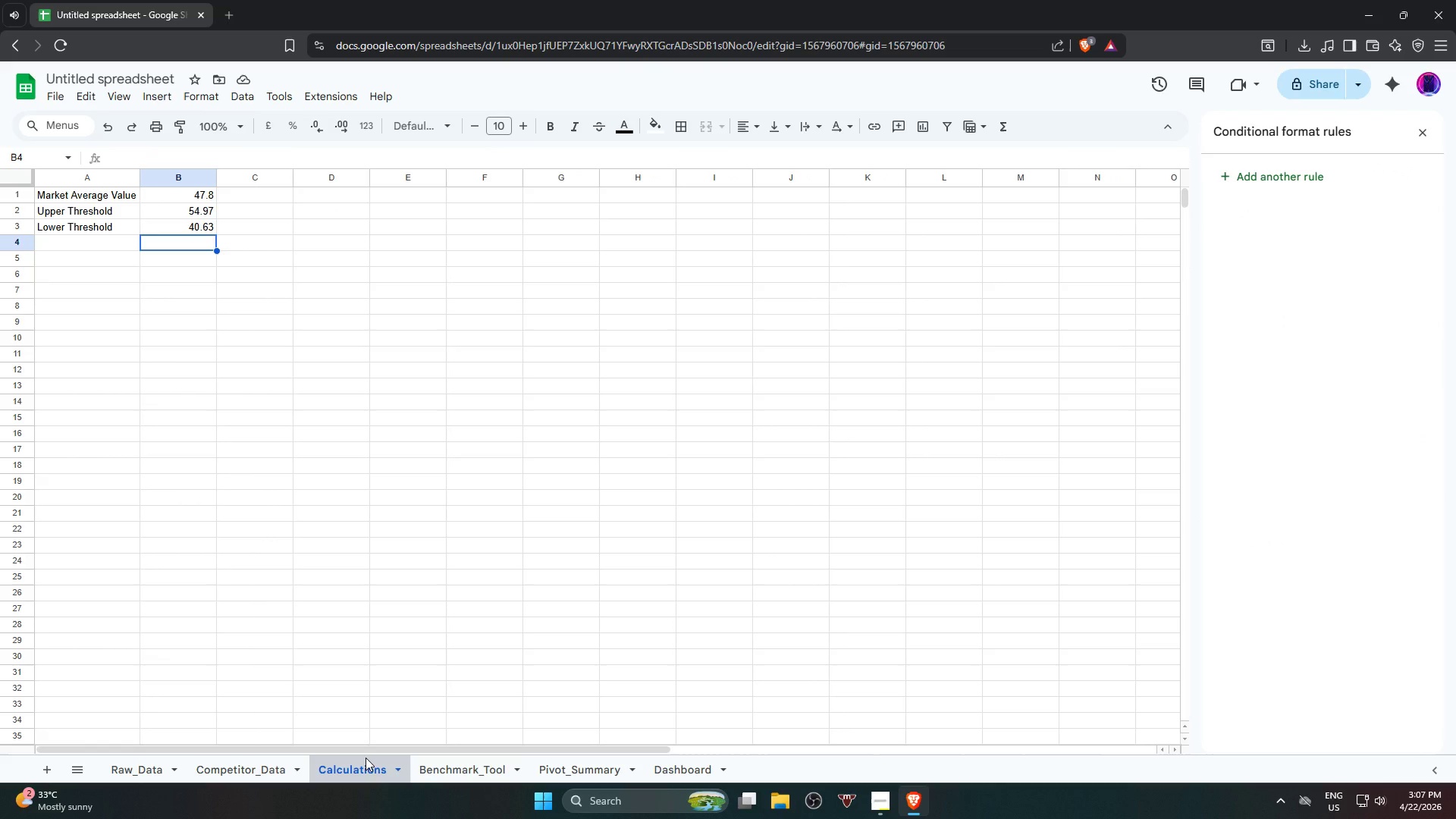 
left_click([443, 768])
 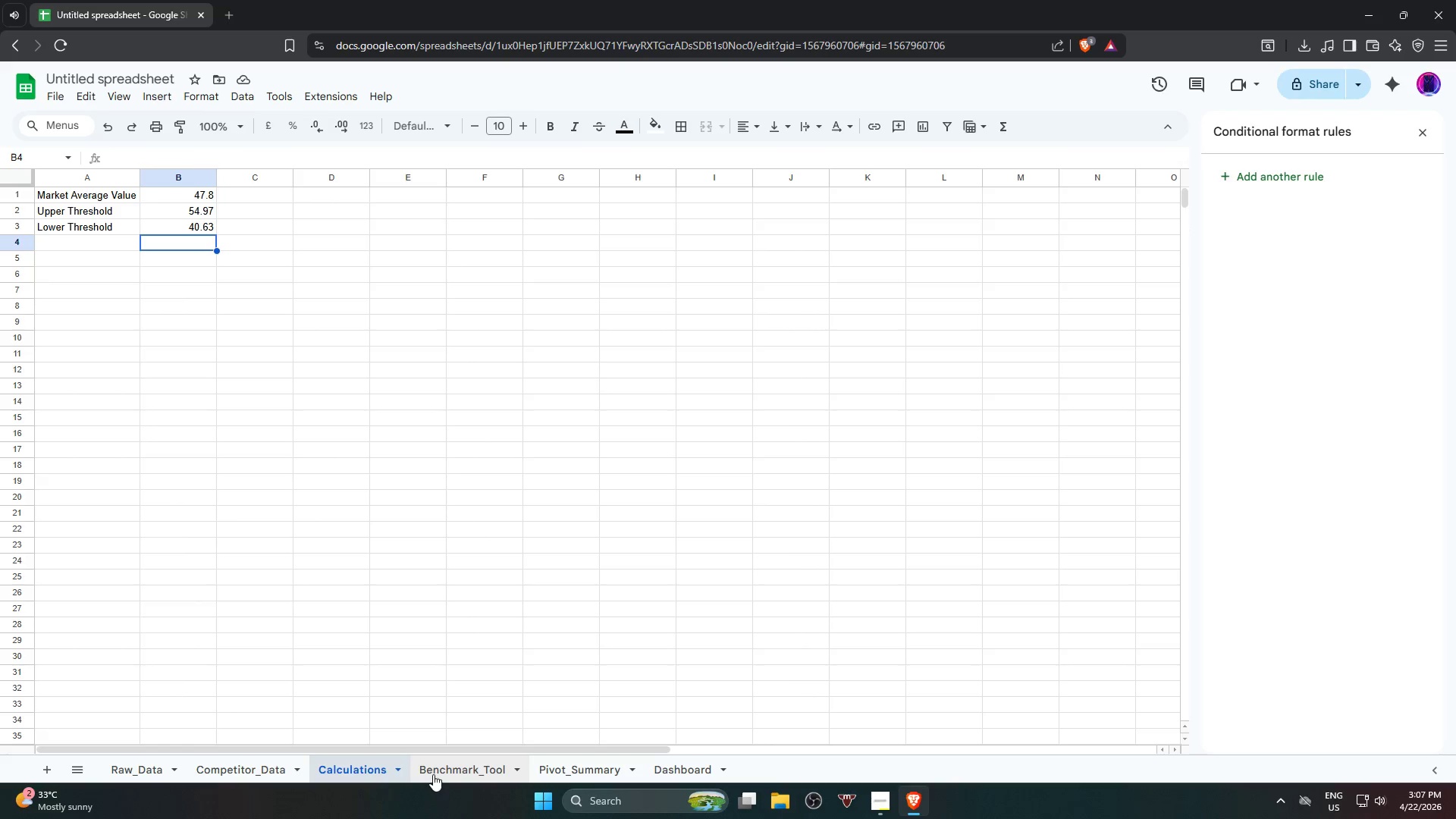 
left_click([180, 228])
 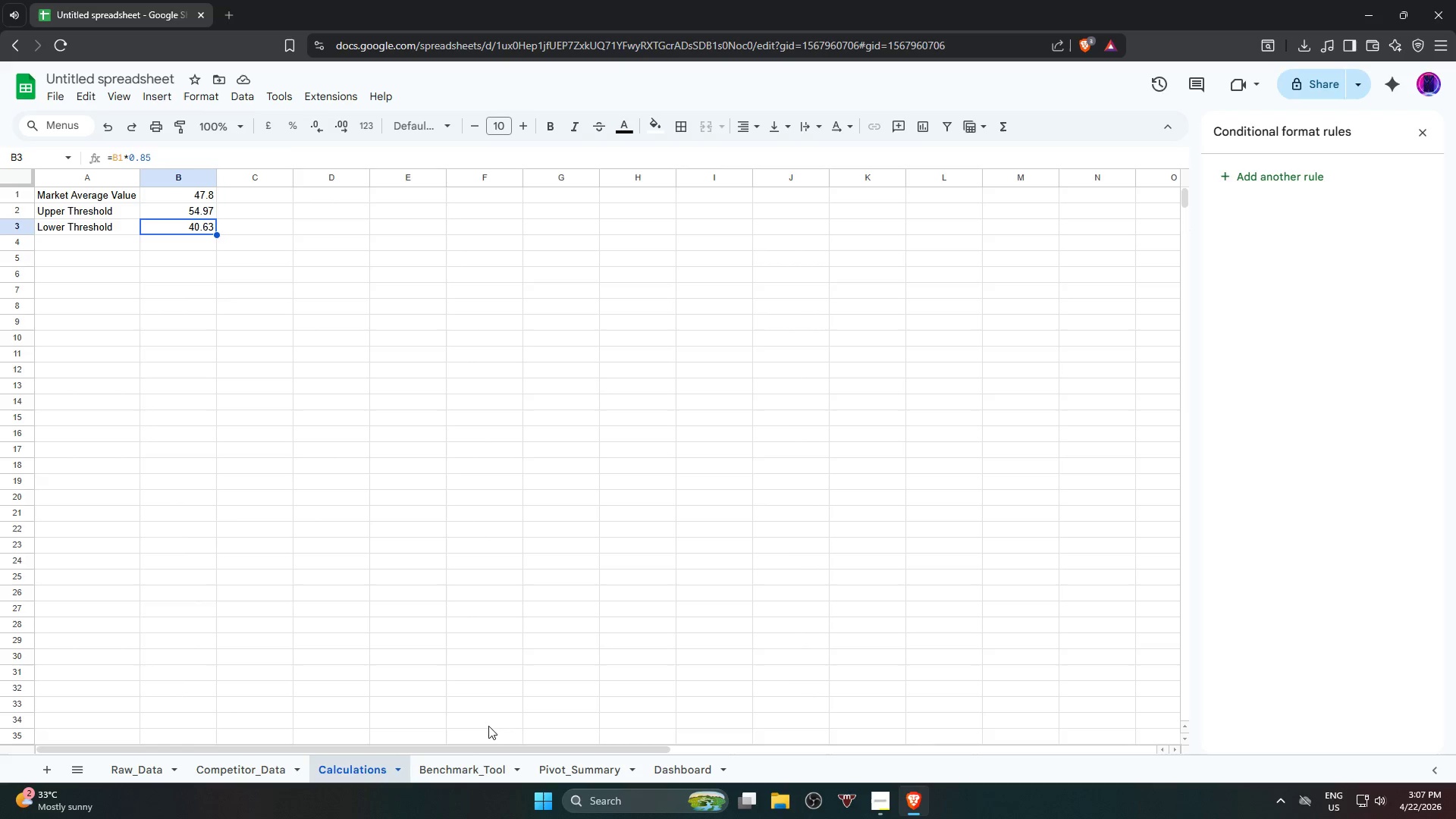 
left_click([454, 774])
 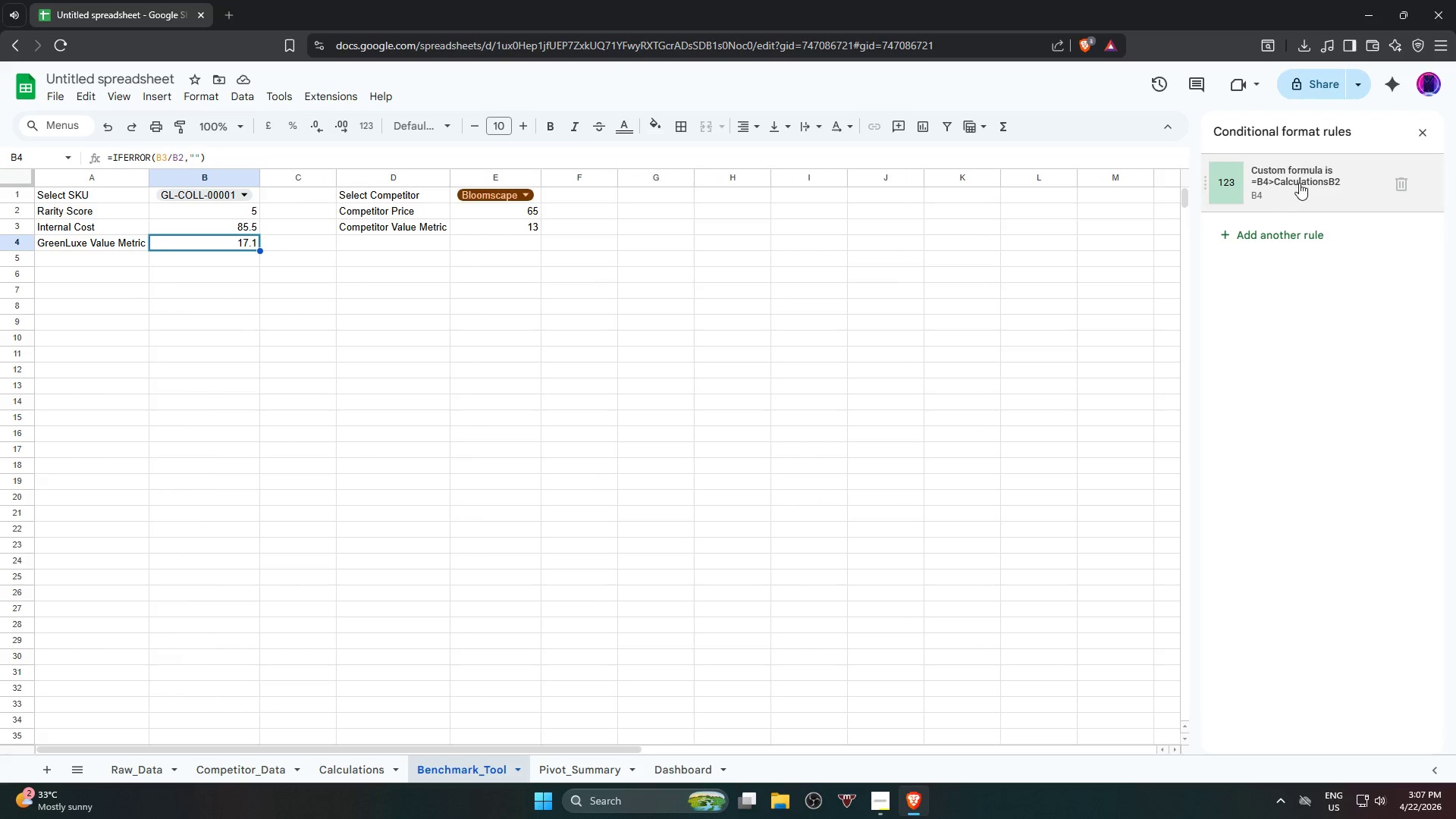 
left_click([1314, 188])
 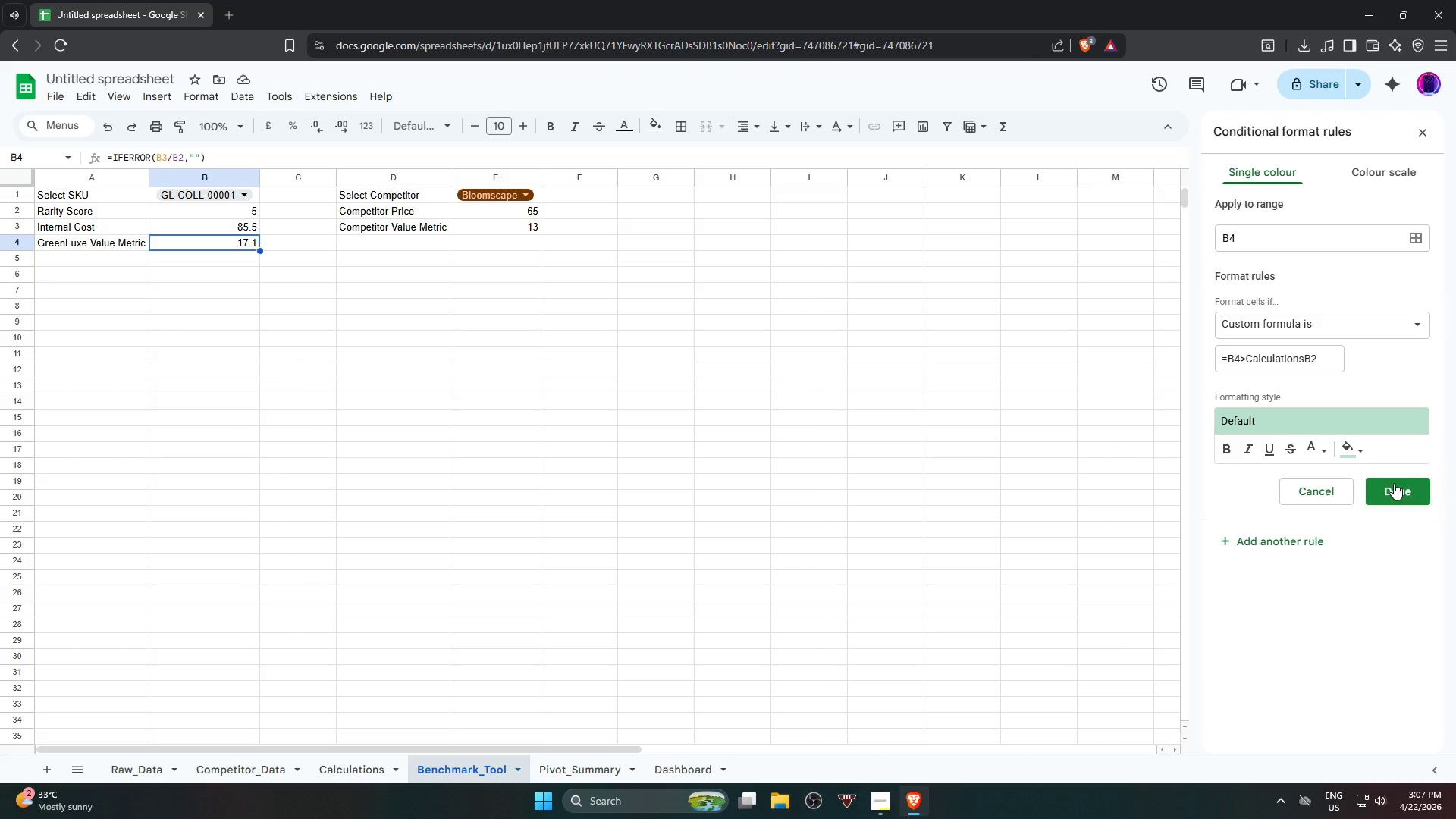 
wait(7.33)
 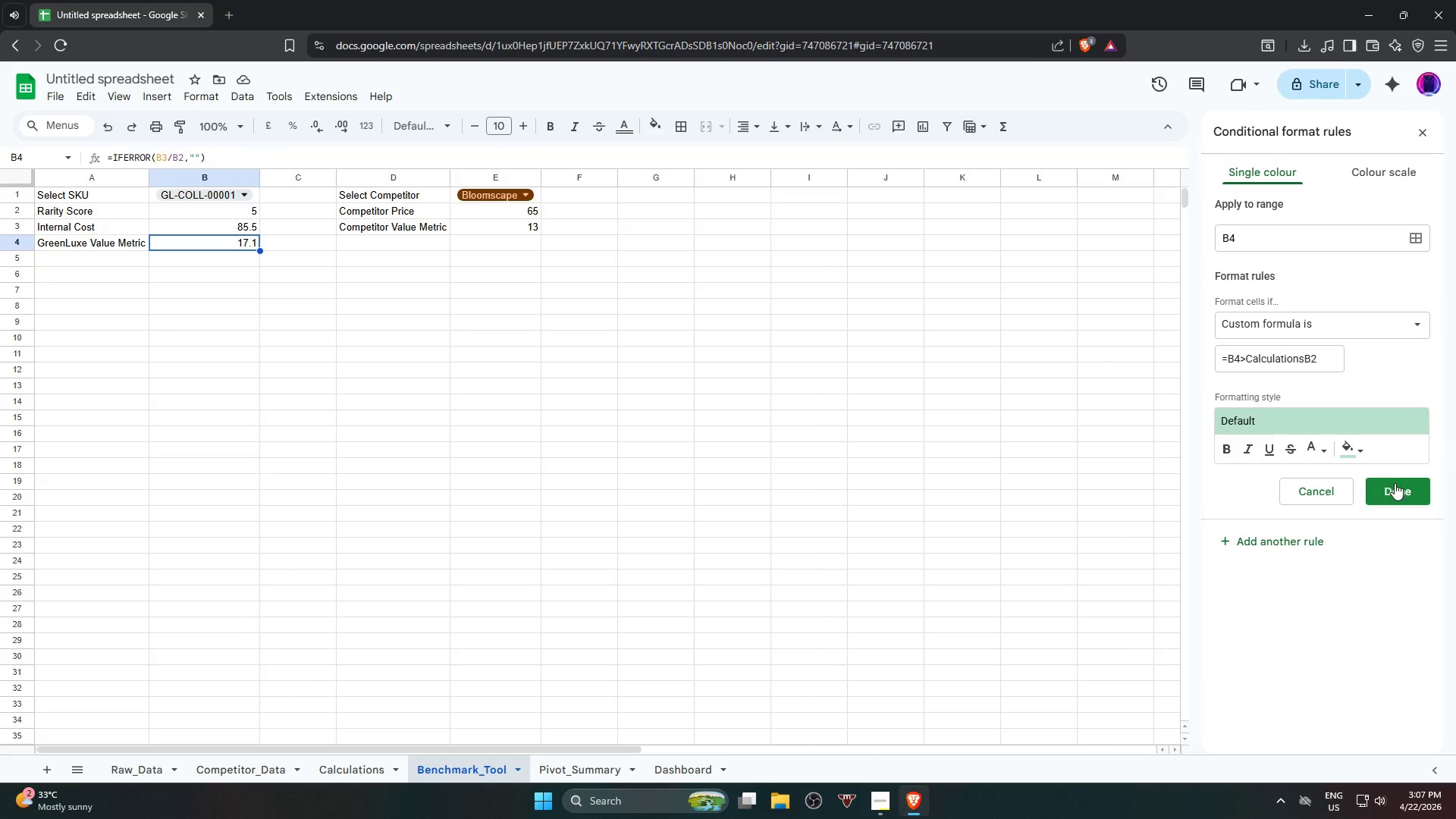 
left_click([1394, 483])
 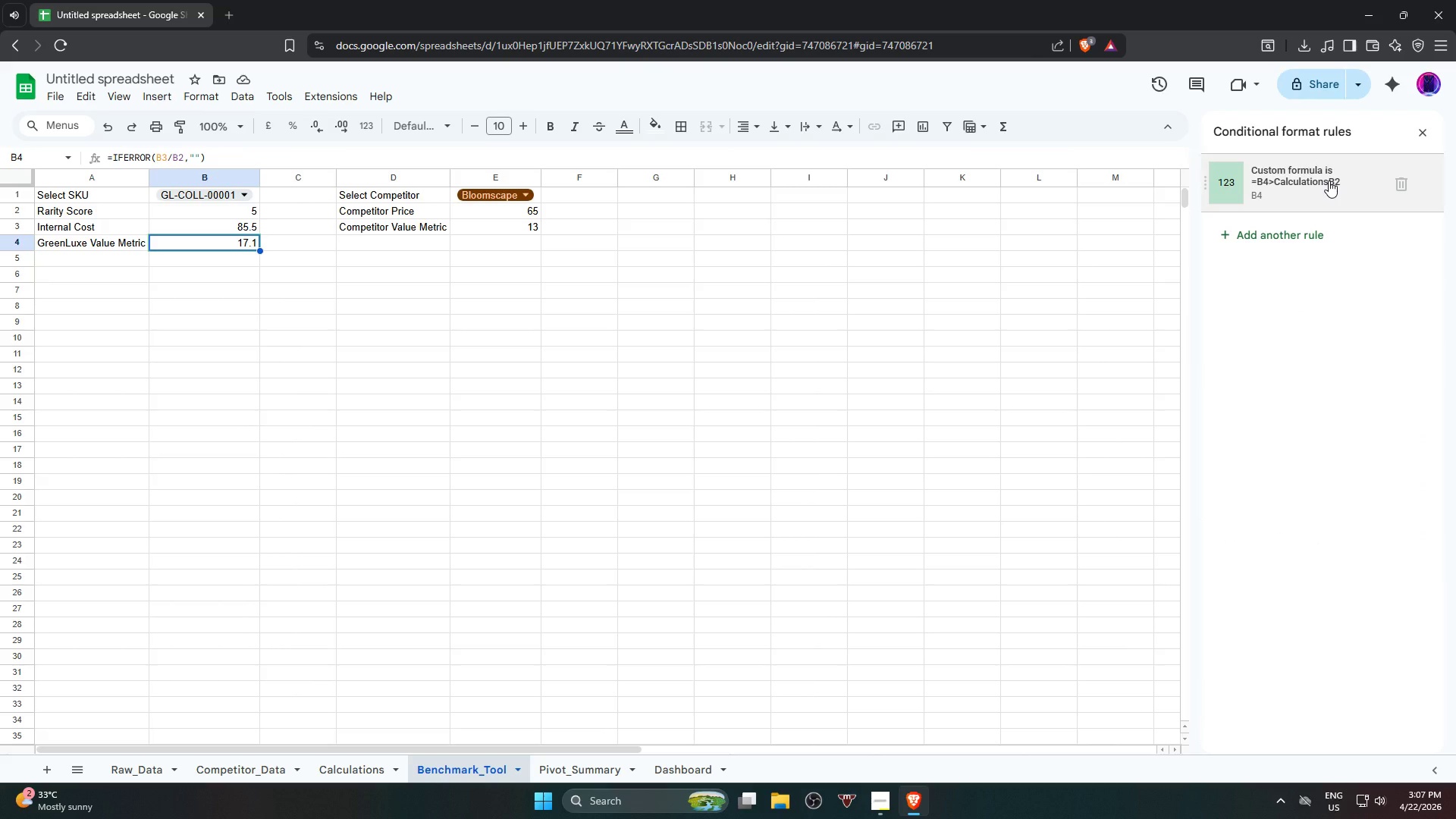 
left_click([1329, 180])
 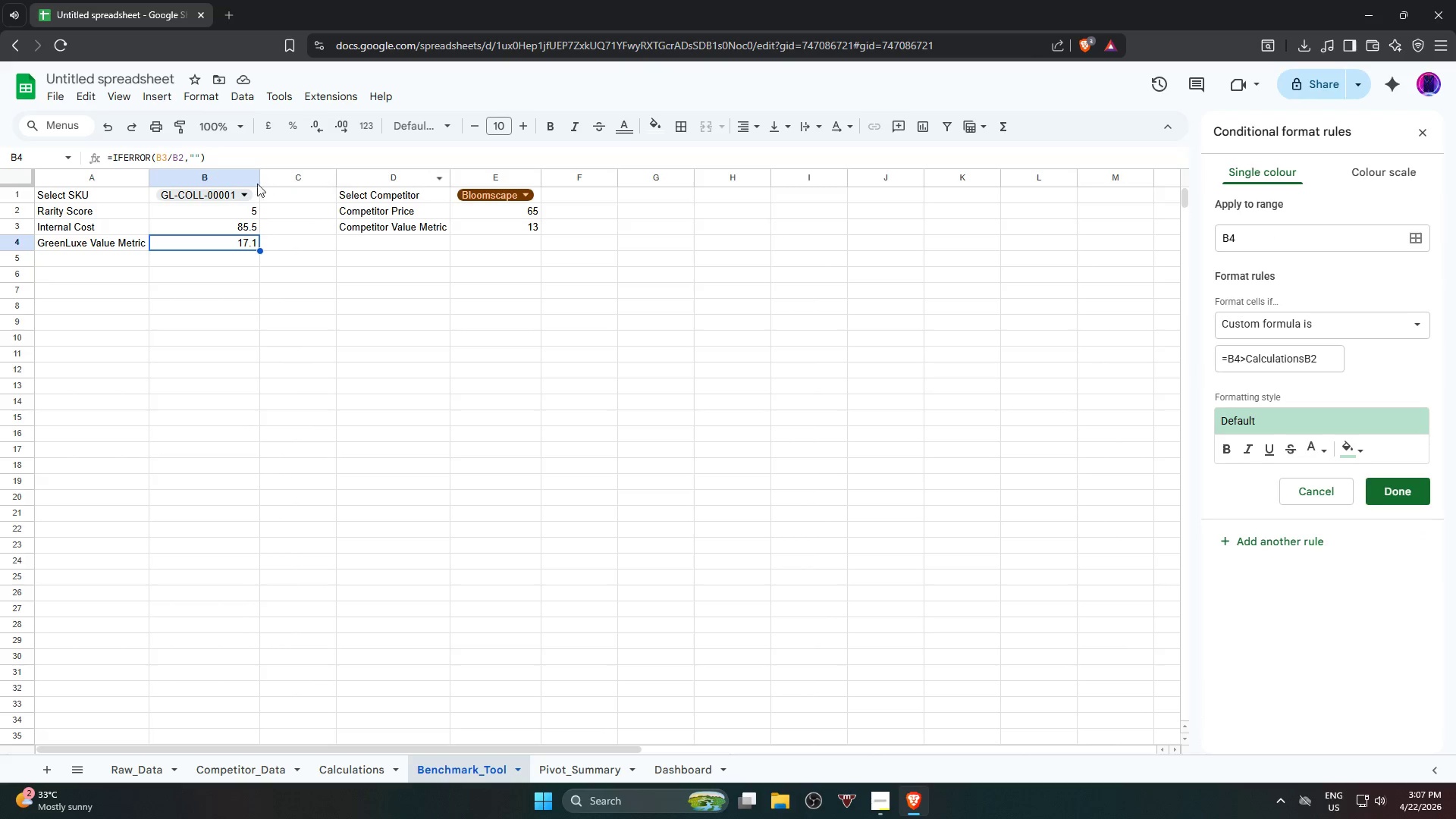 
left_click([229, 194])
 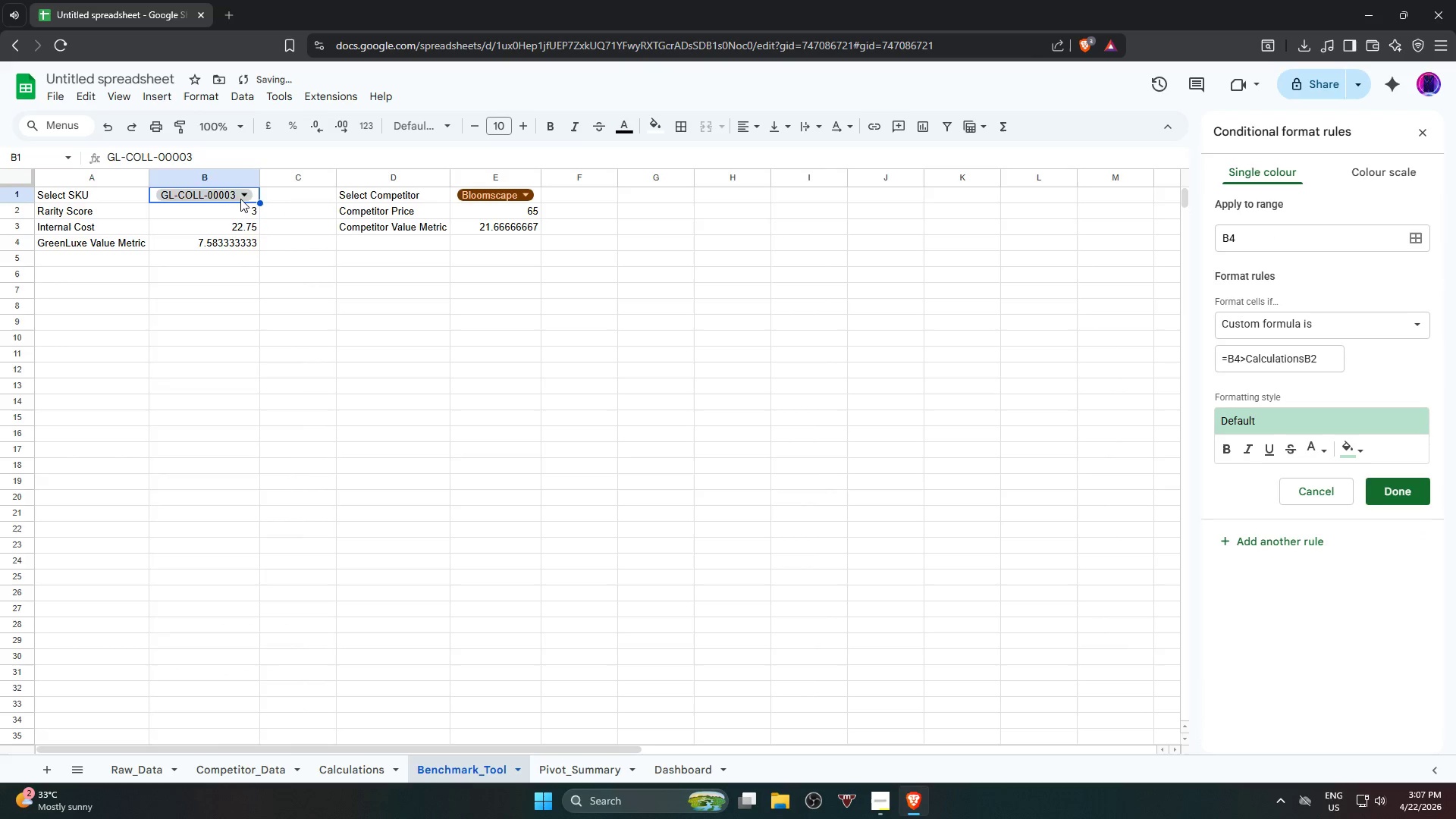 
double_click([221, 258])
 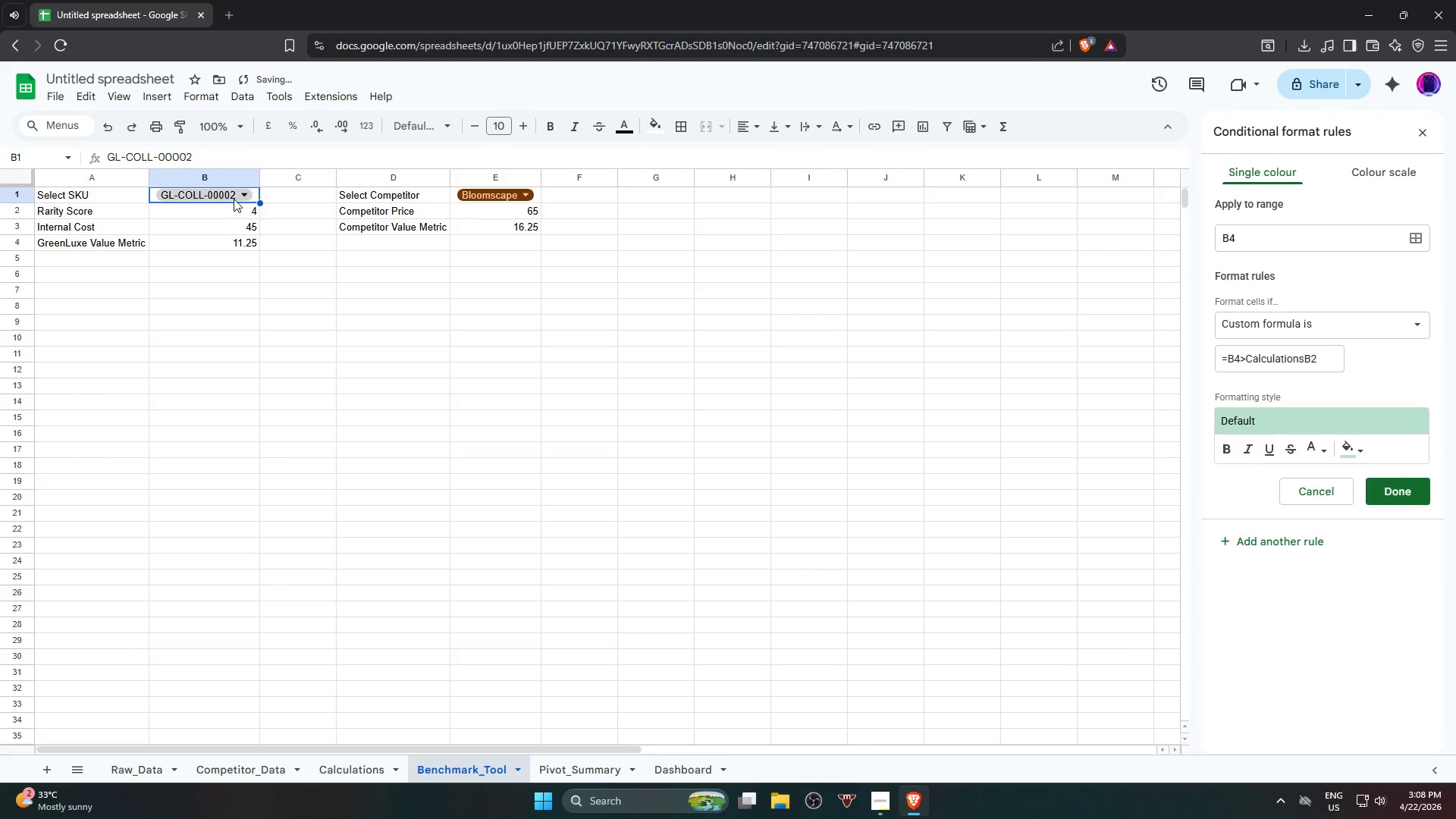 
left_click([234, 198])
 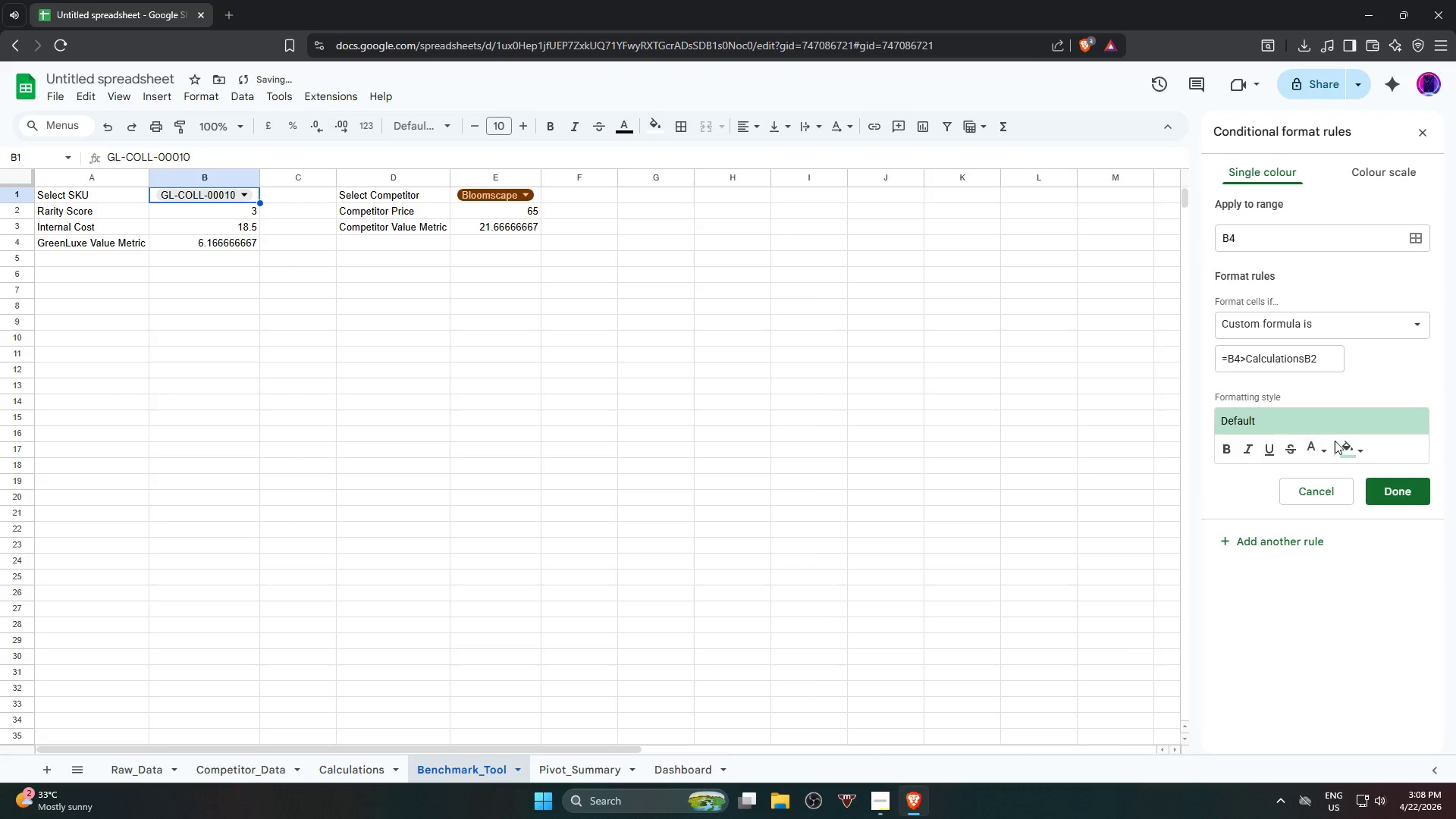 
left_click([1320, 365])
 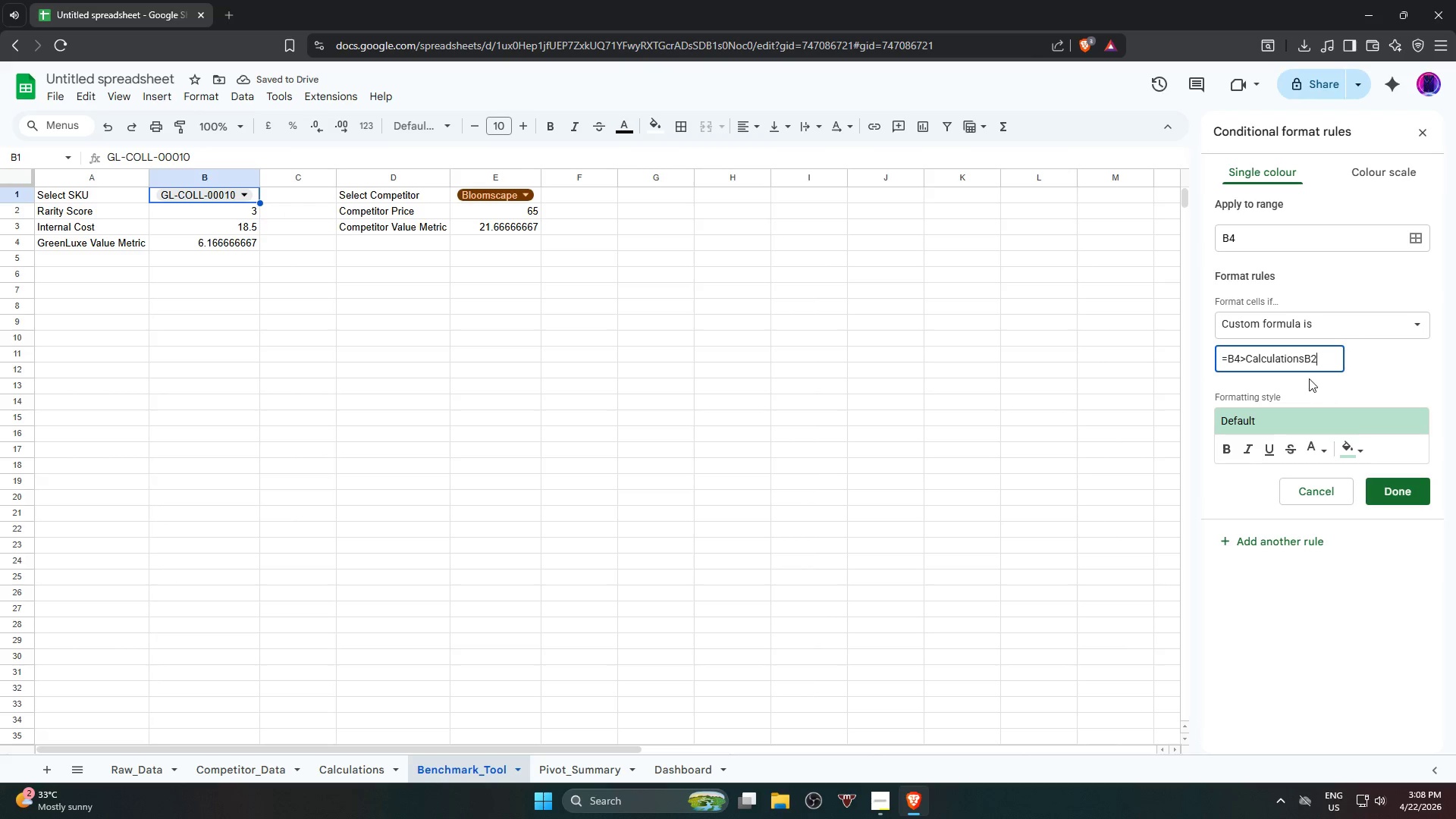 
left_click([1304, 360])
 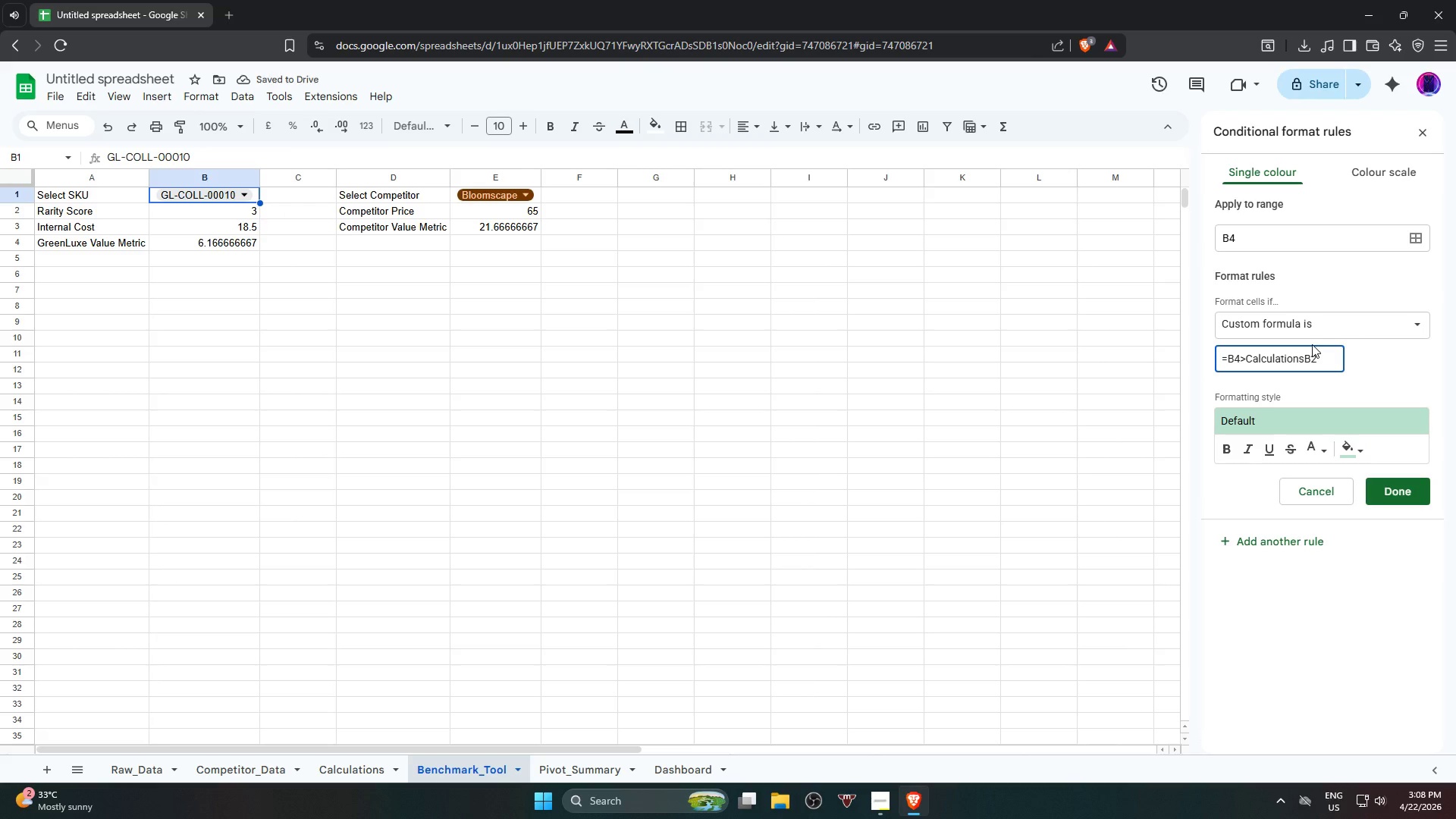 
key(Shift+ShiftRight)
 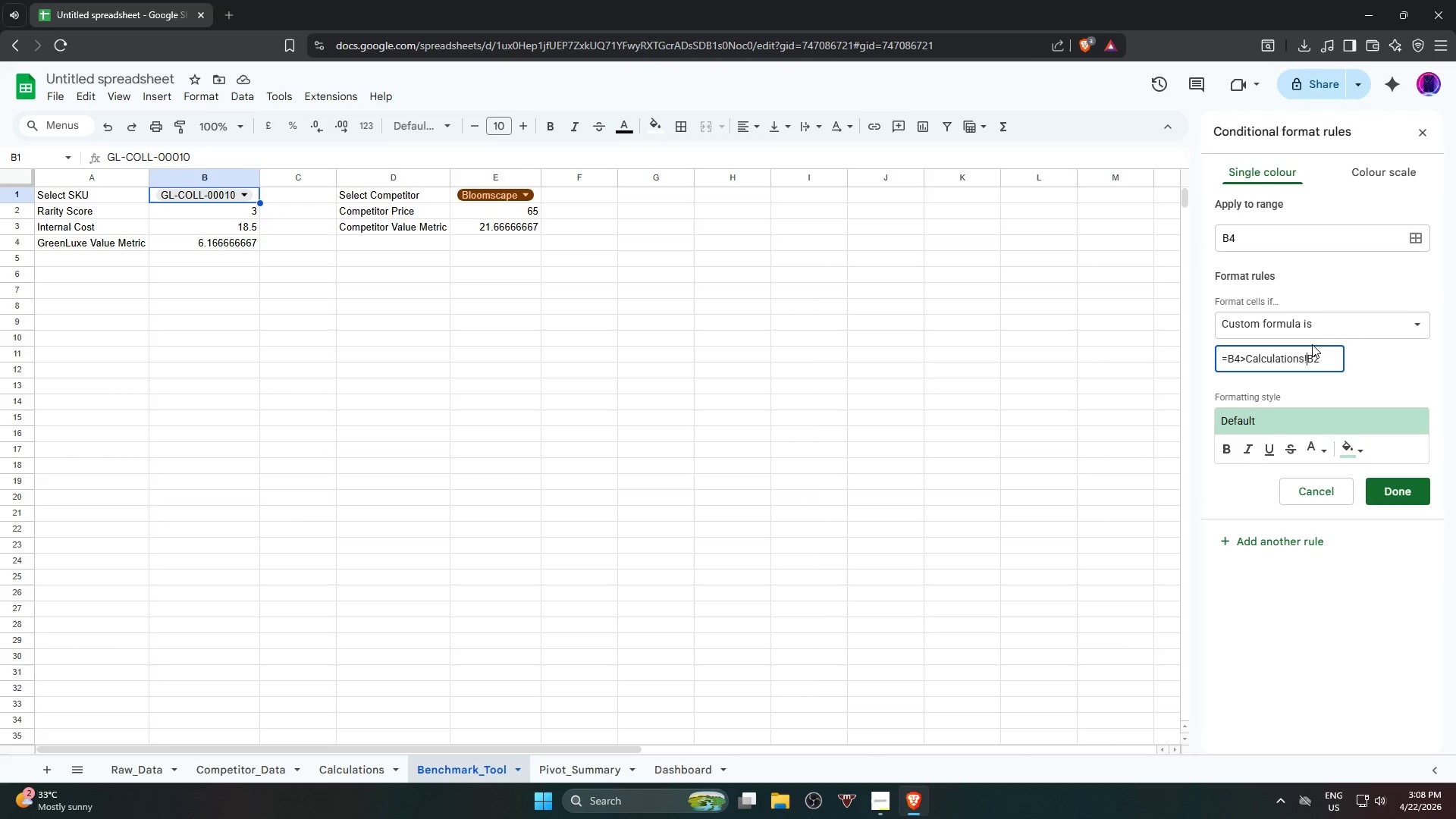 
key(Shift+1)
 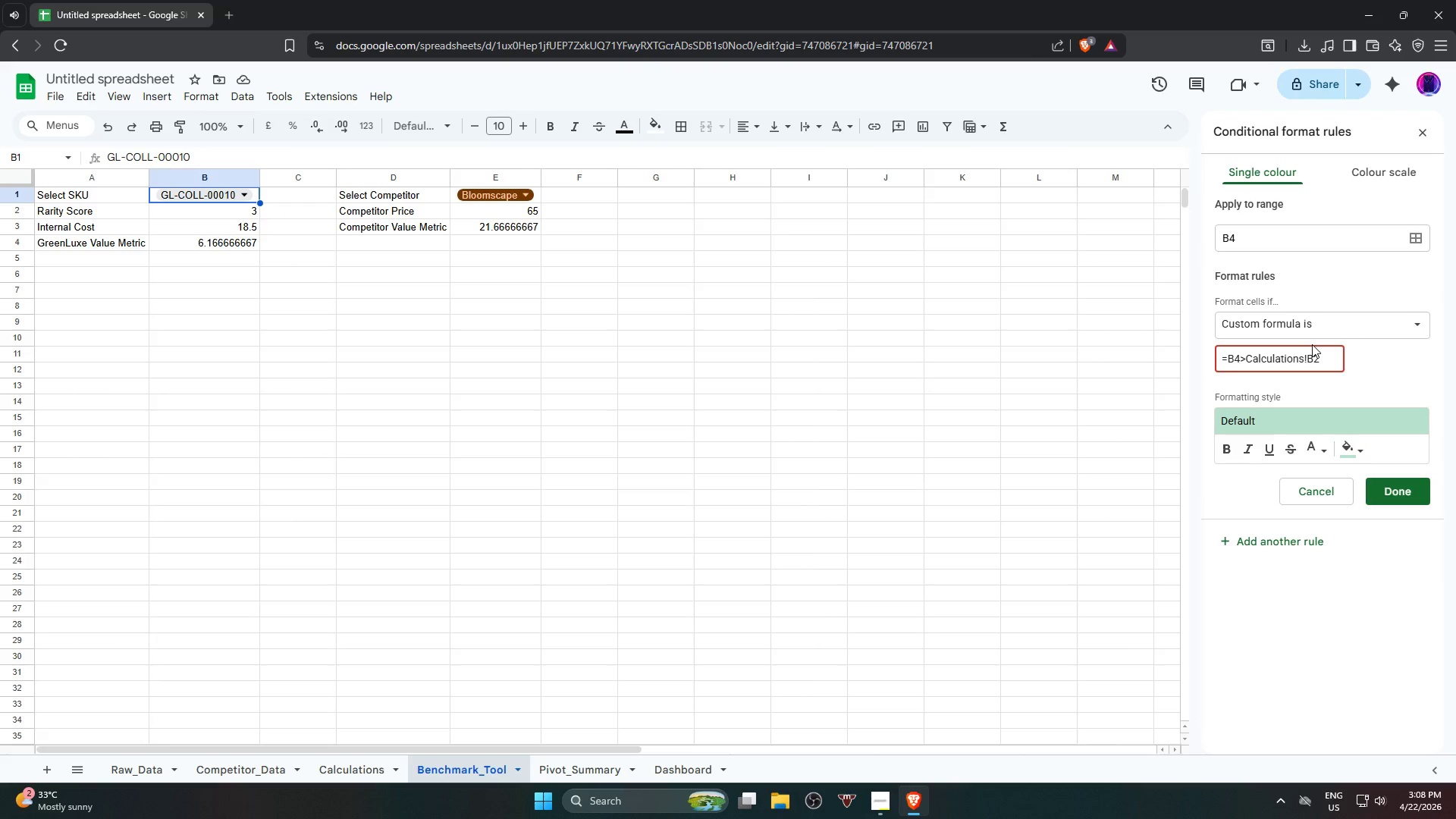 
key(ArrowRight)
 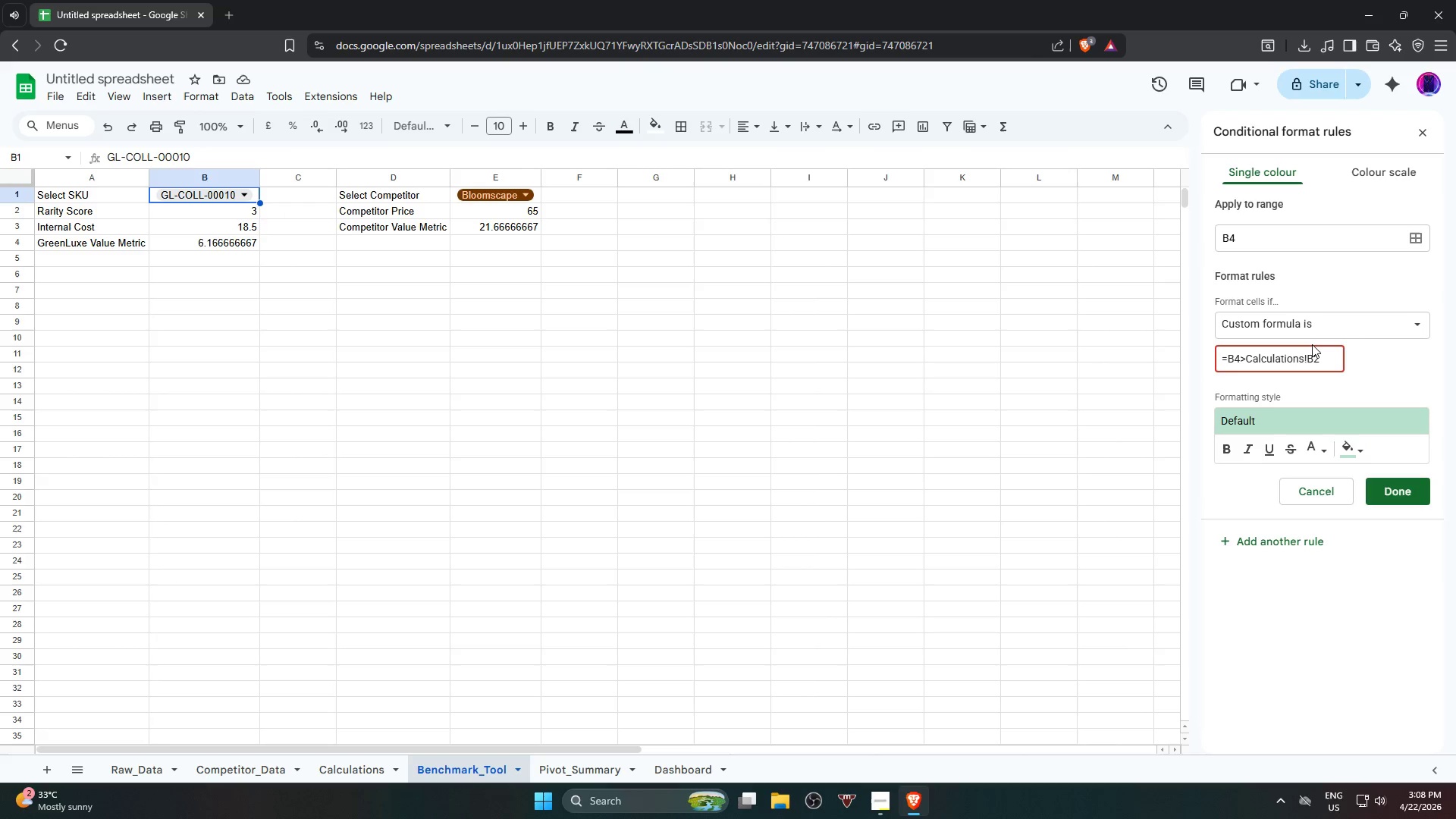 
hold_key(key=ShiftRight, duration=1.01)
 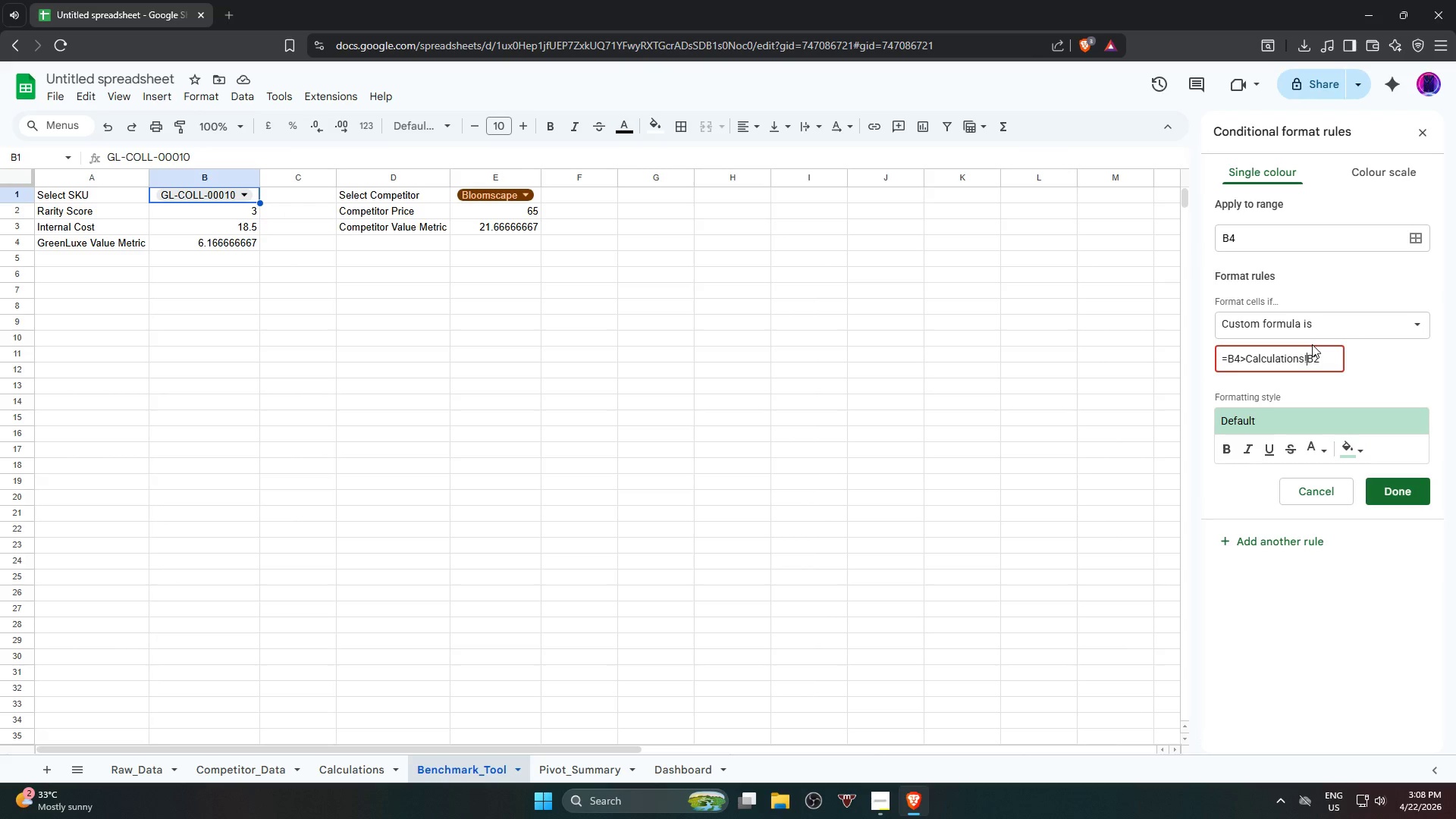 
key(ArrowLeft)
 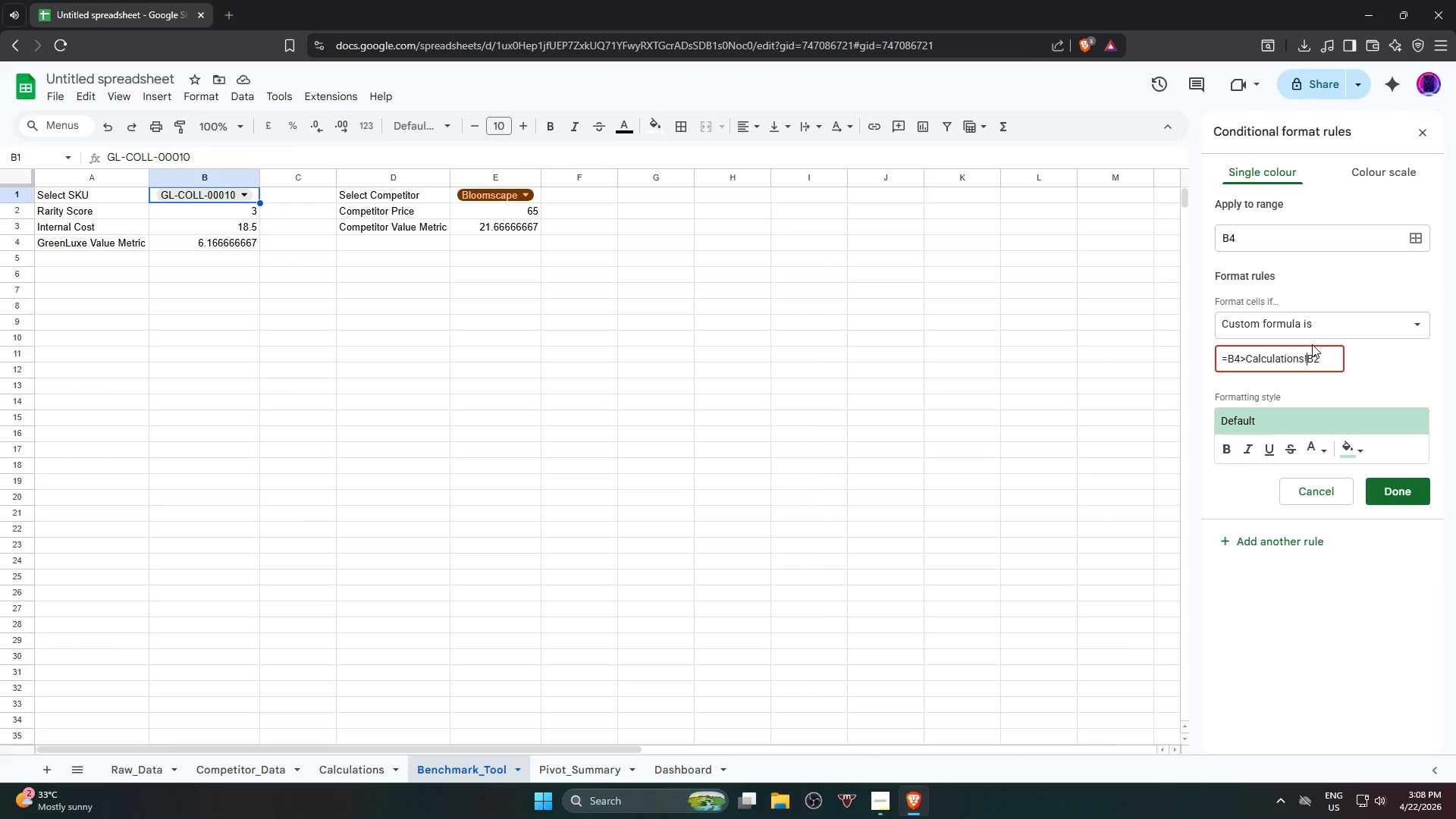 
key(Shift+4)
 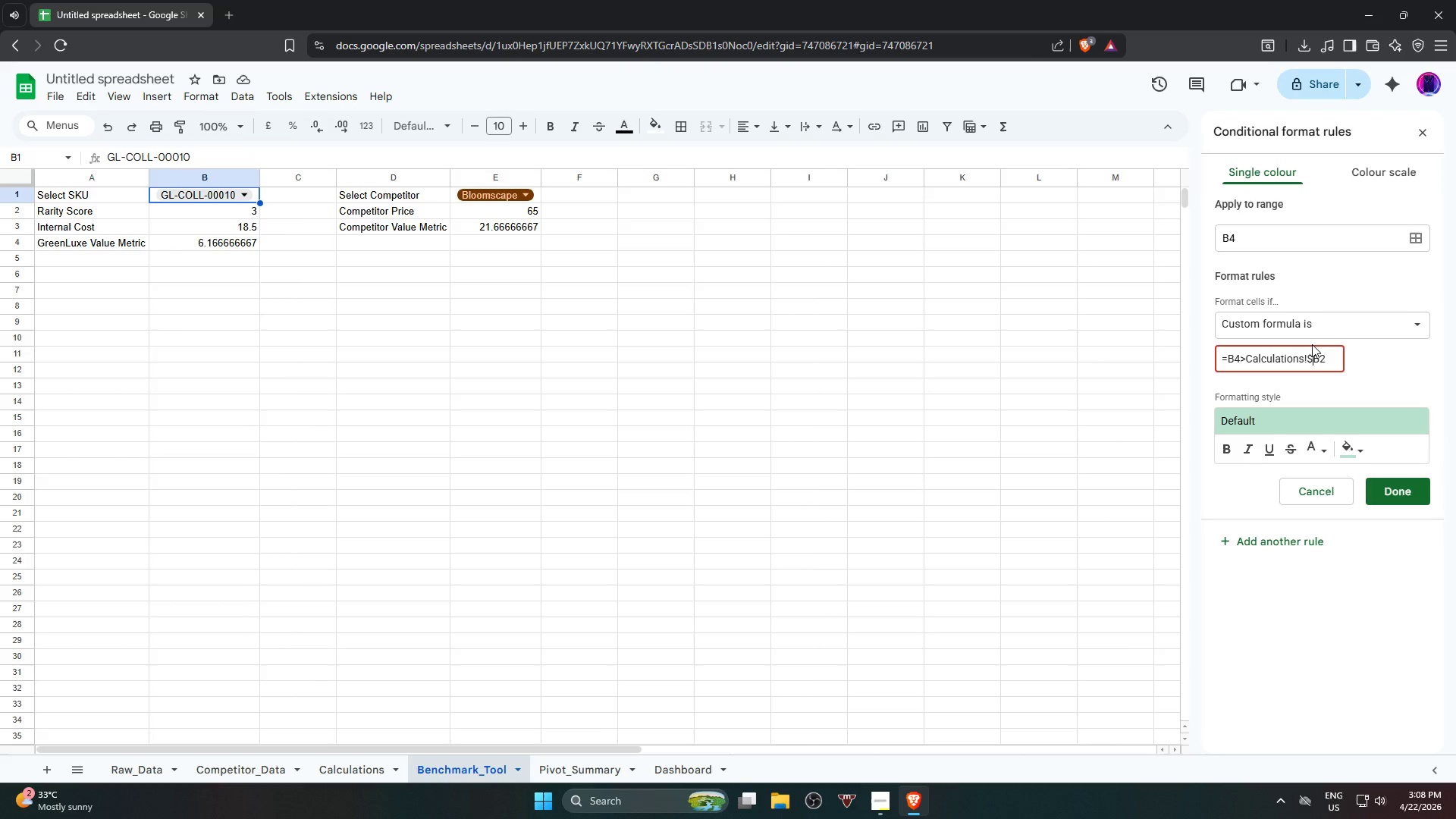 
key(ArrowRight)
 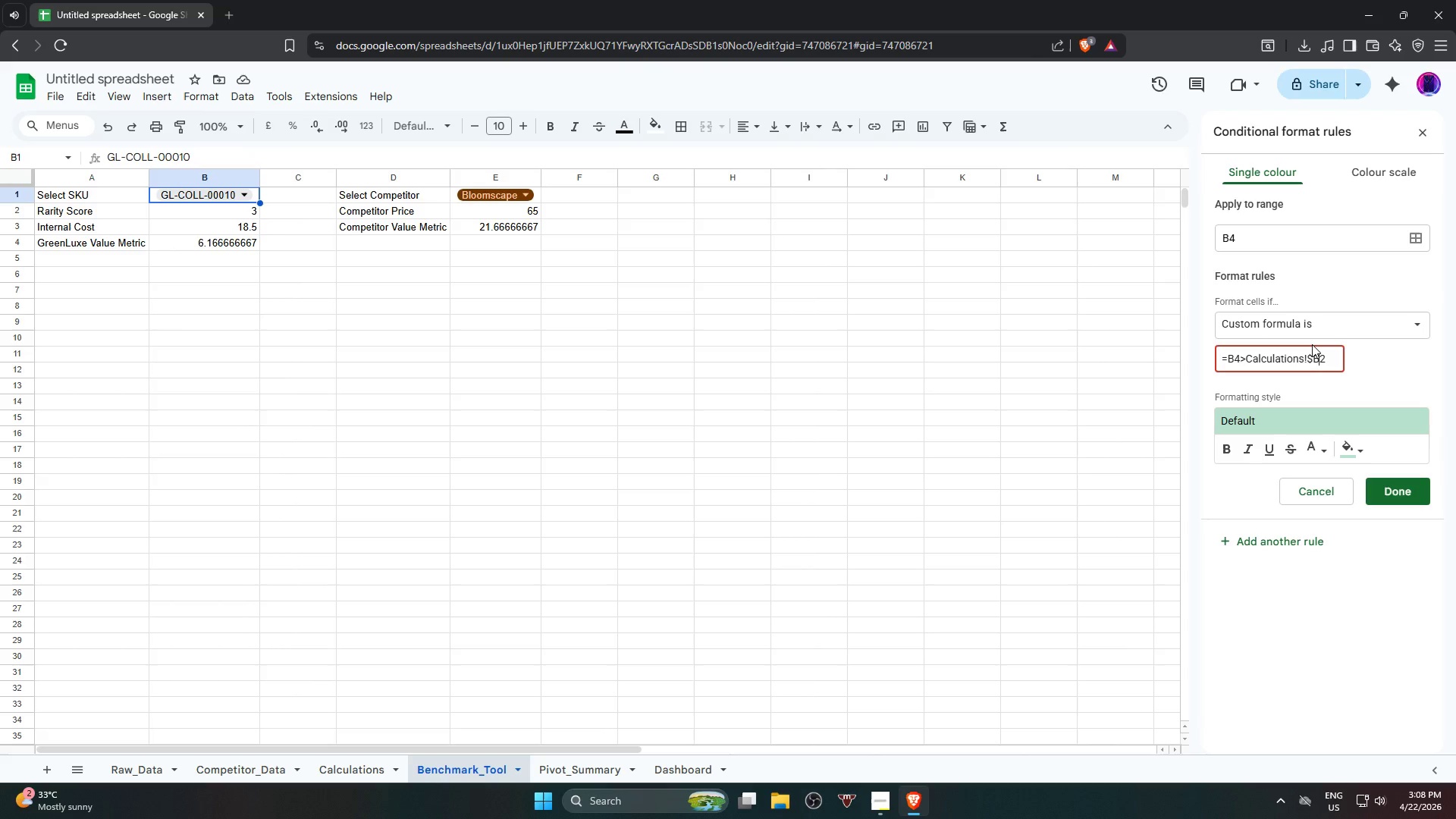 
key(Shift+ShiftRight)
 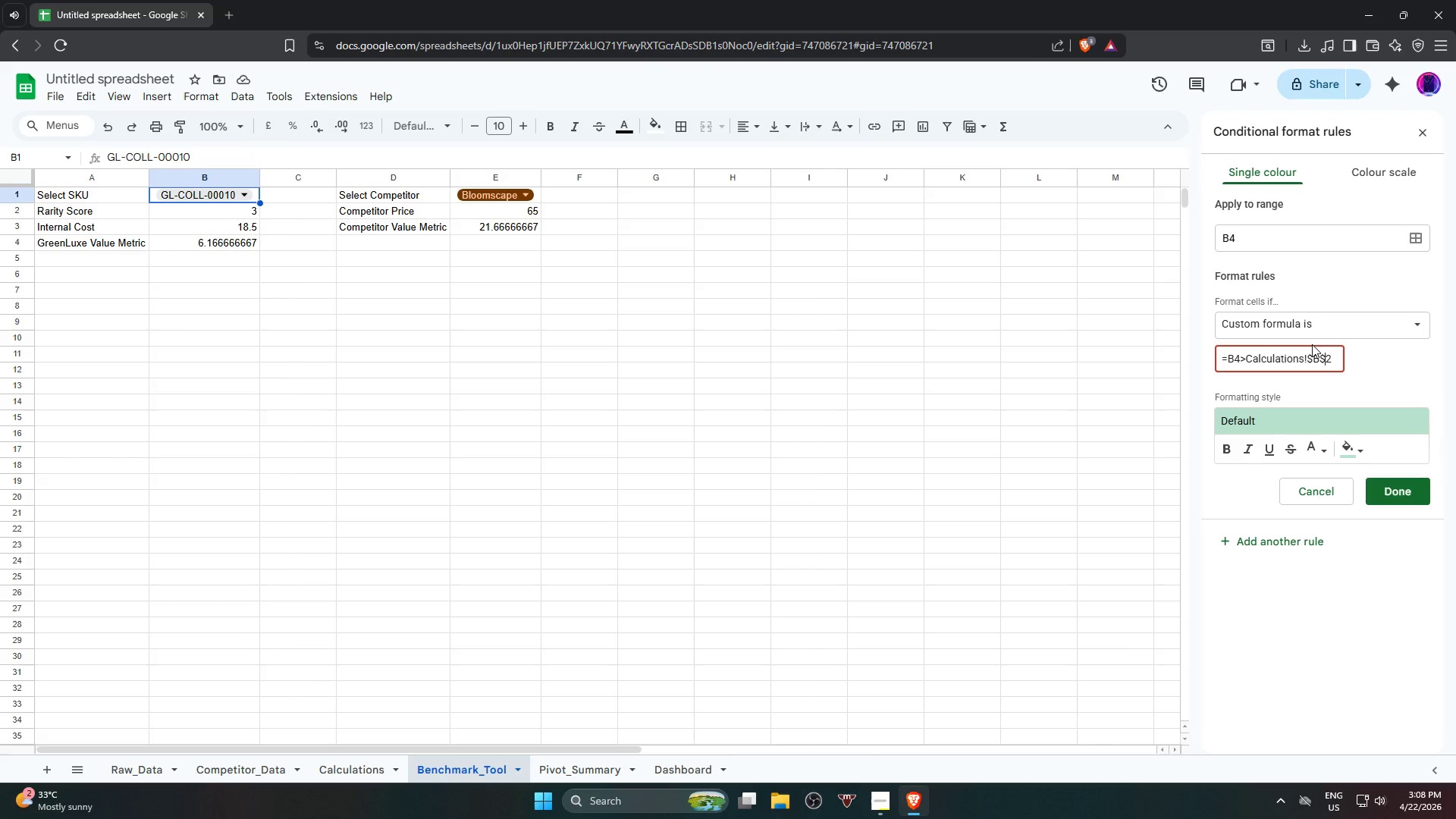 
key(Shift+4)
 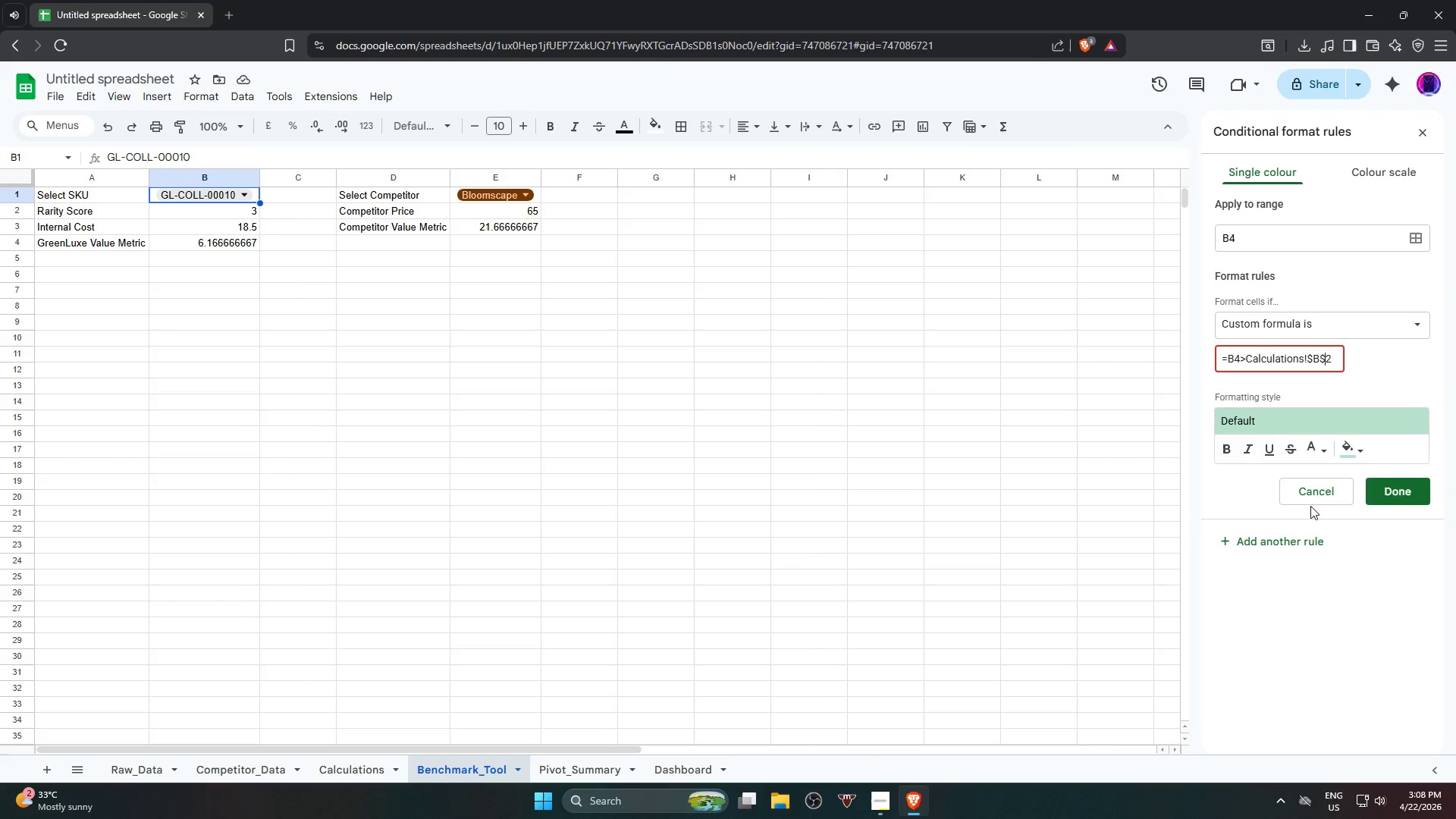 
left_click([1386, 489])
 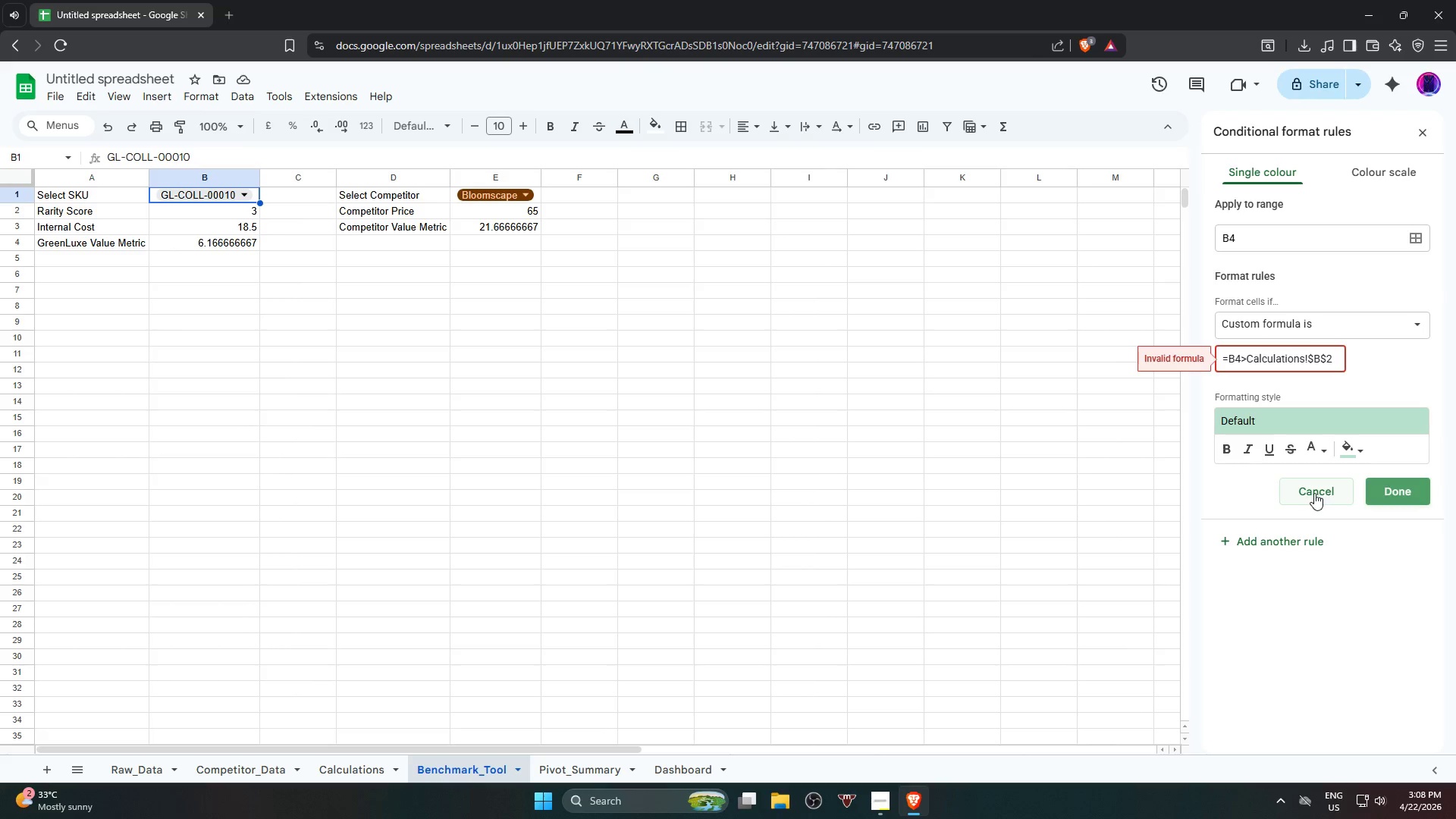 
wait(29.63)
 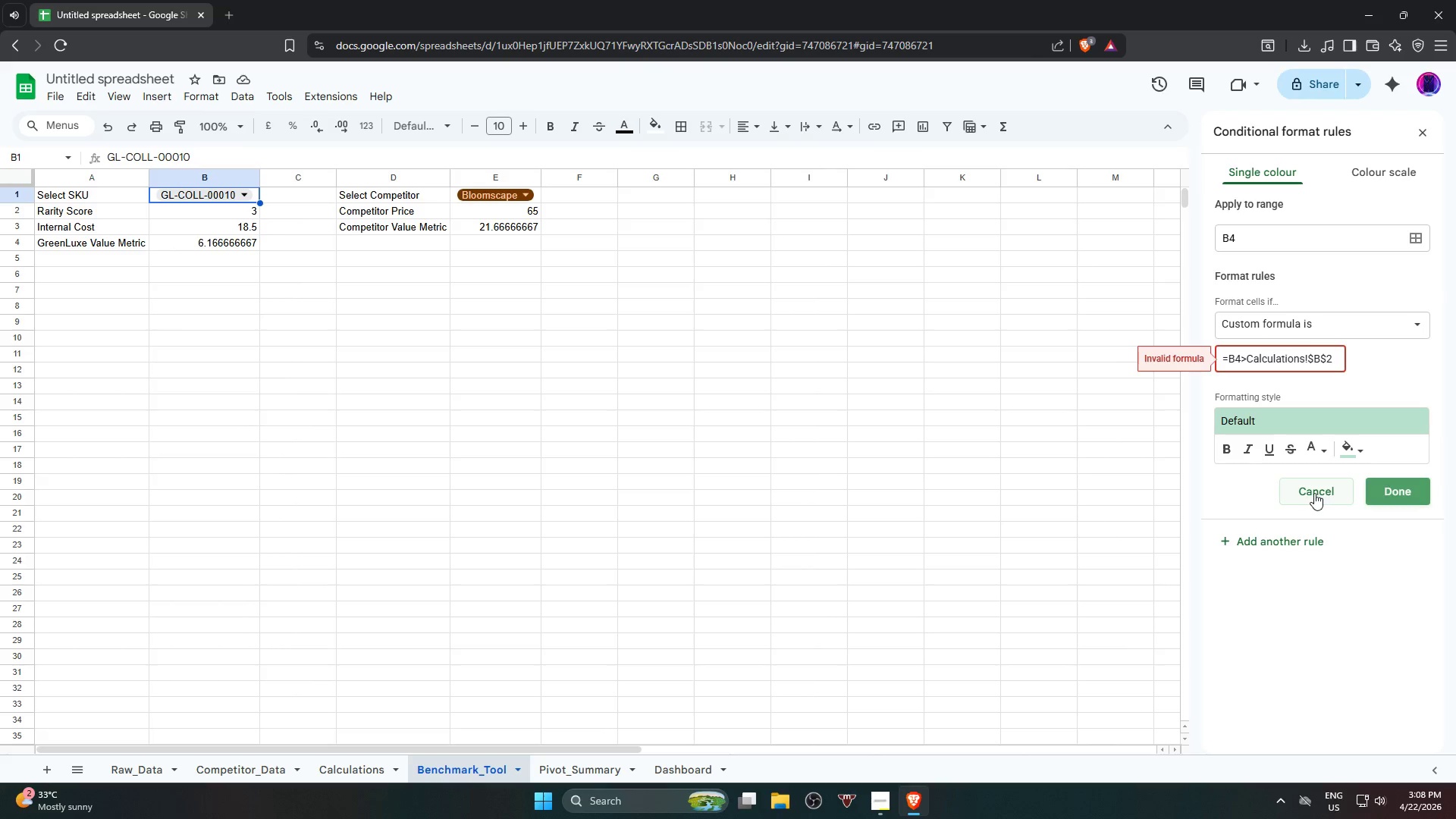 
mouse_move([1250, 415])
 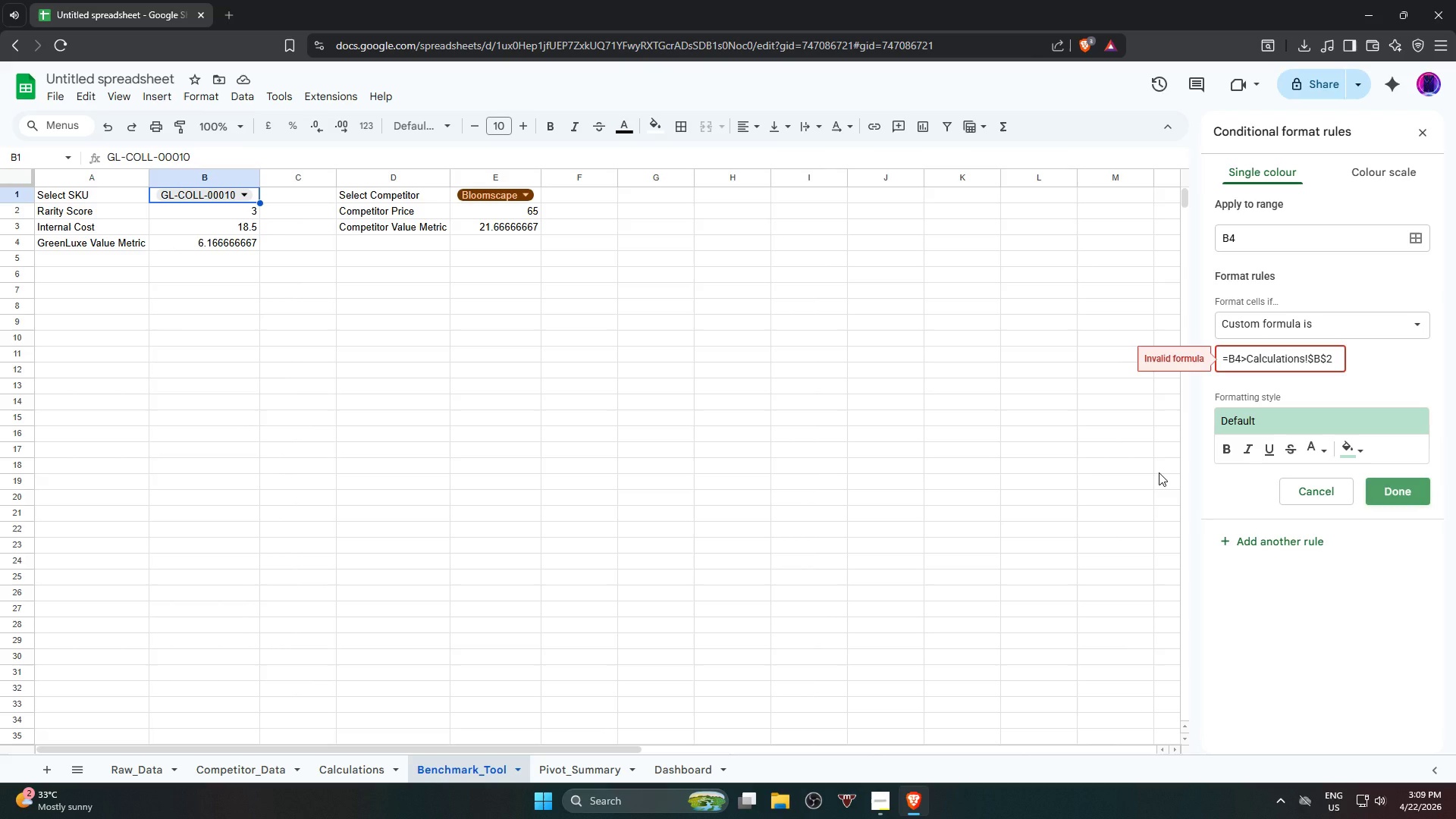 
wait(28.66)
 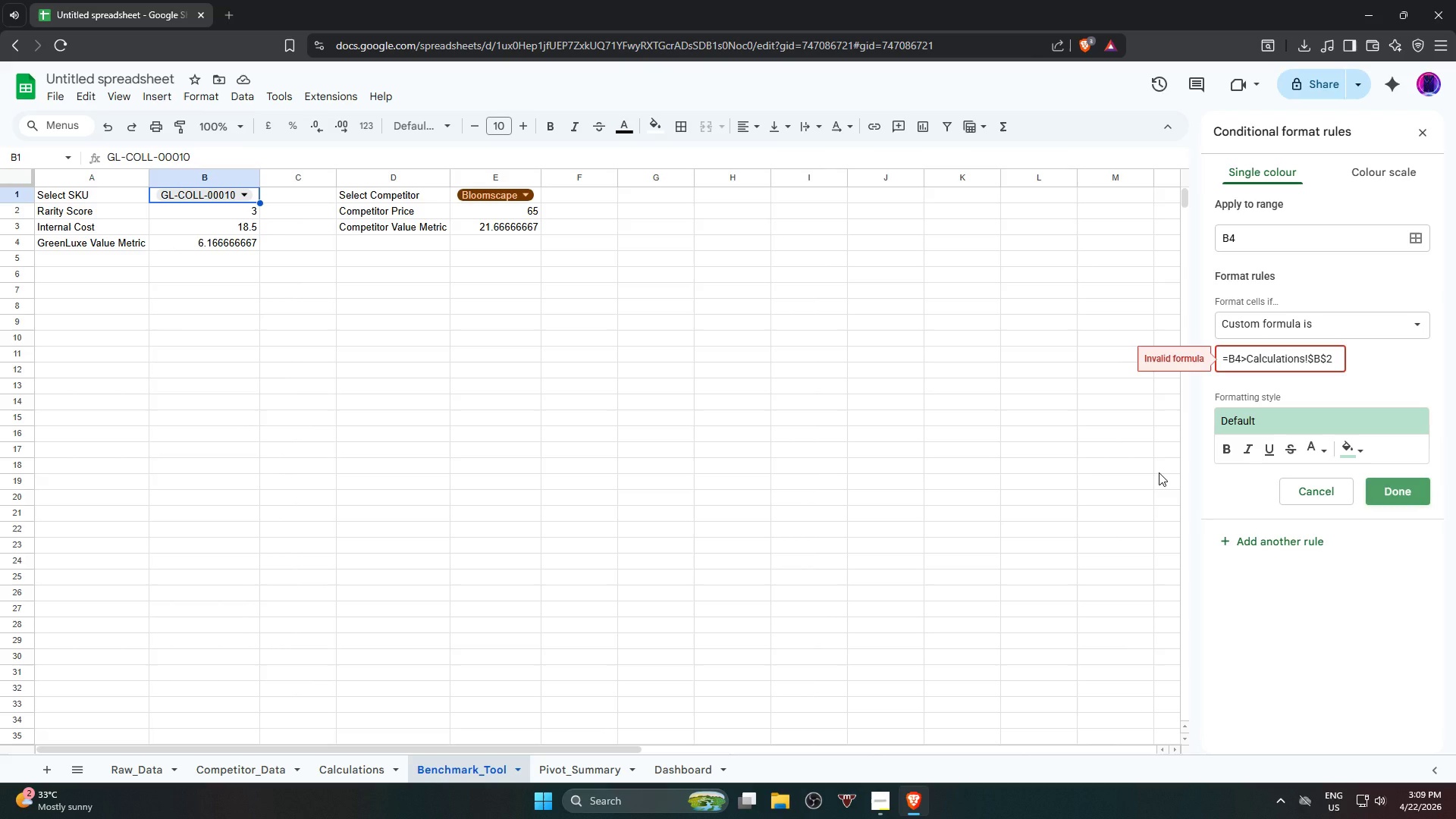 
left_click([341, 770])
 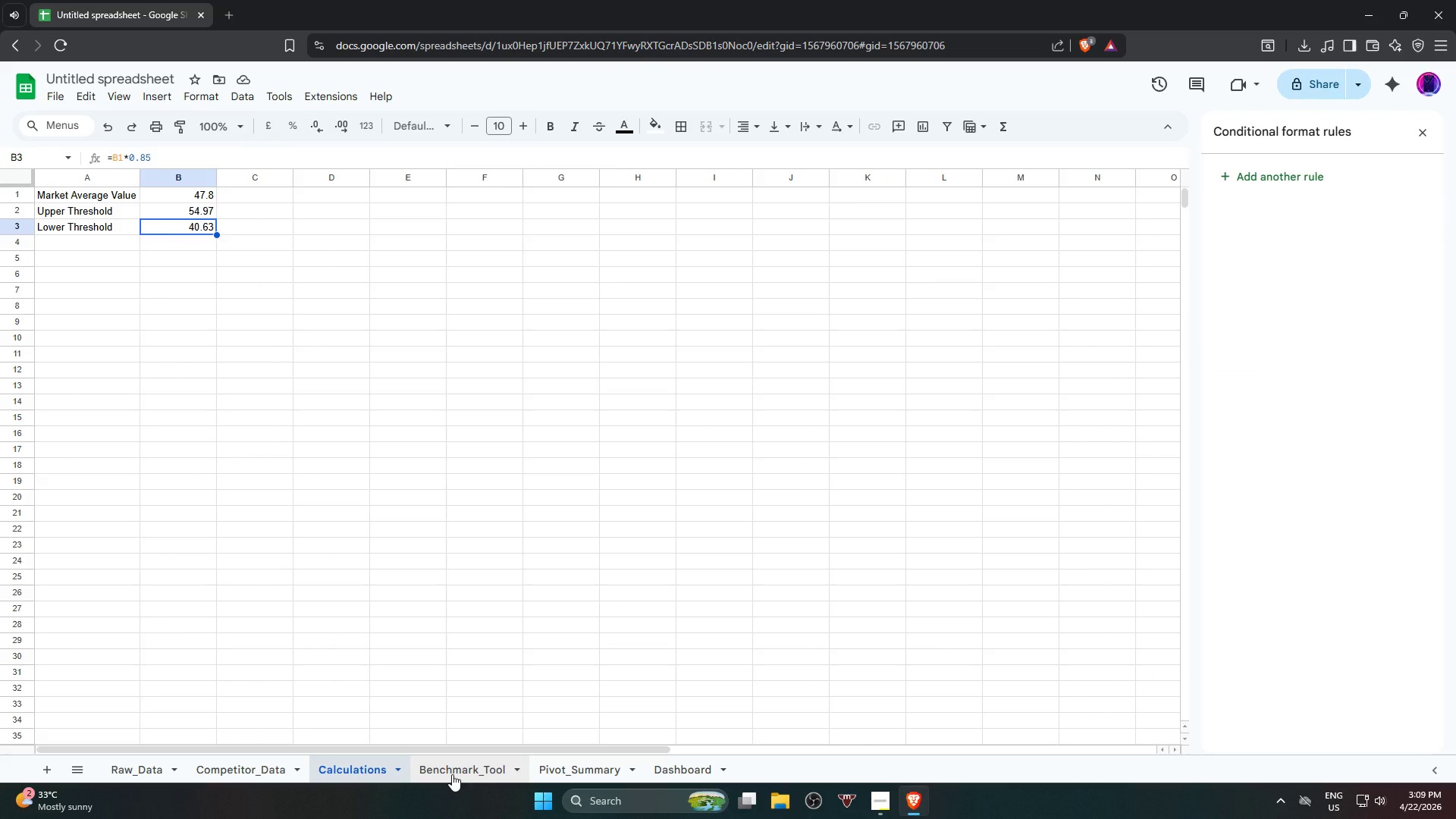 
wait(7.42)
 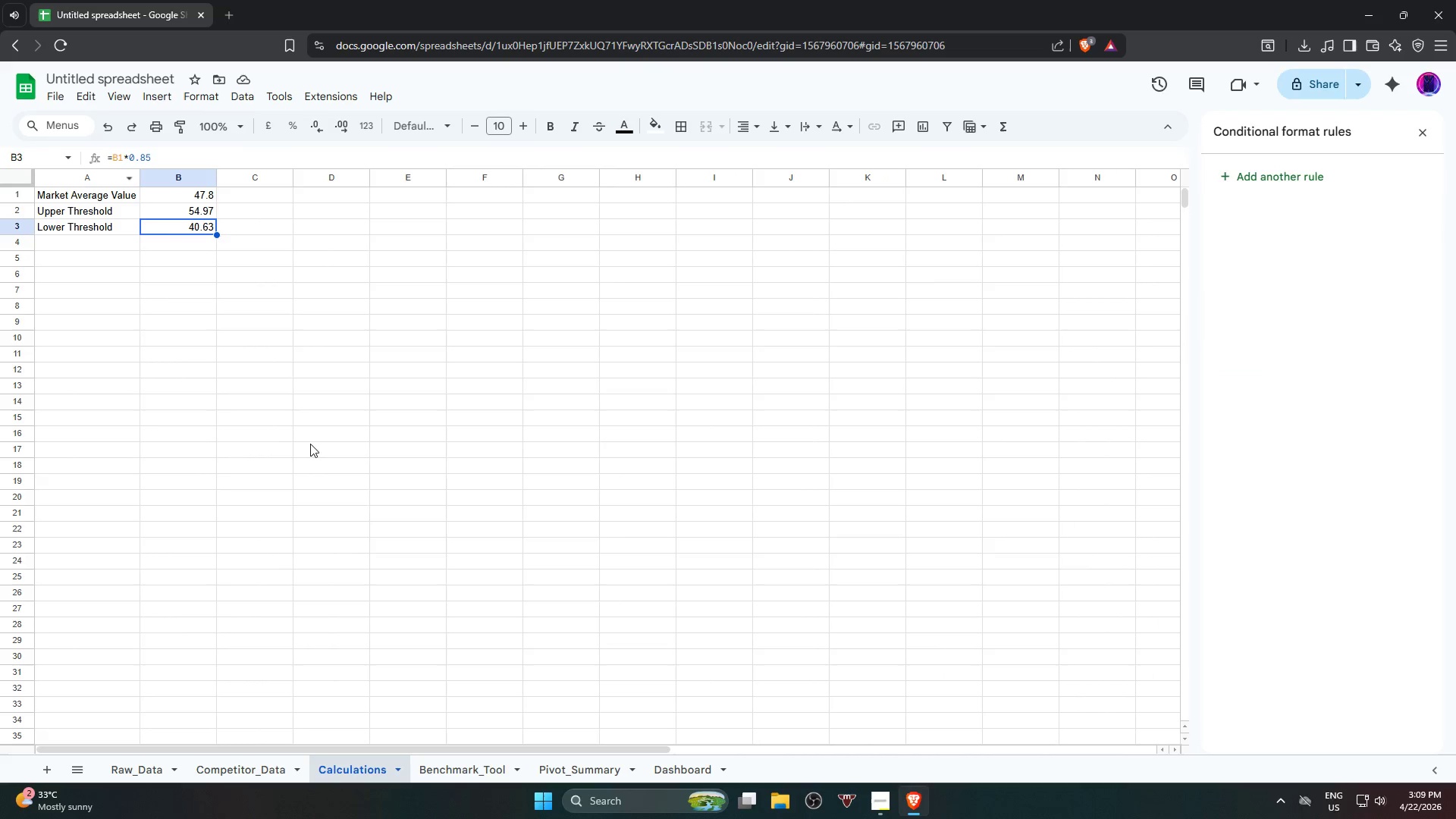 
left_click([452, 774])
 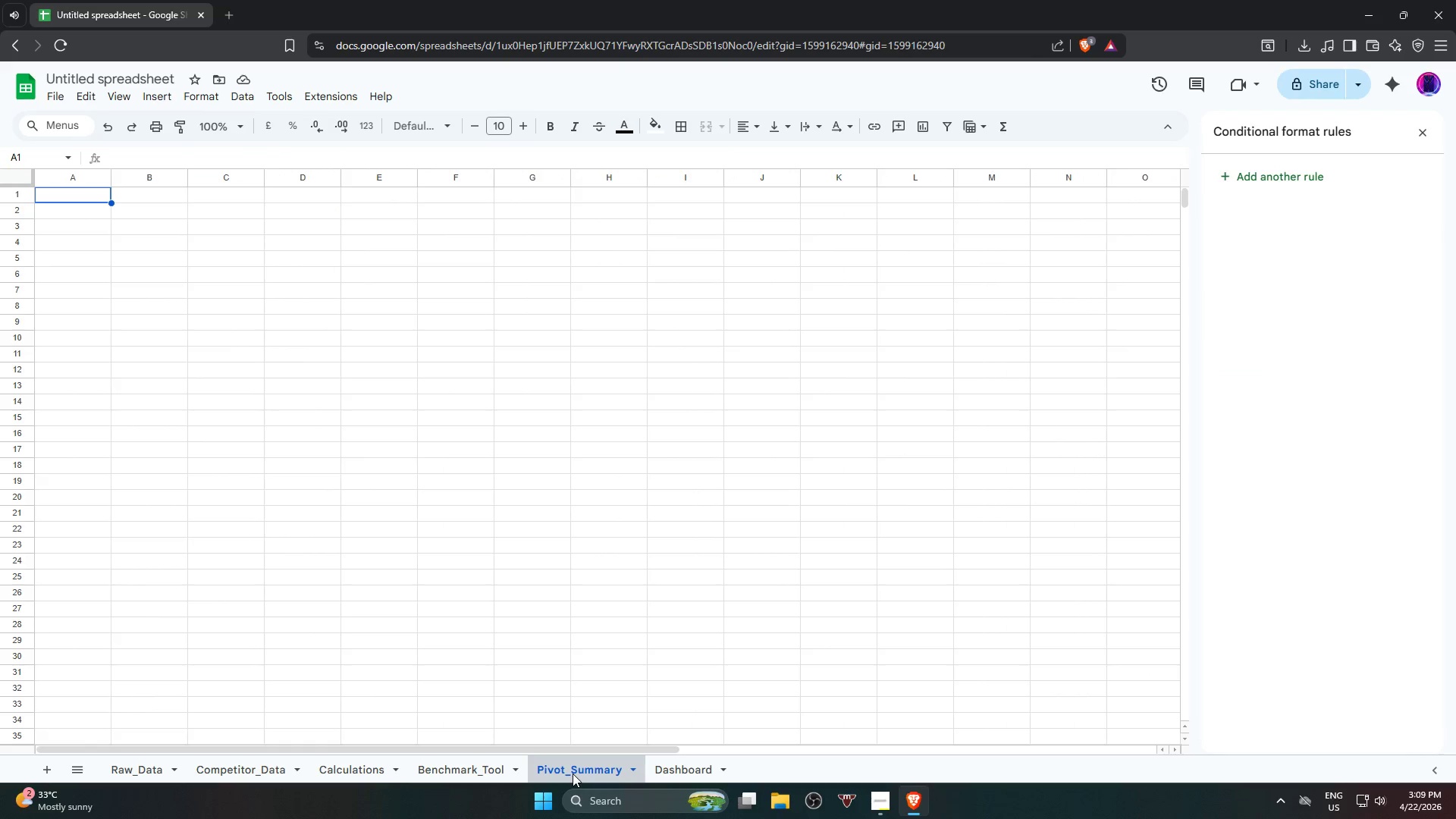 
left_click([453, 765])
 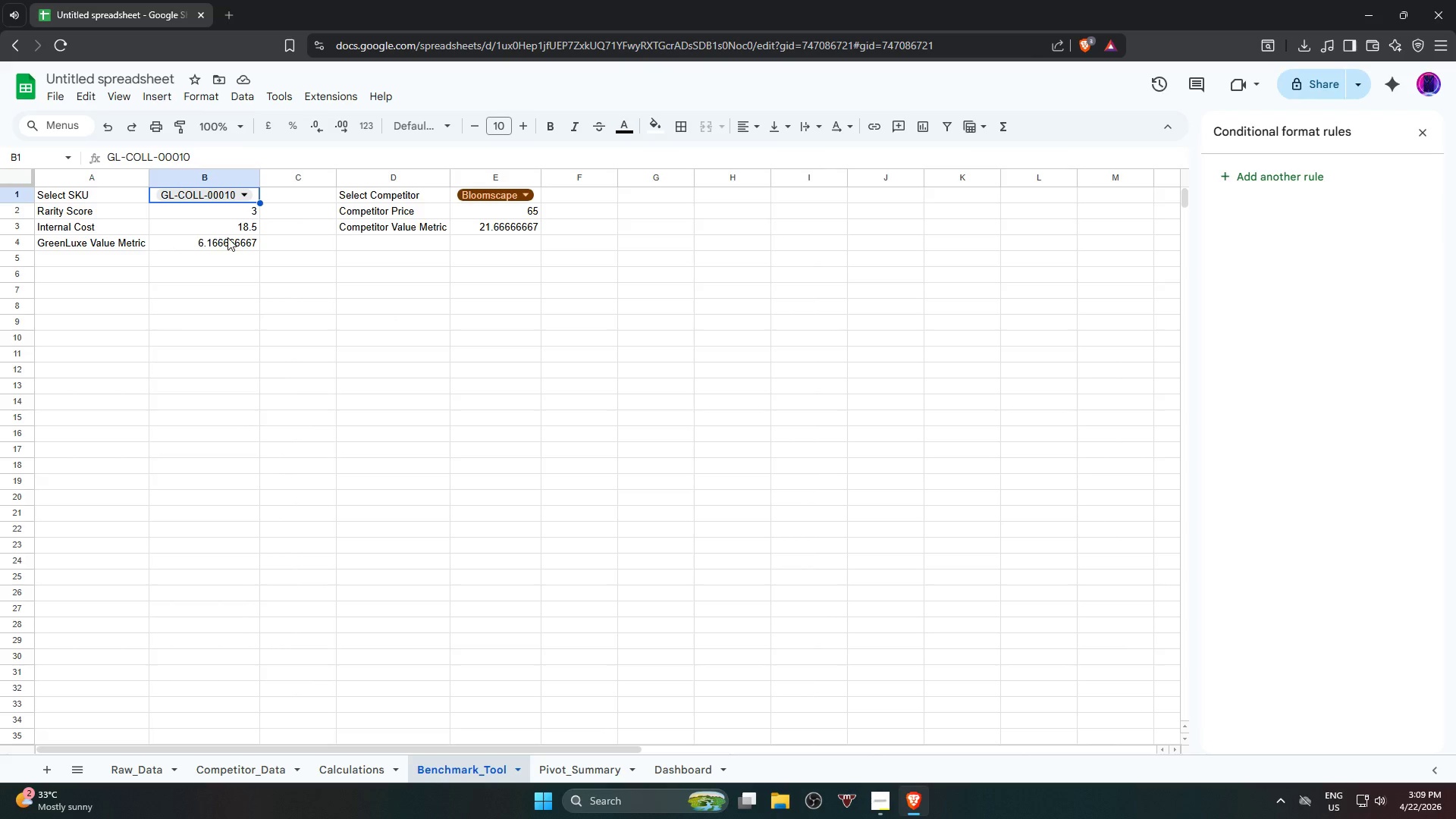 
left_click([219, 242])
 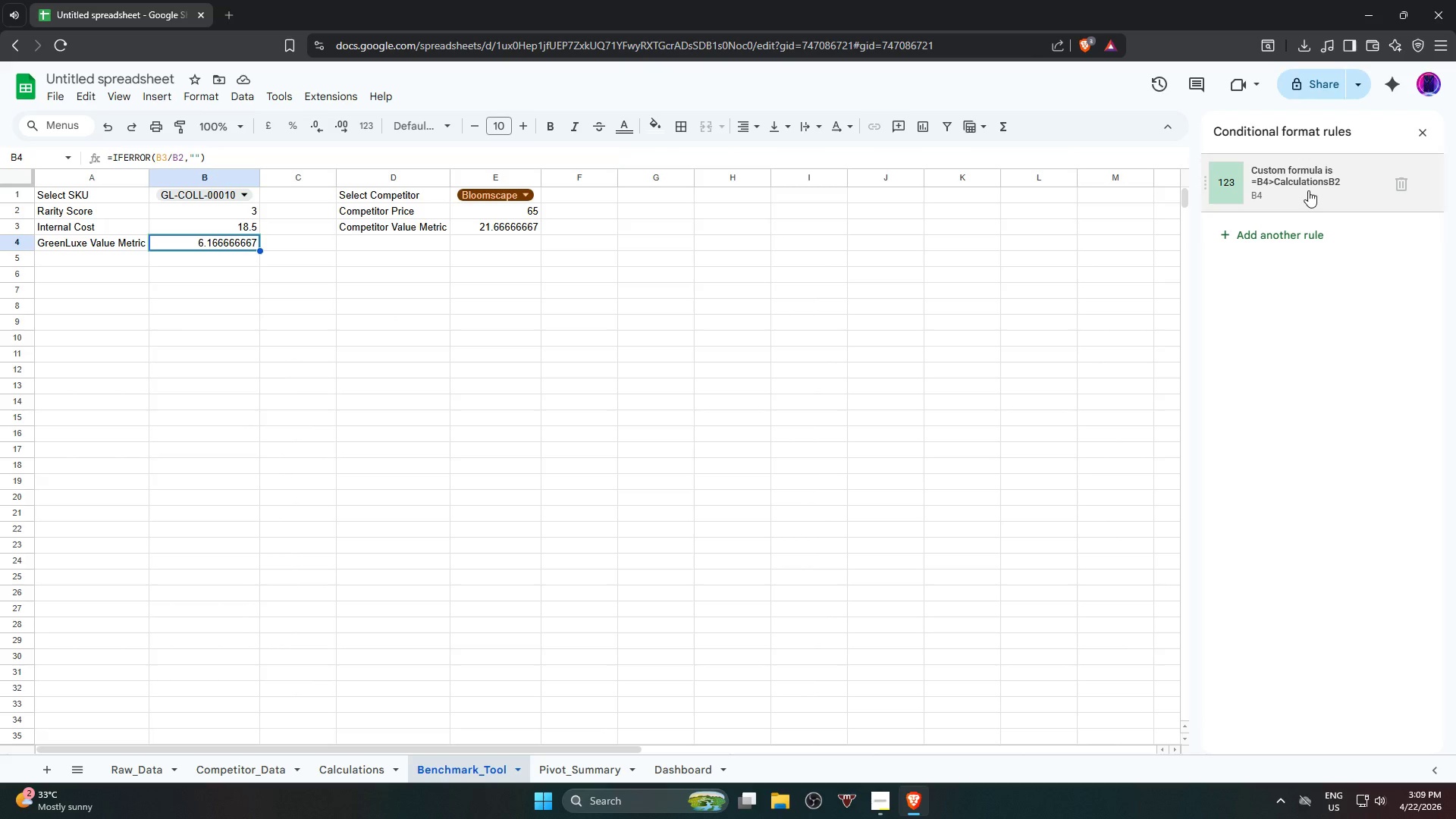 
wait(7.36)
 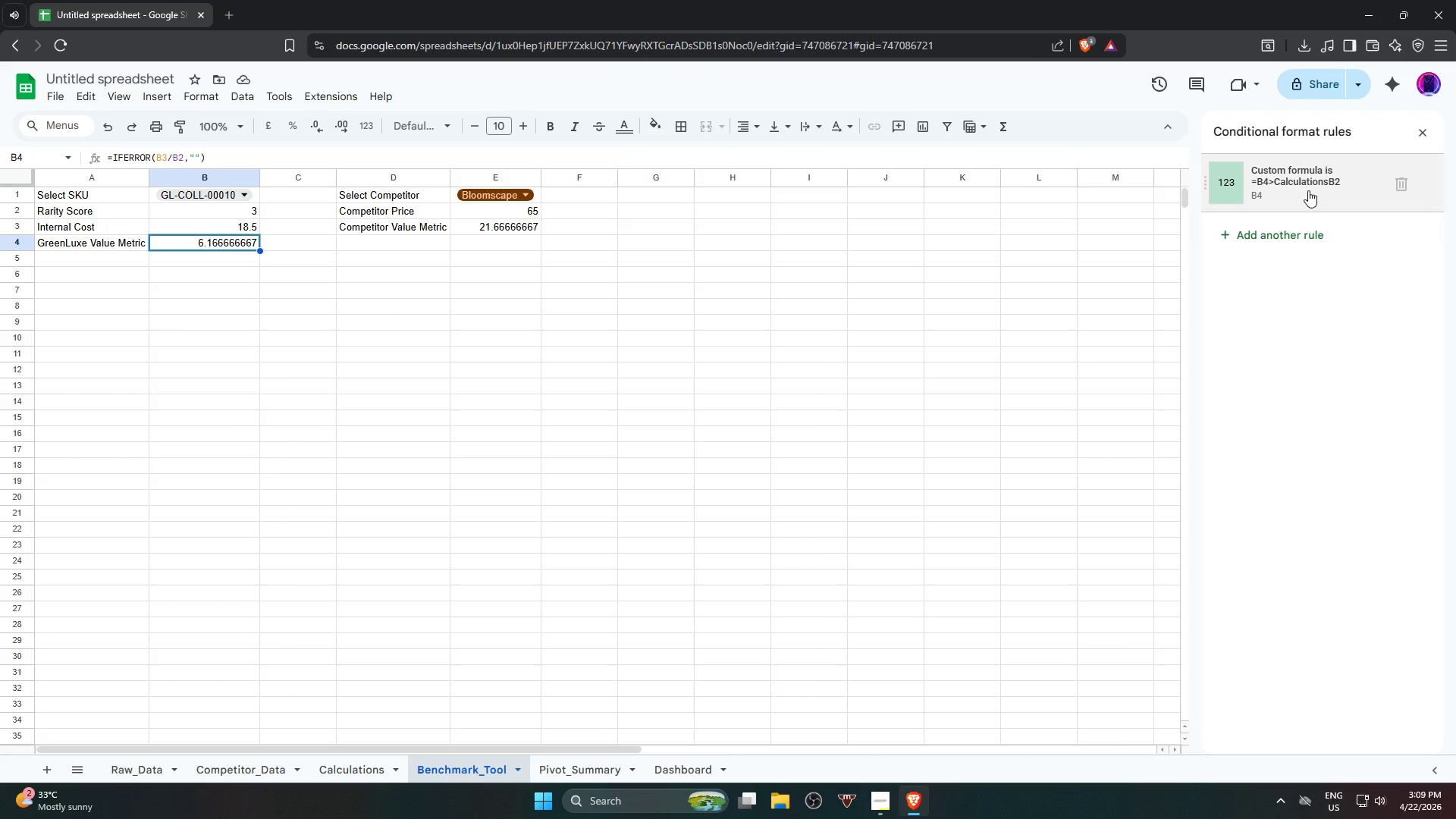 
left_click([1300, 193])
 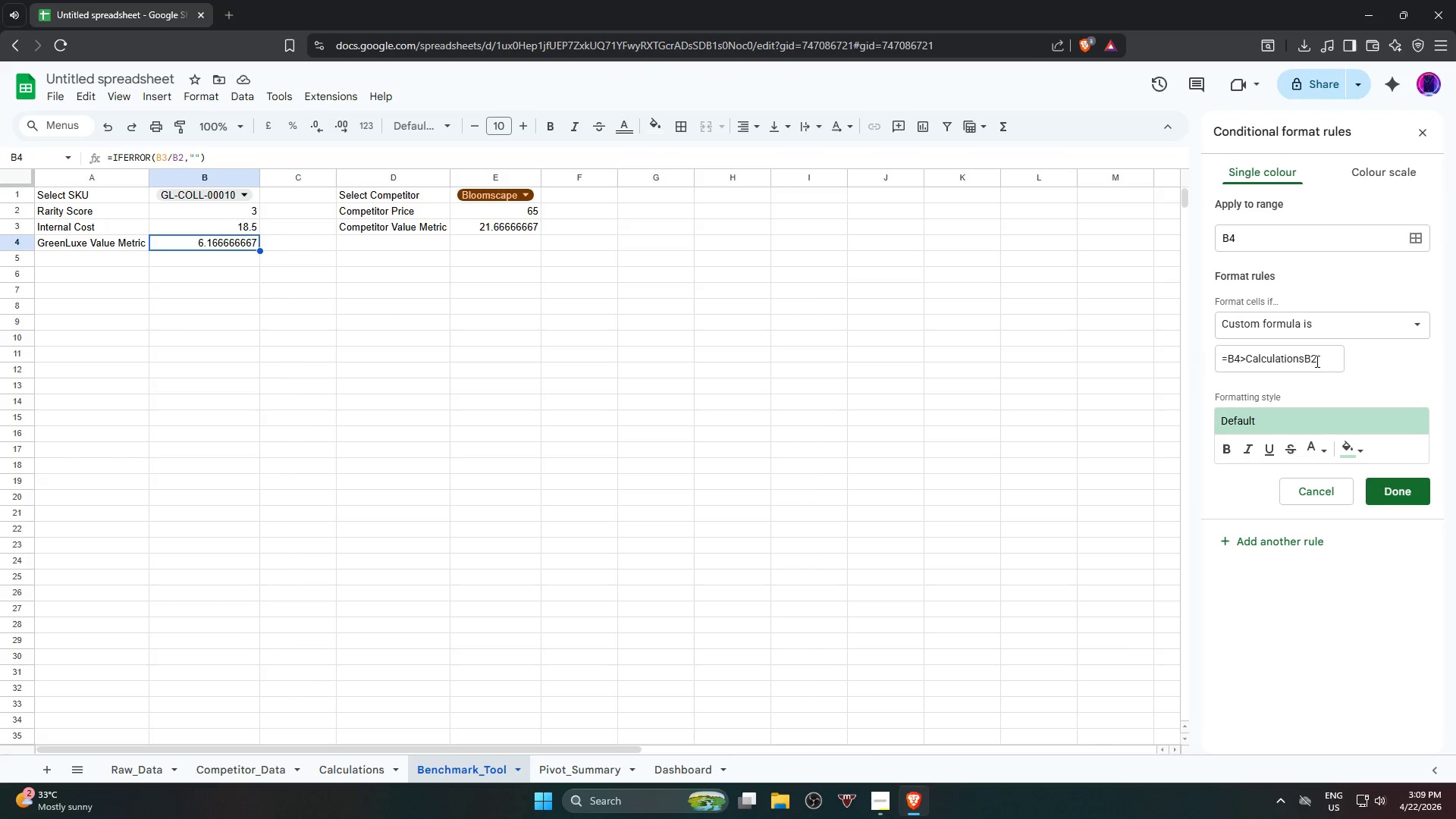 
left_click([1304, 359])
 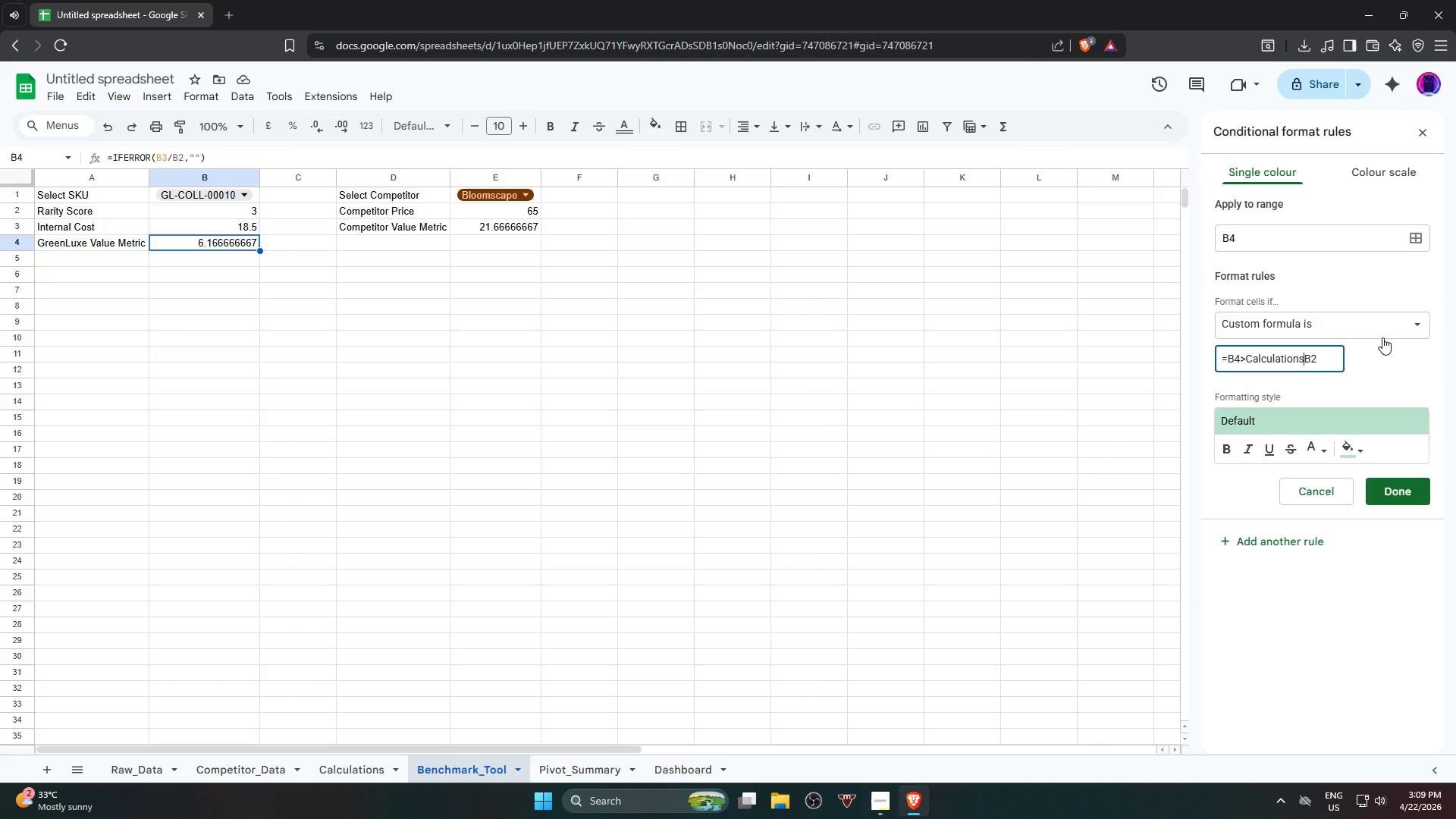 
key(Shift+ShiftRight)
 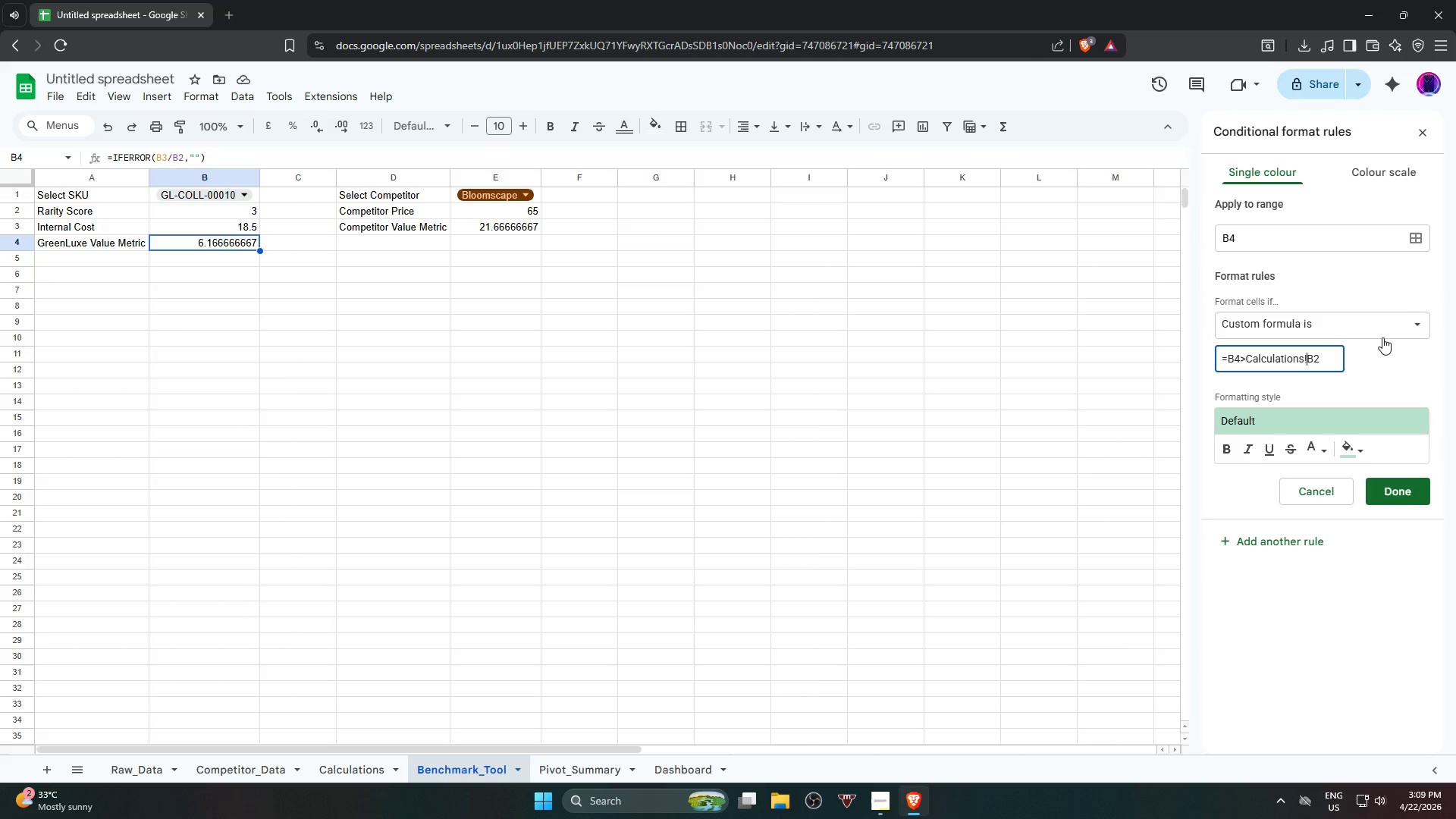 
key(Shift+1)
 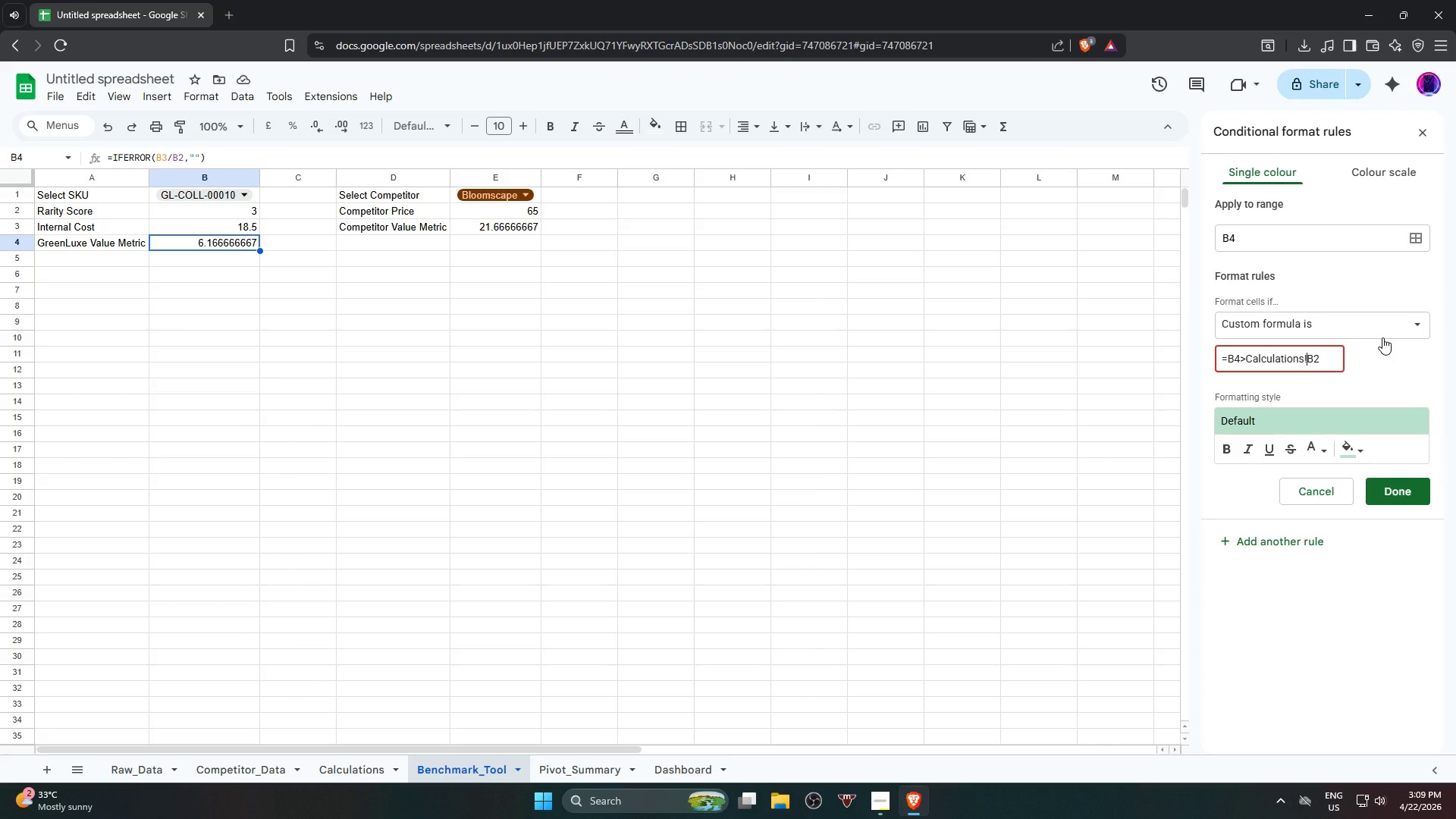 
wait(11.44)
 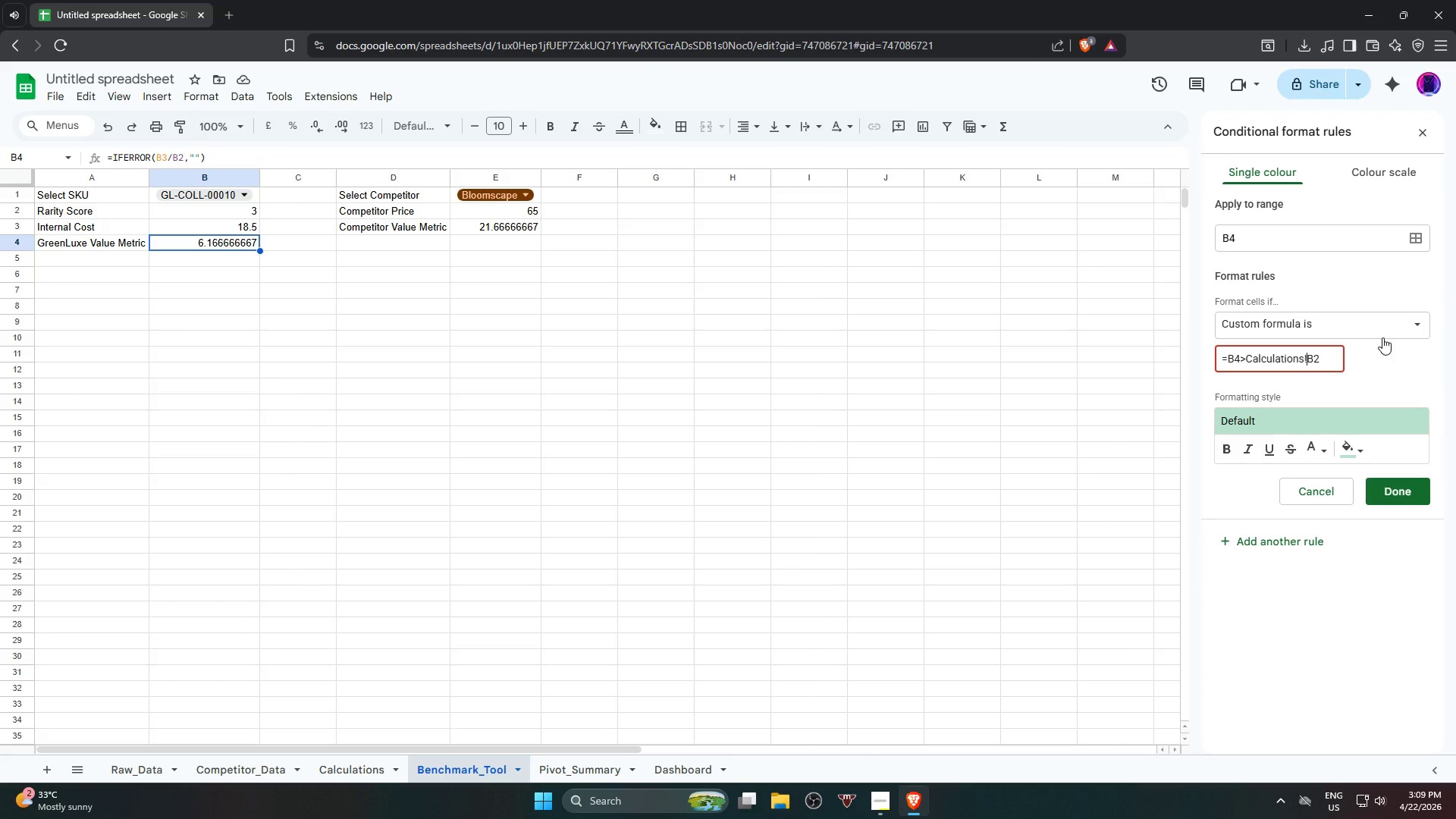 
key(Backspace)
 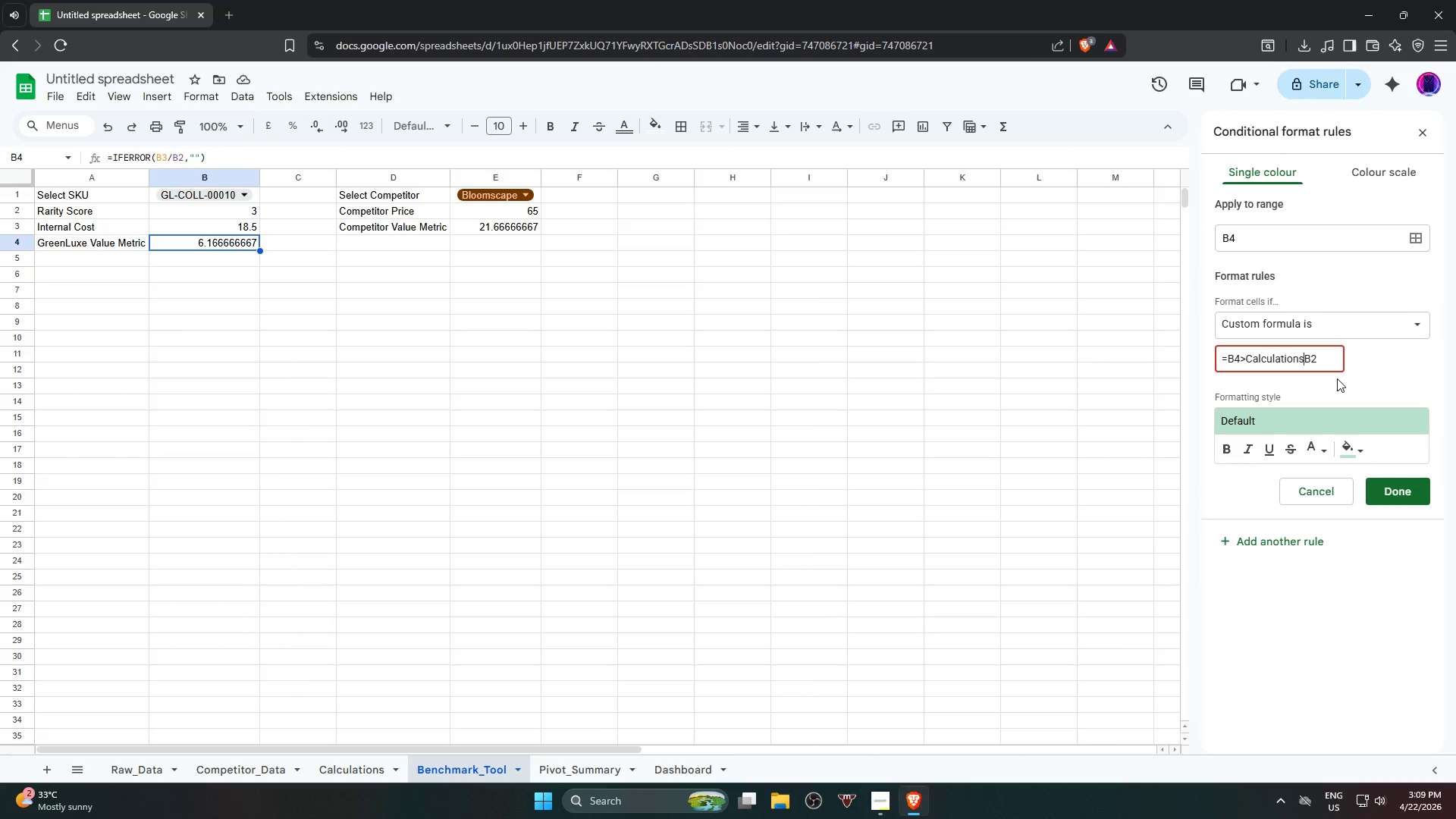 
key(Backspace)
 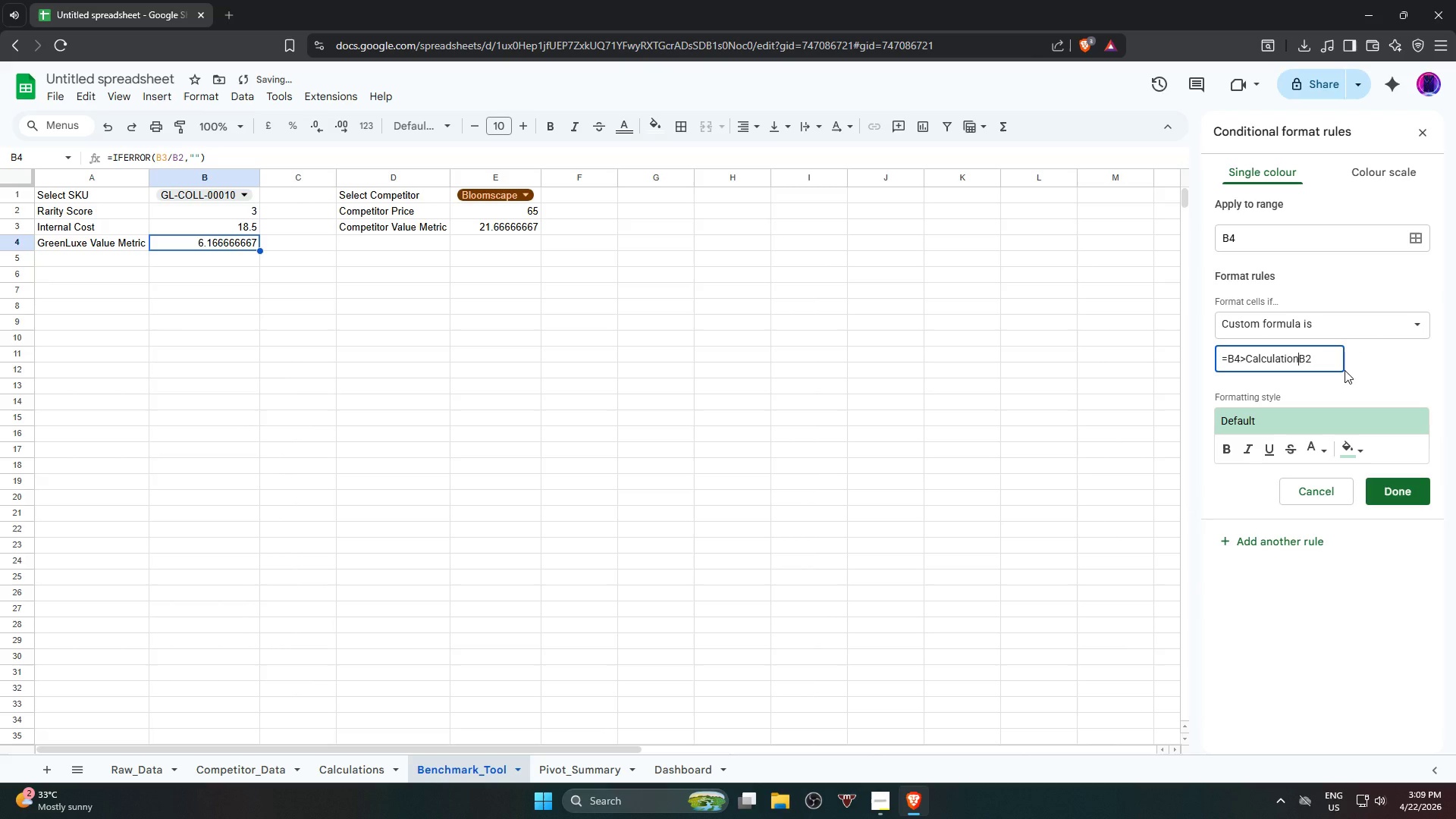 
key(Shift+ShiftRight)
 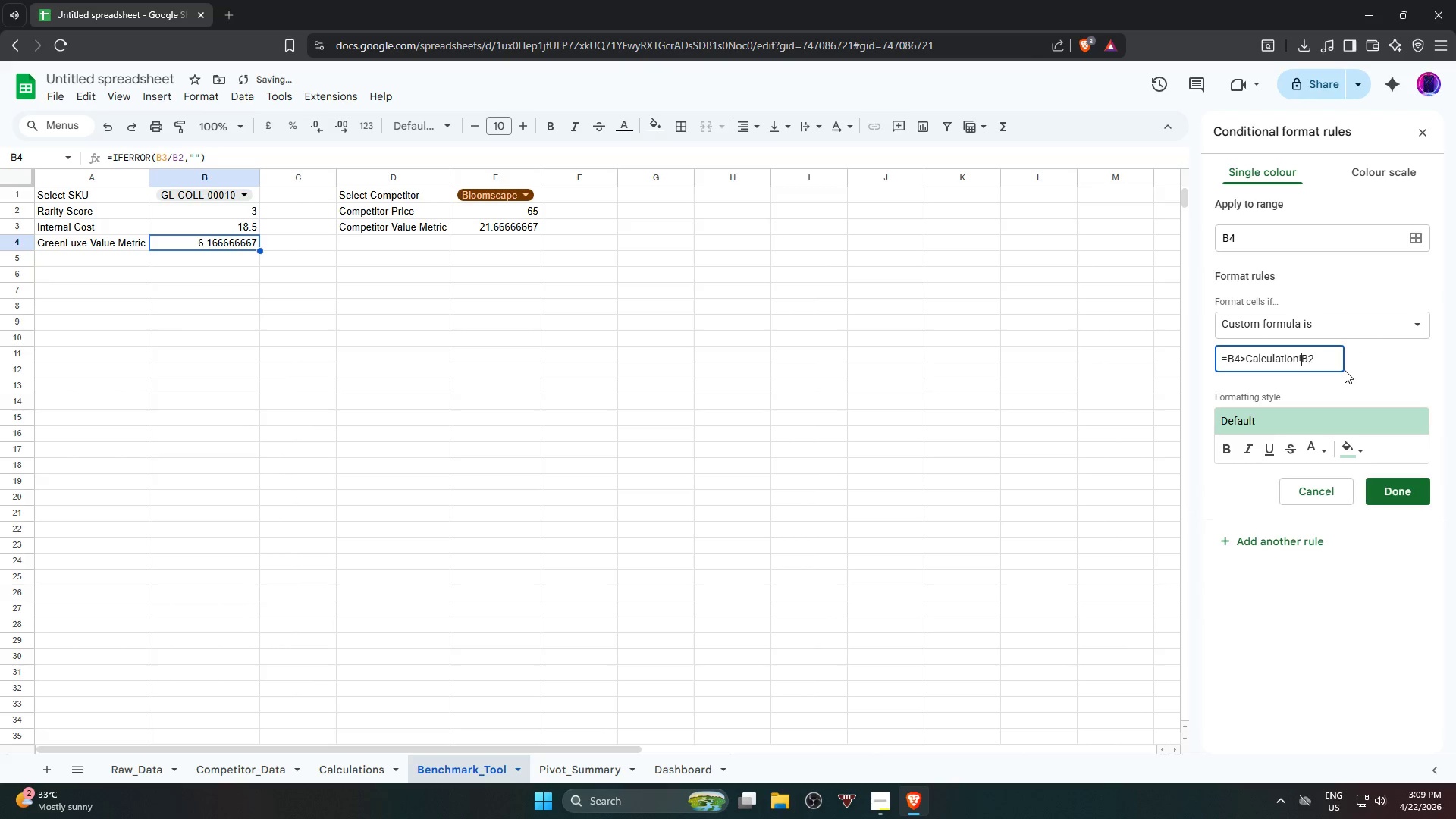 
key(Shift+1)
 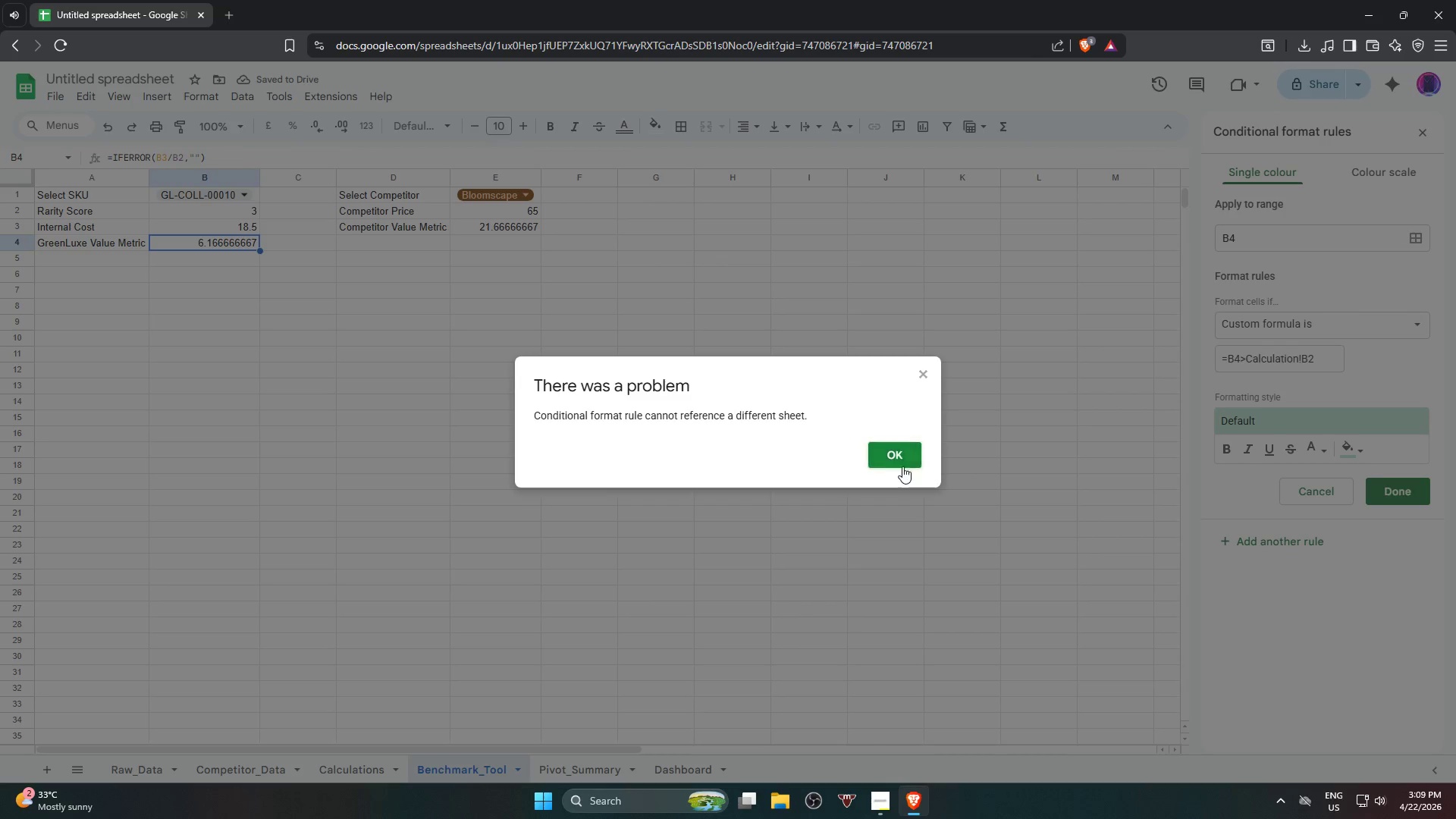 
left_click([903, 463])
 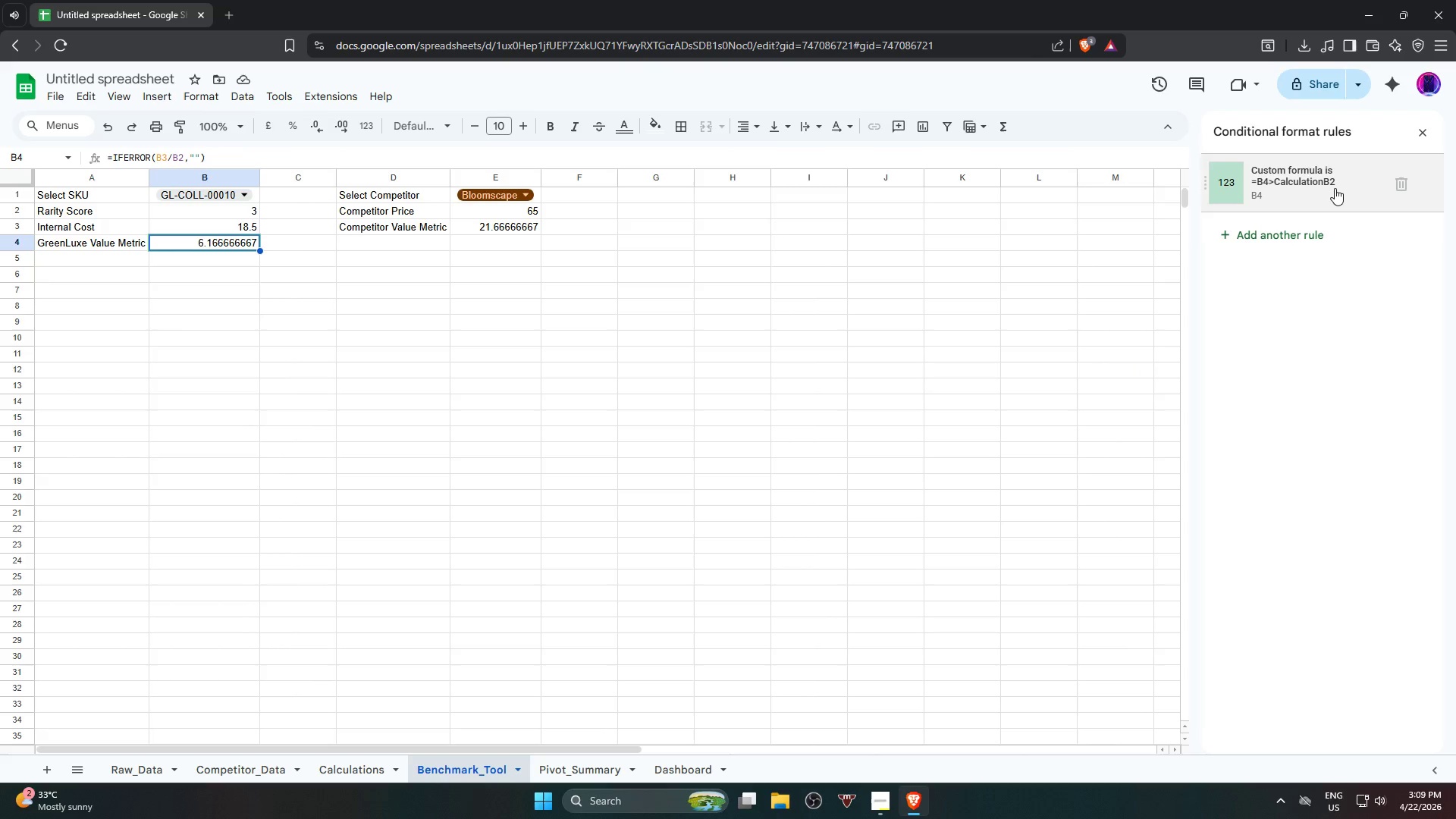 
left_click([1342, 193])
 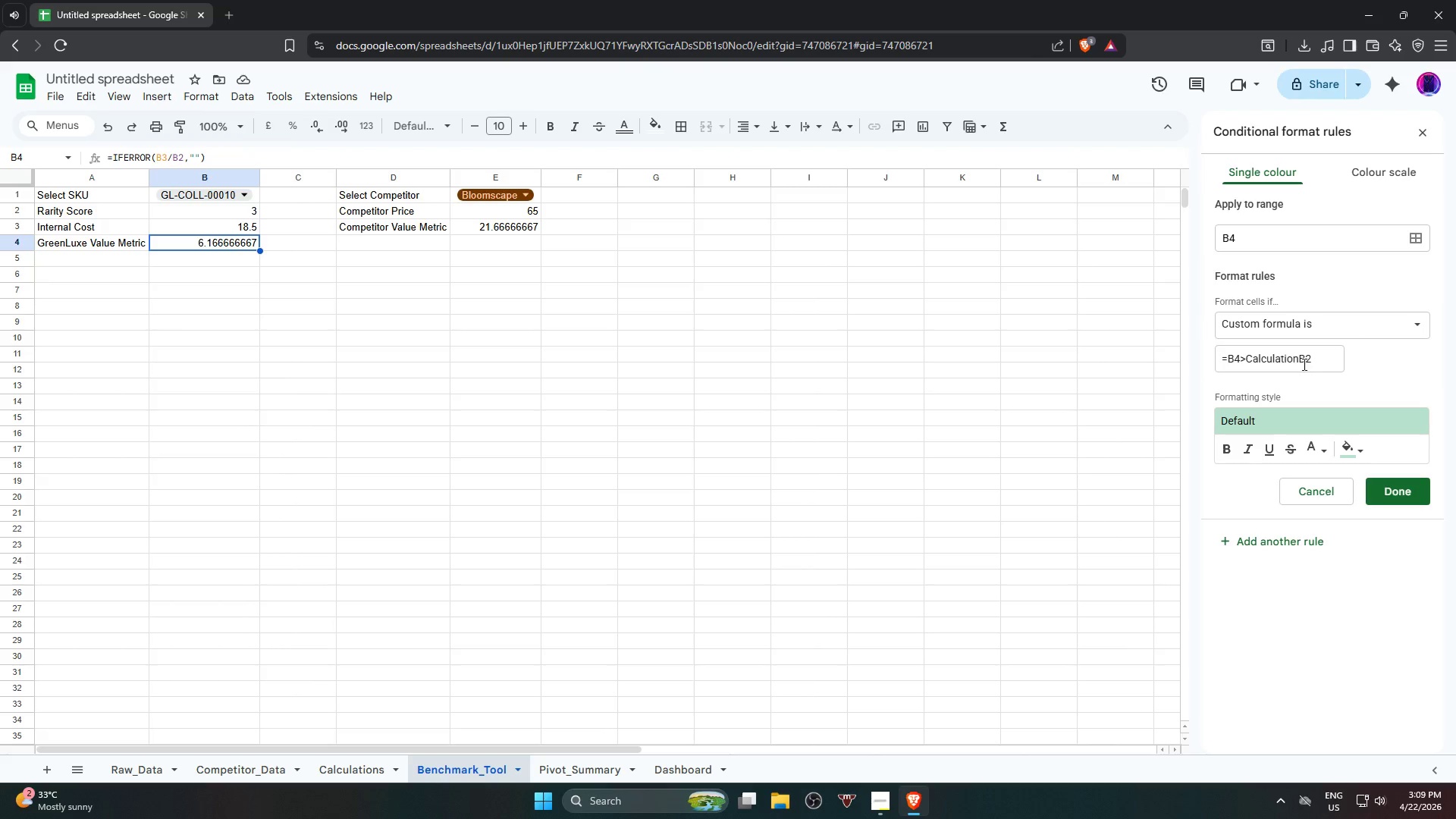 
left_click([1301, 358])
 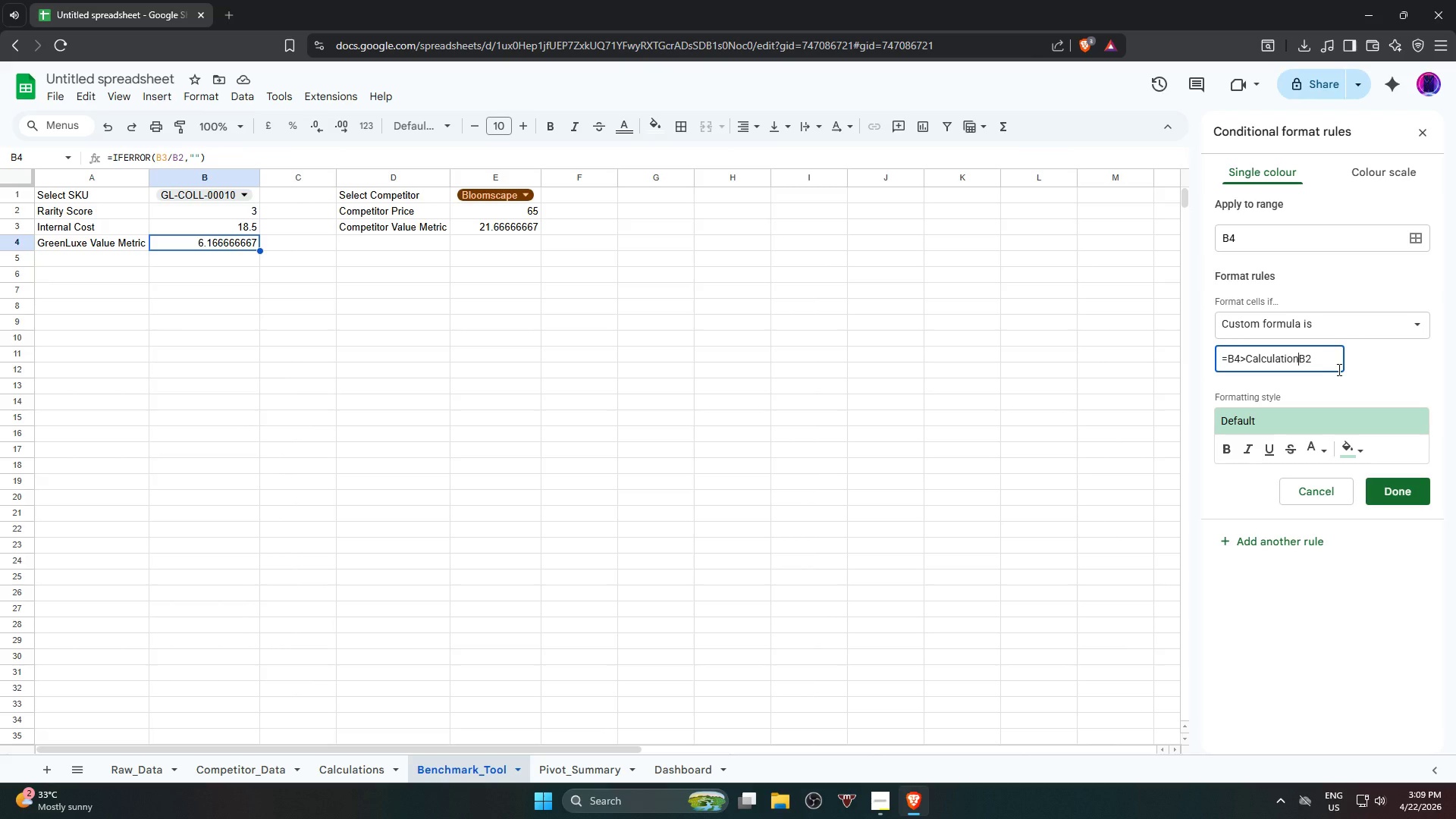 
type(ss)
 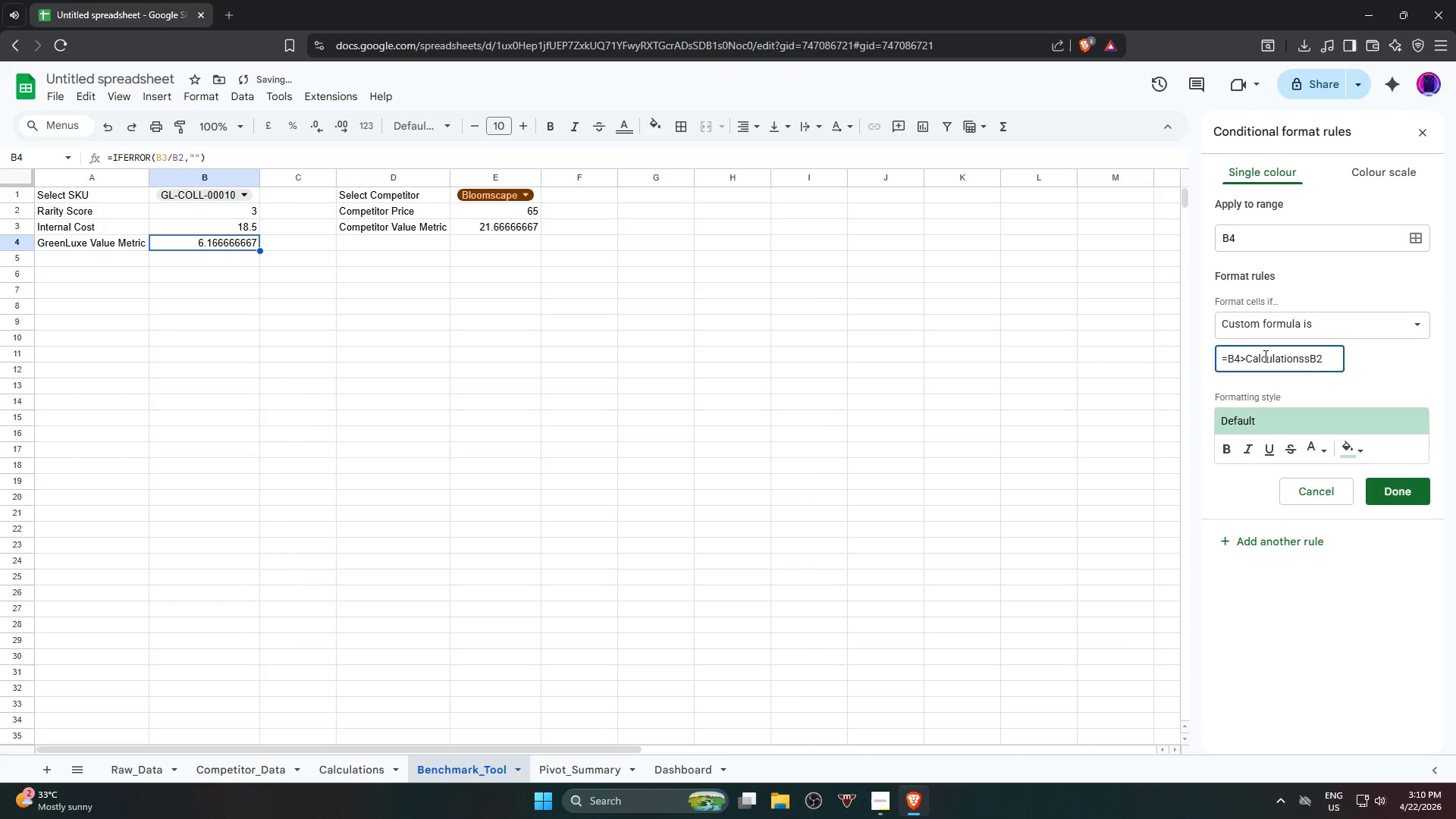 
key(Backspace)
 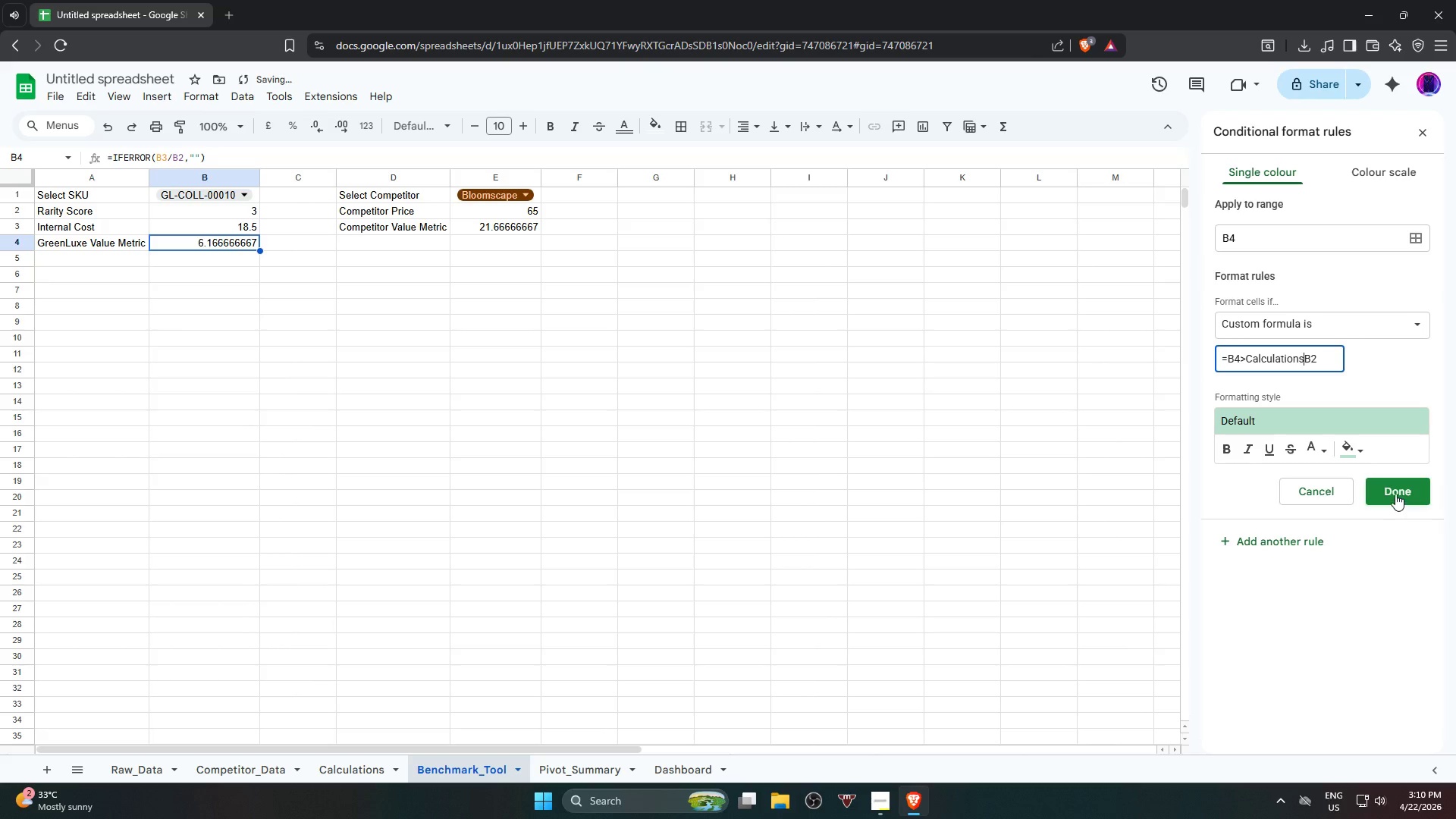 
left_click([1395, 494])
 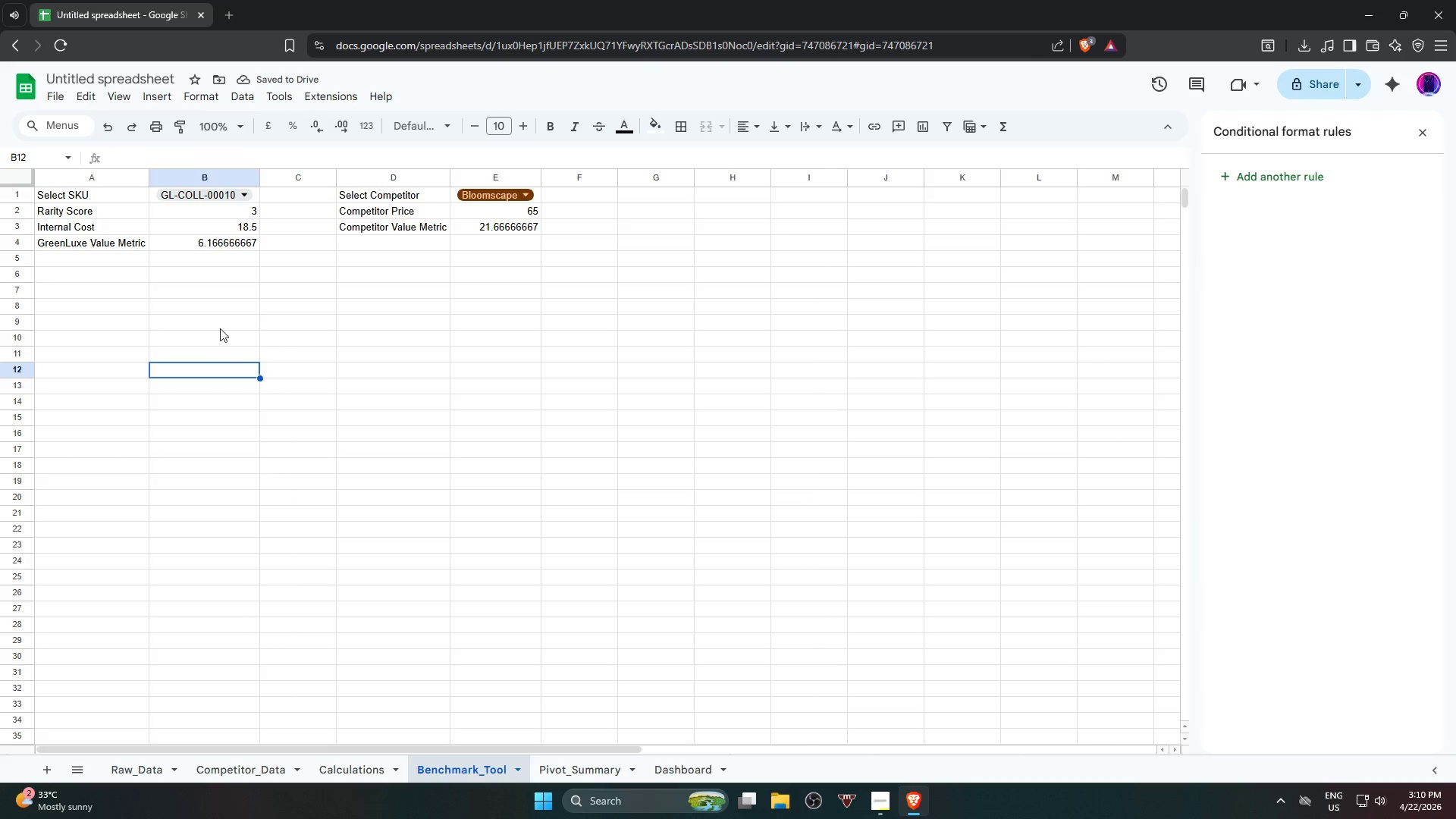 
left_click([198, 243])
 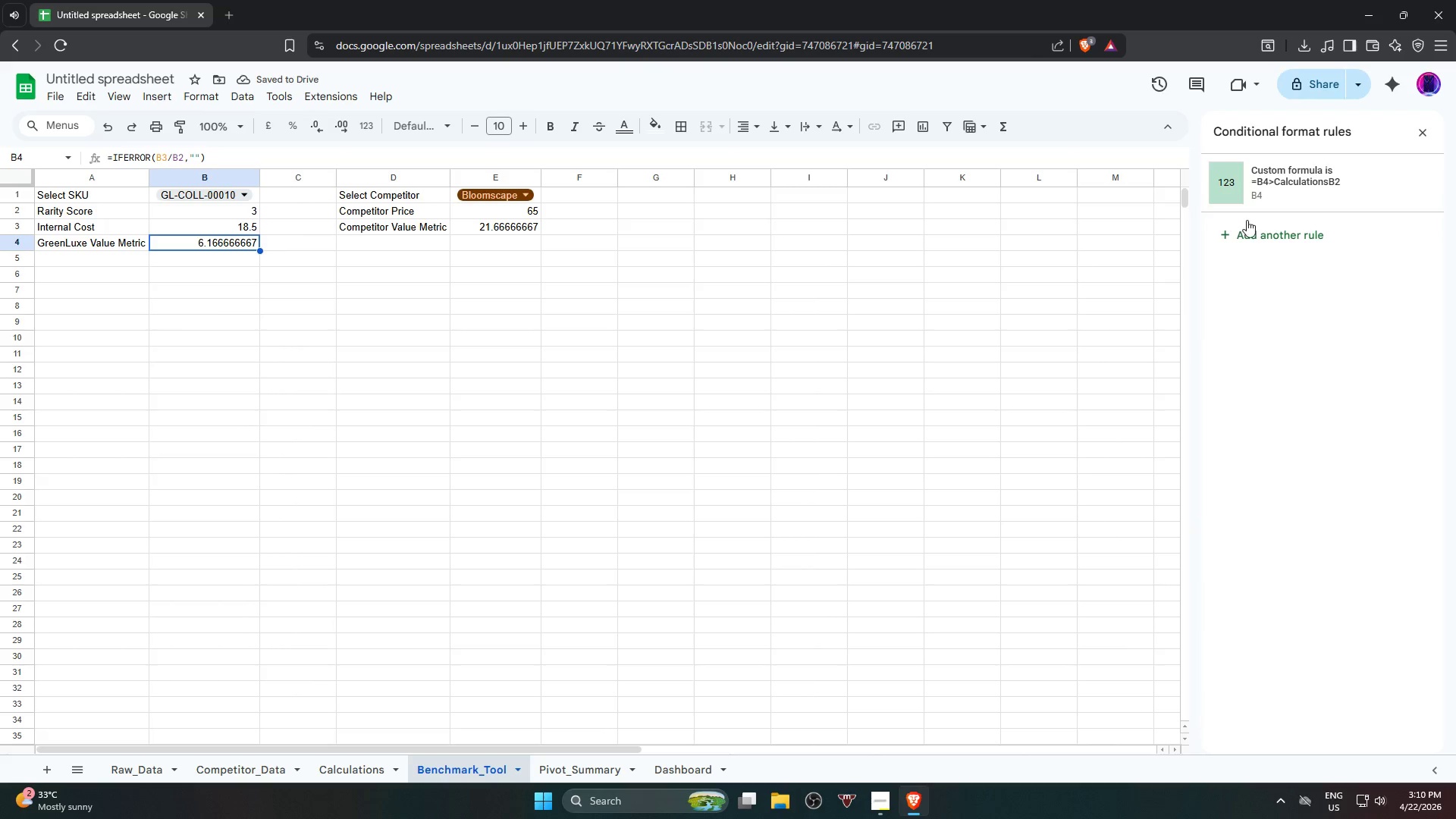 
left_click([1310, 188])
 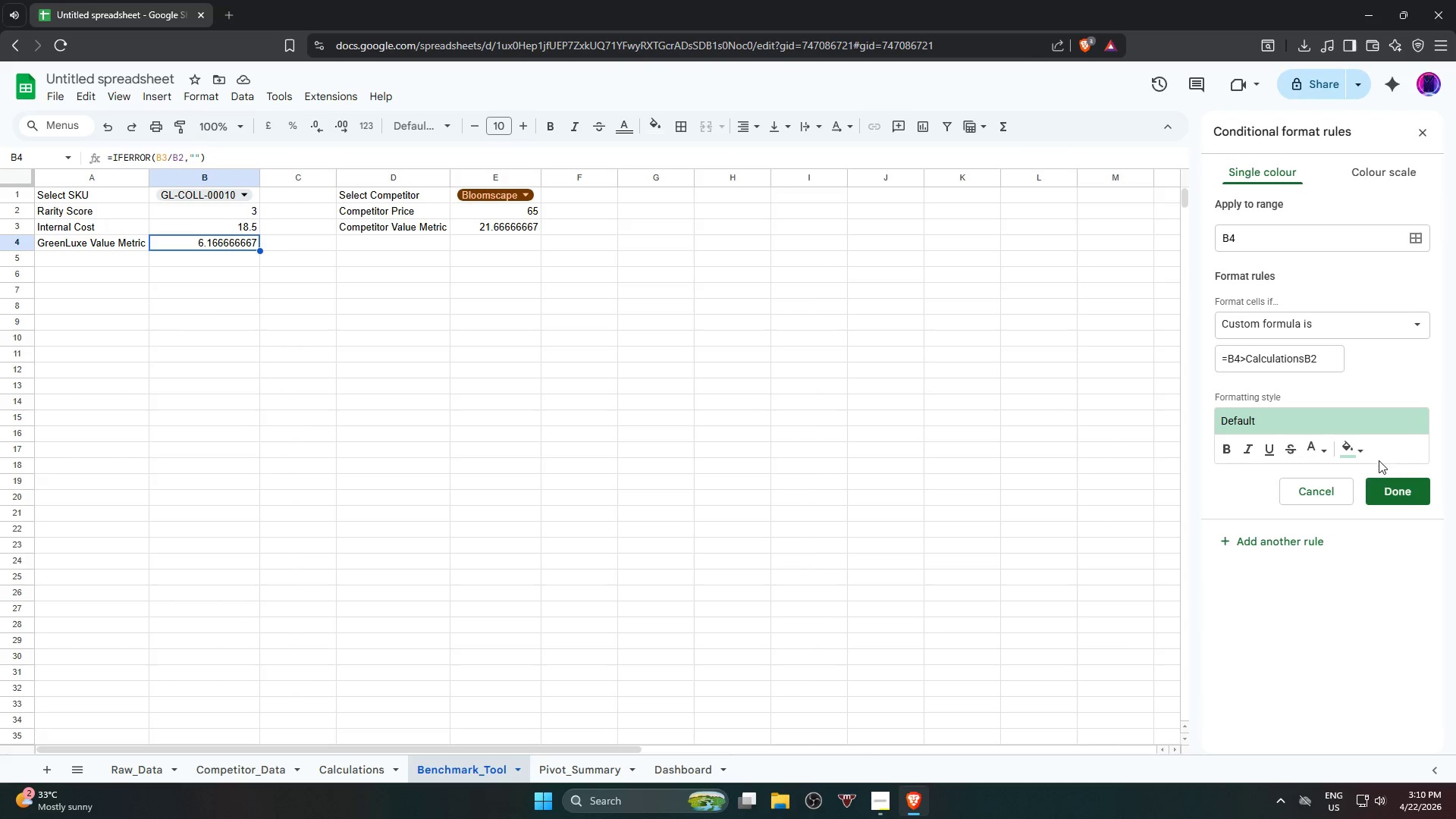 
left_click([1345, 449])
 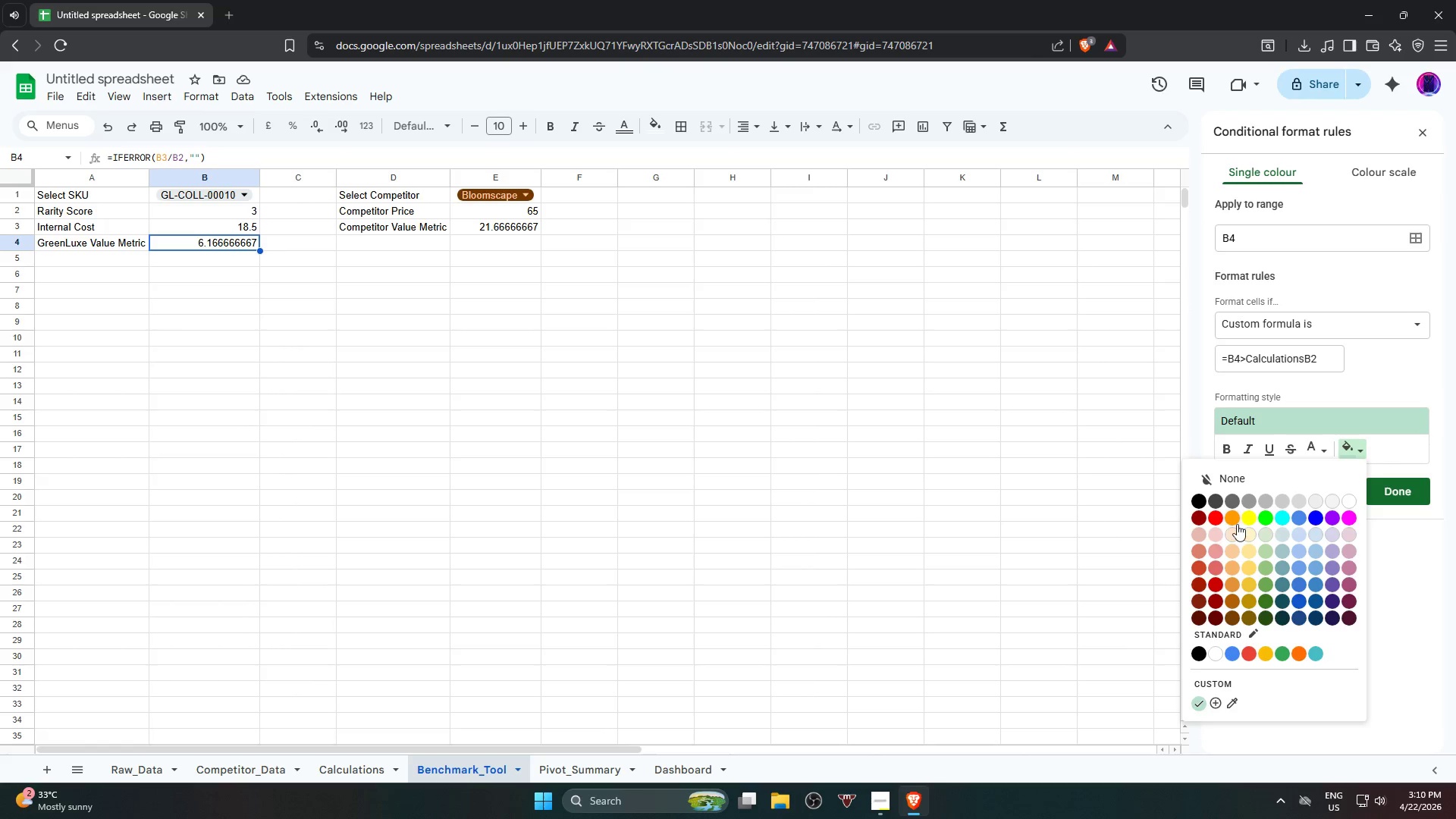 
left_click([1229, 522])
 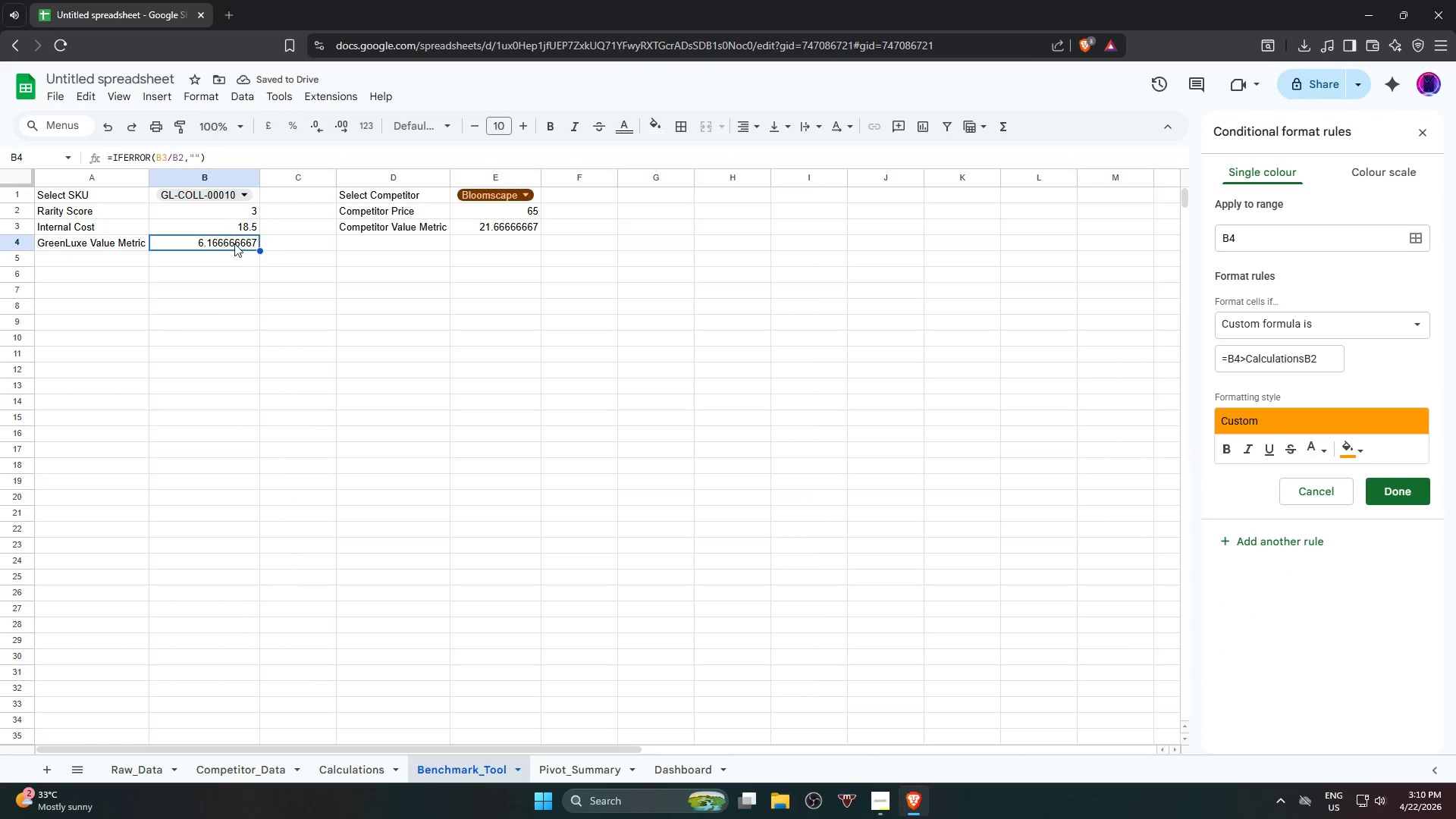 
double_click([212, 306])
 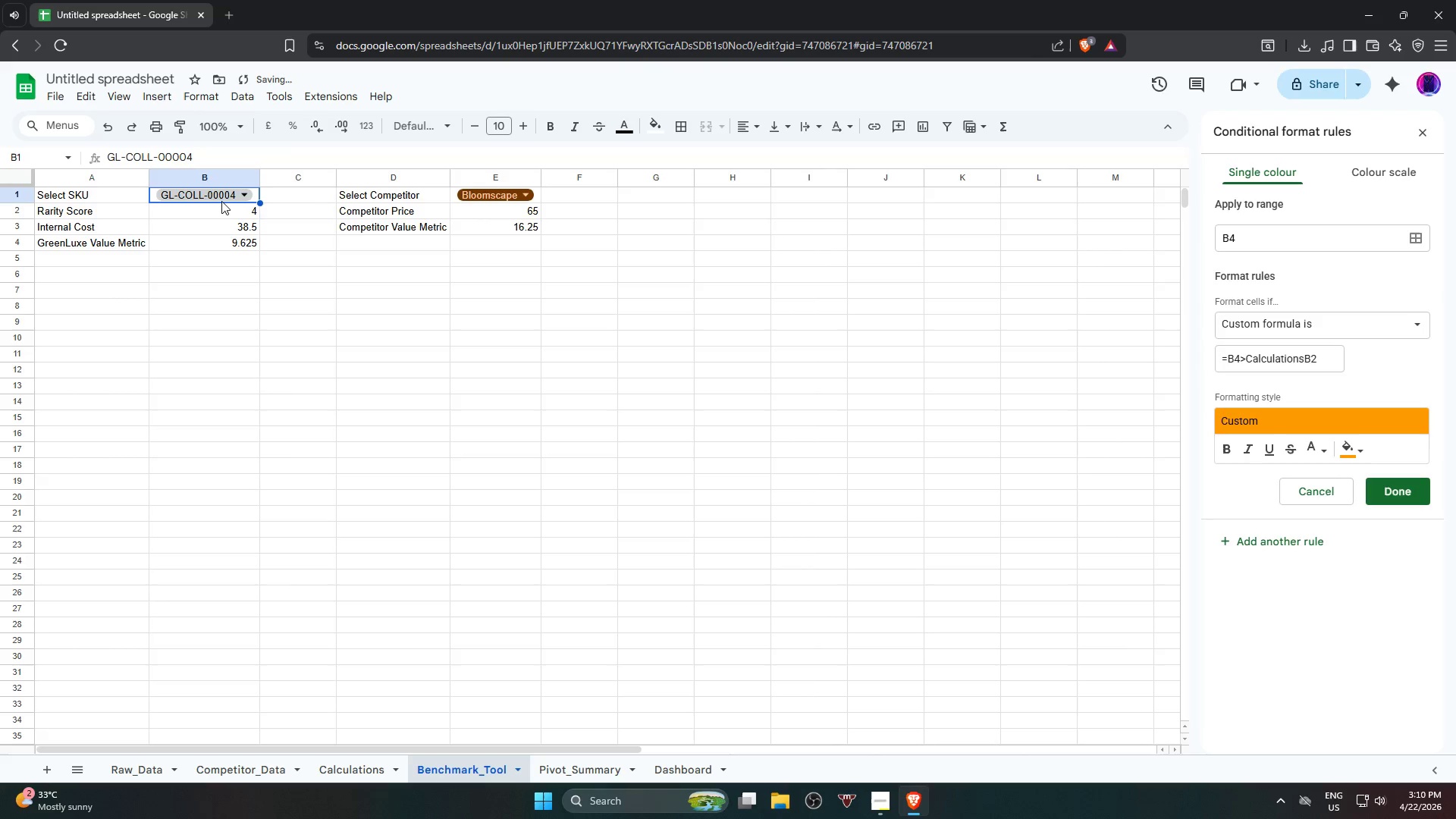 
left_click([222, 197])
 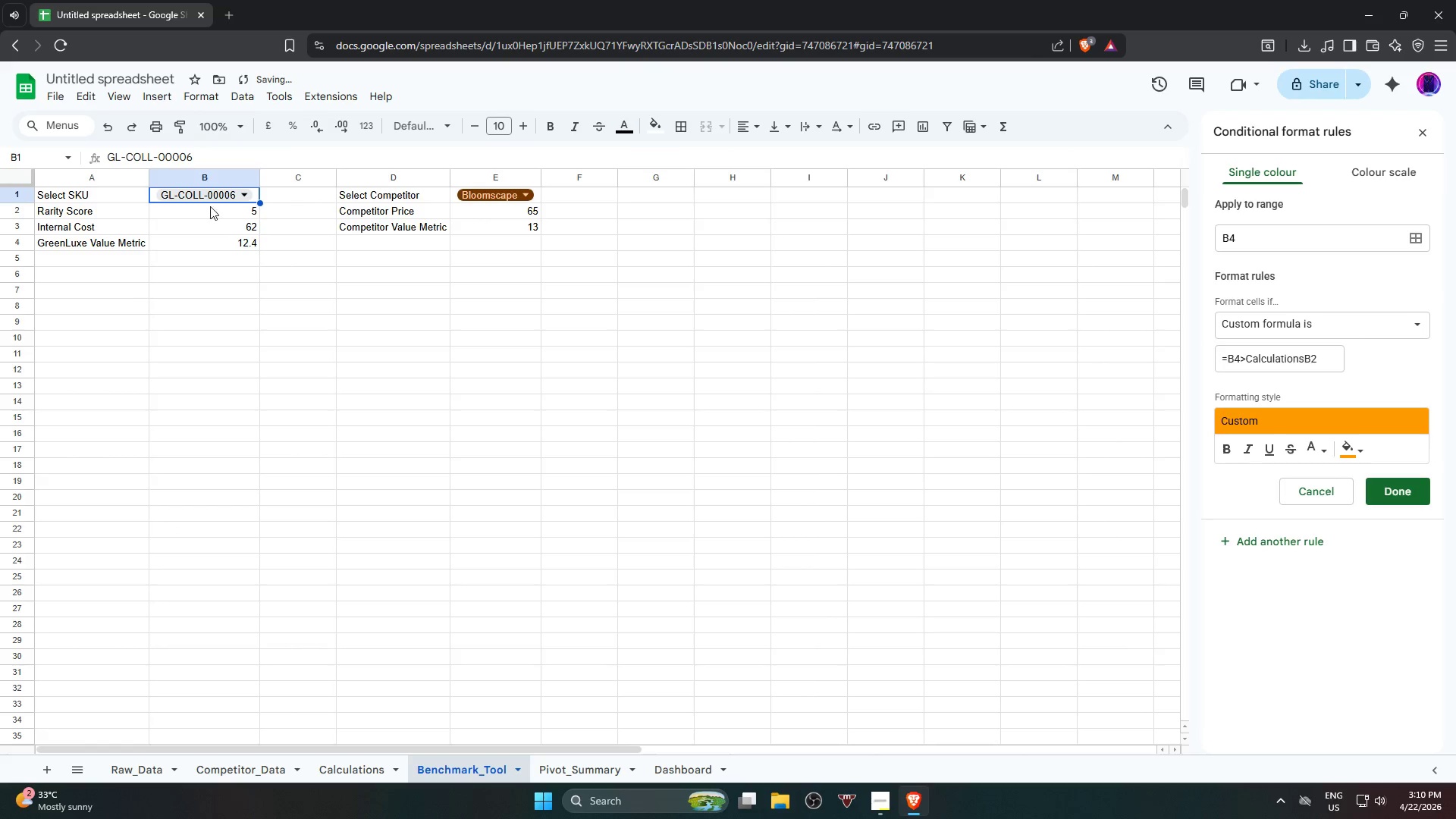 
left_click([209, 196])
 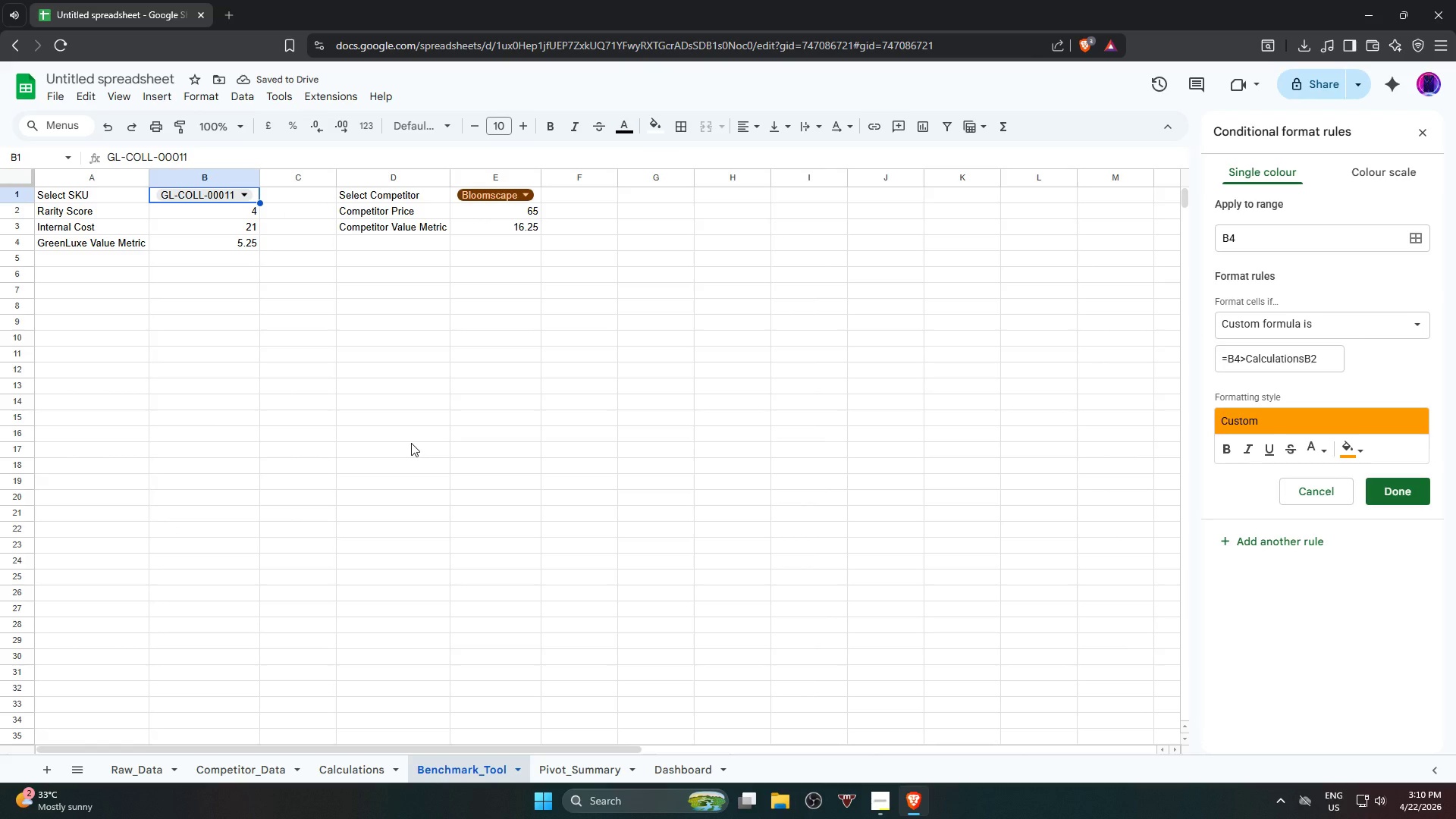 
wait(8.95)
 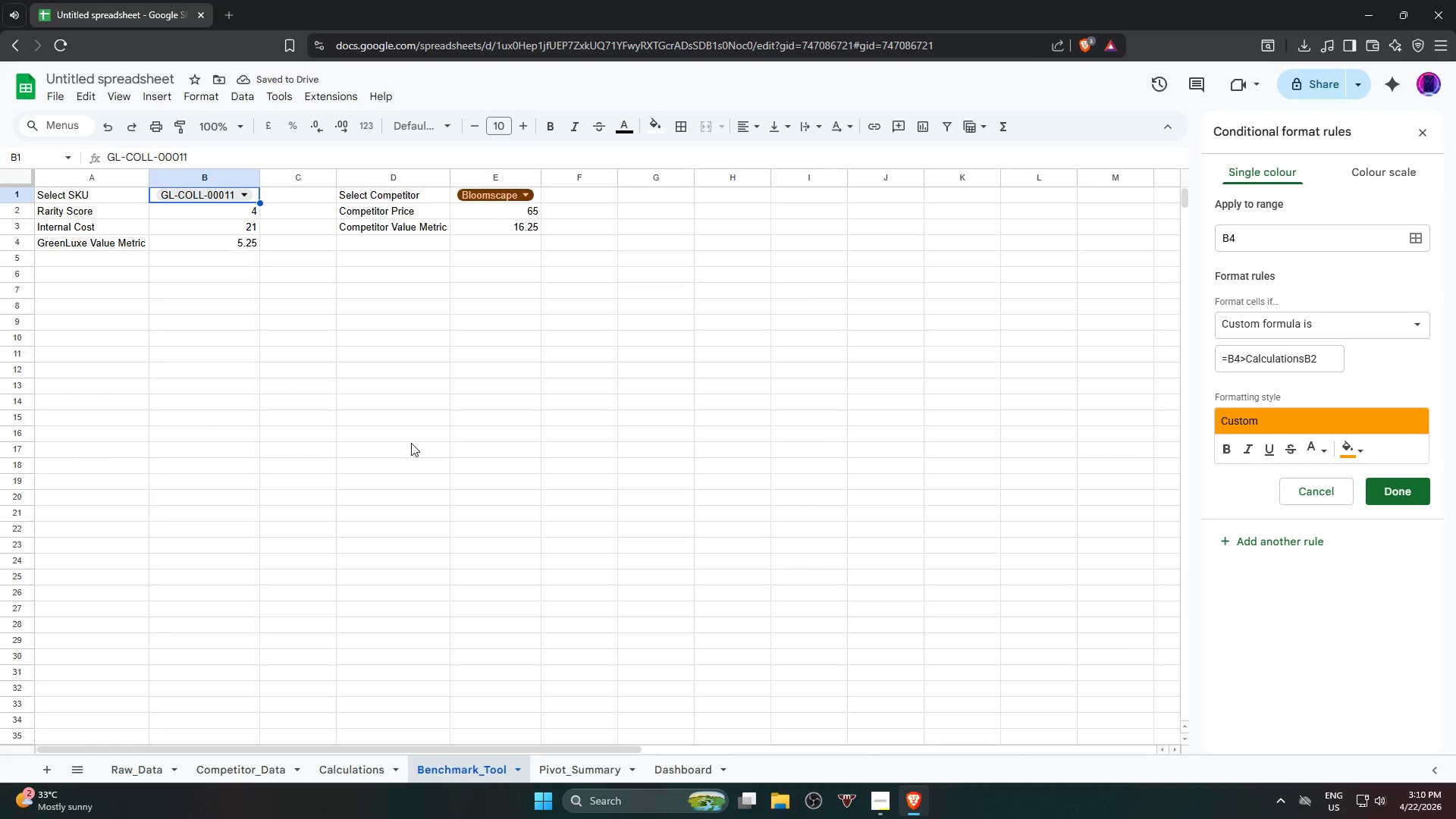 
left_click([361, 769])
 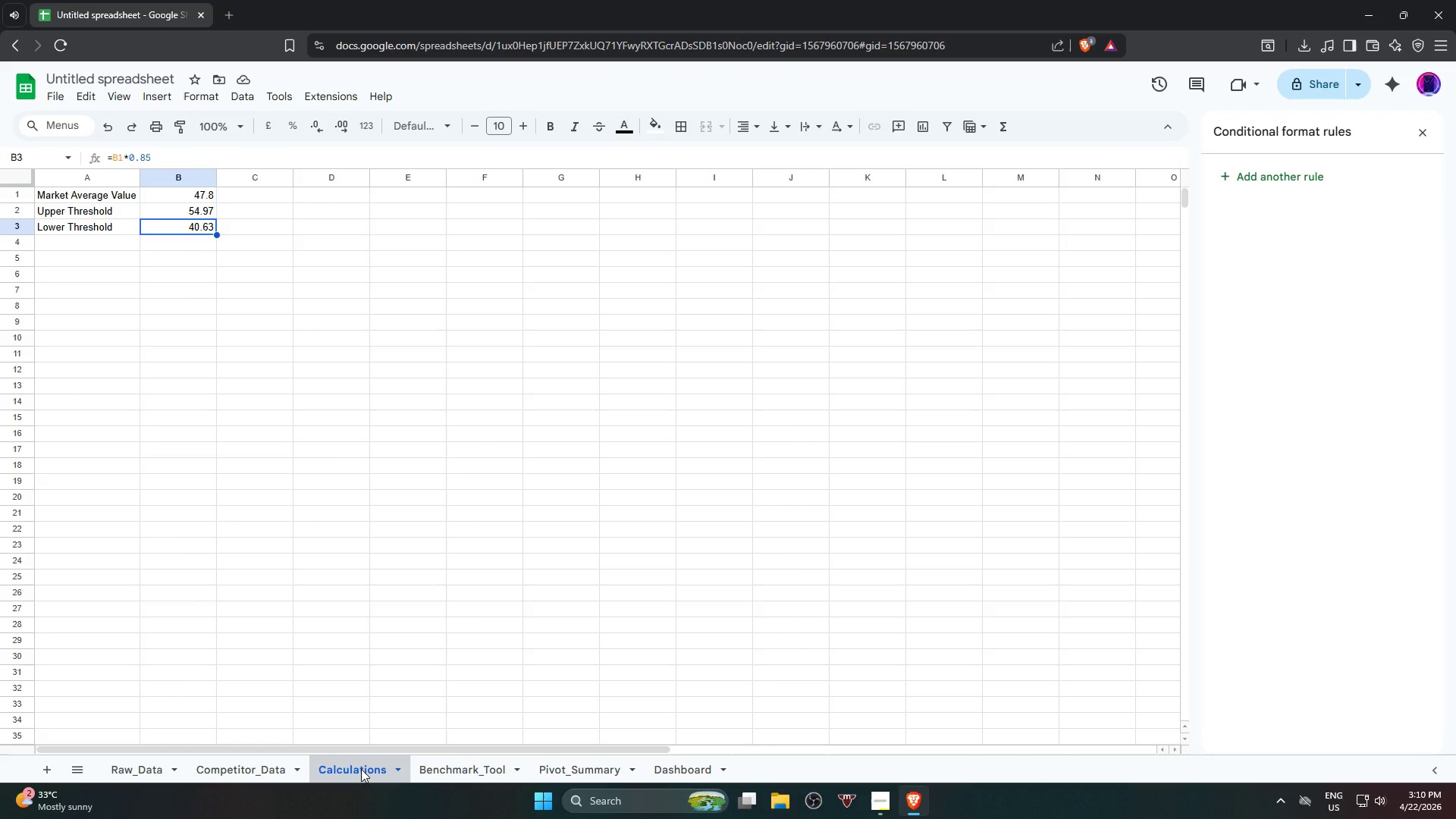 
right_click([361, 769])
 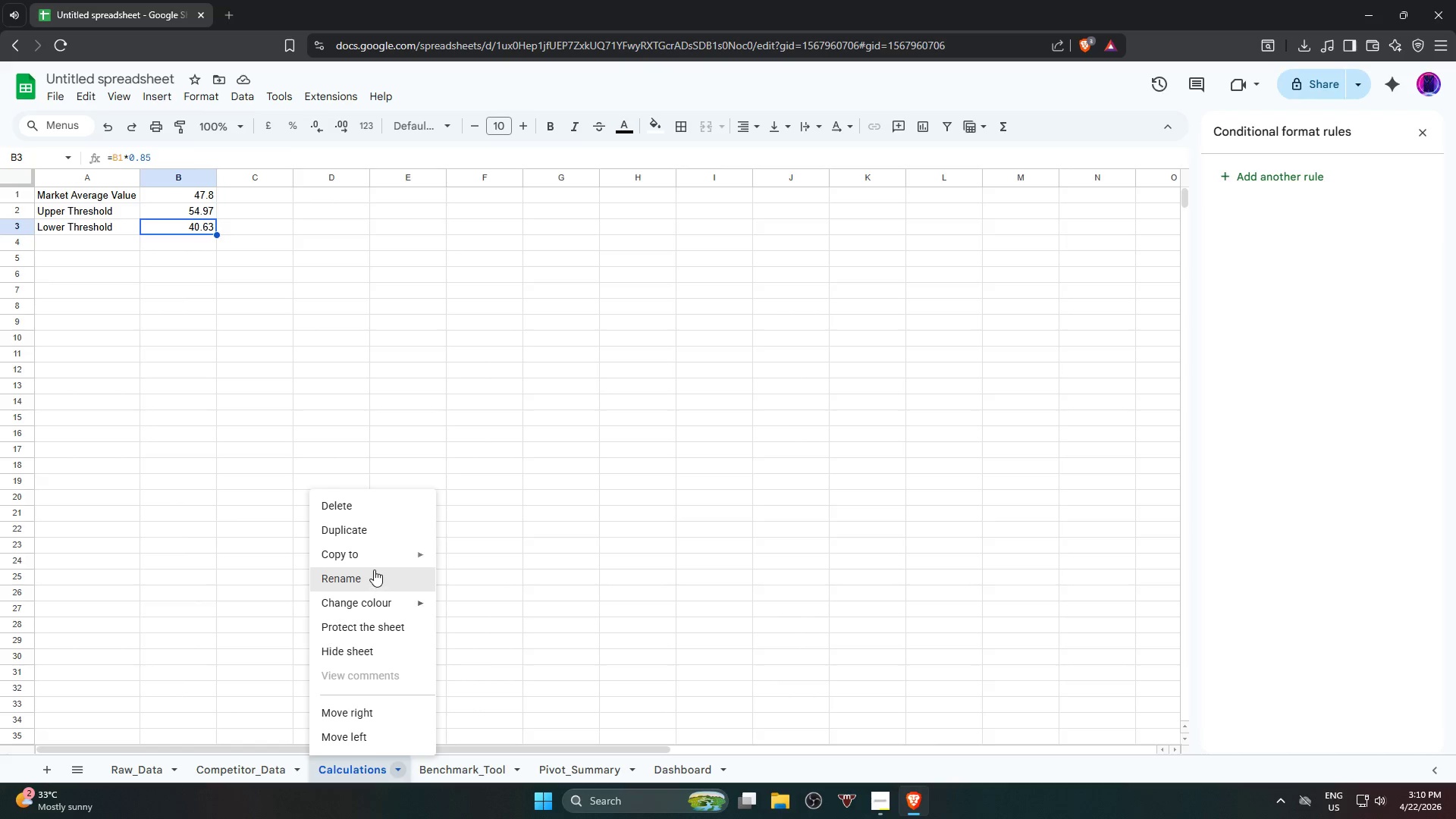 
left_click([374, 570])
 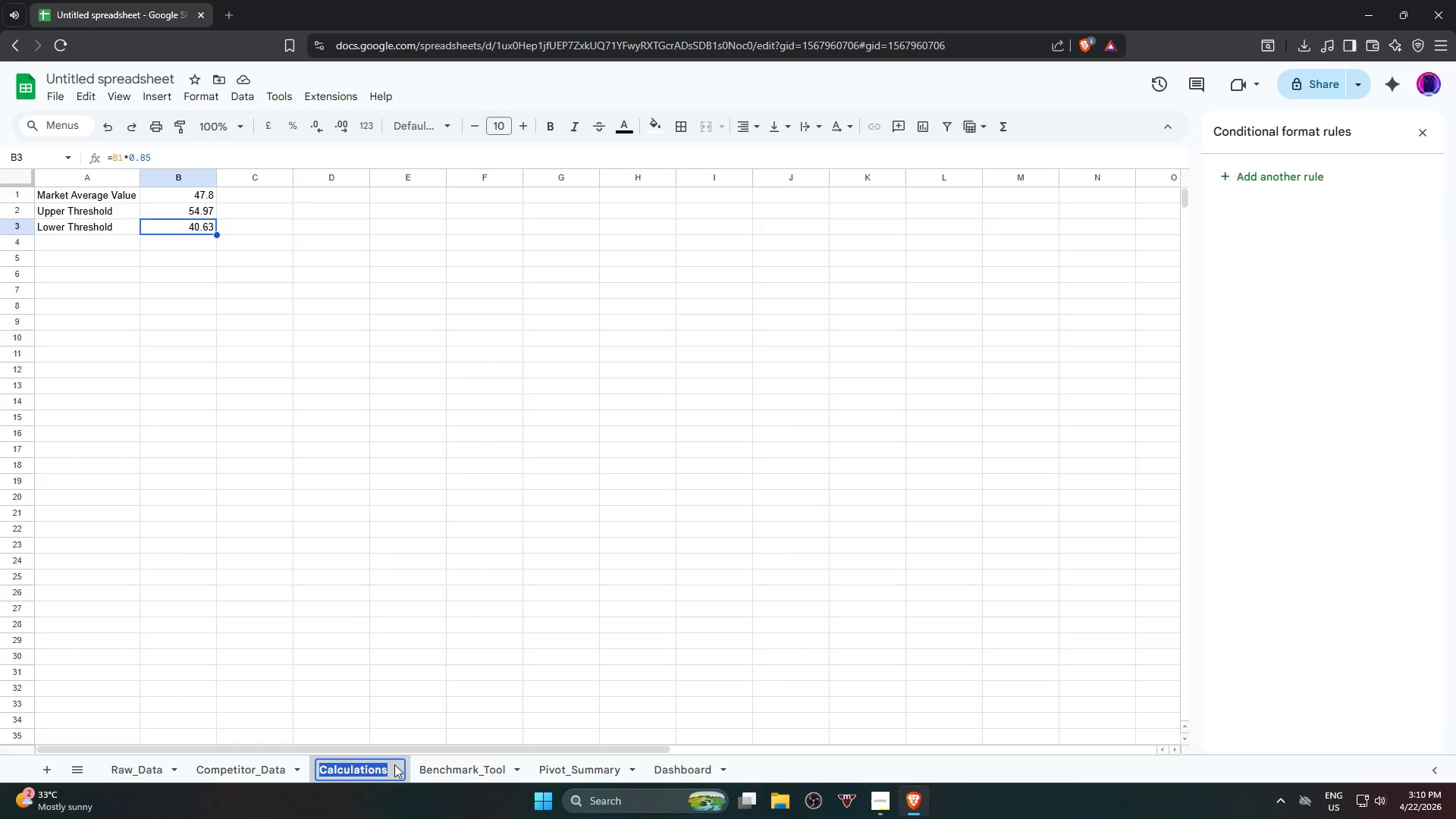 
left_click([397, 774])
 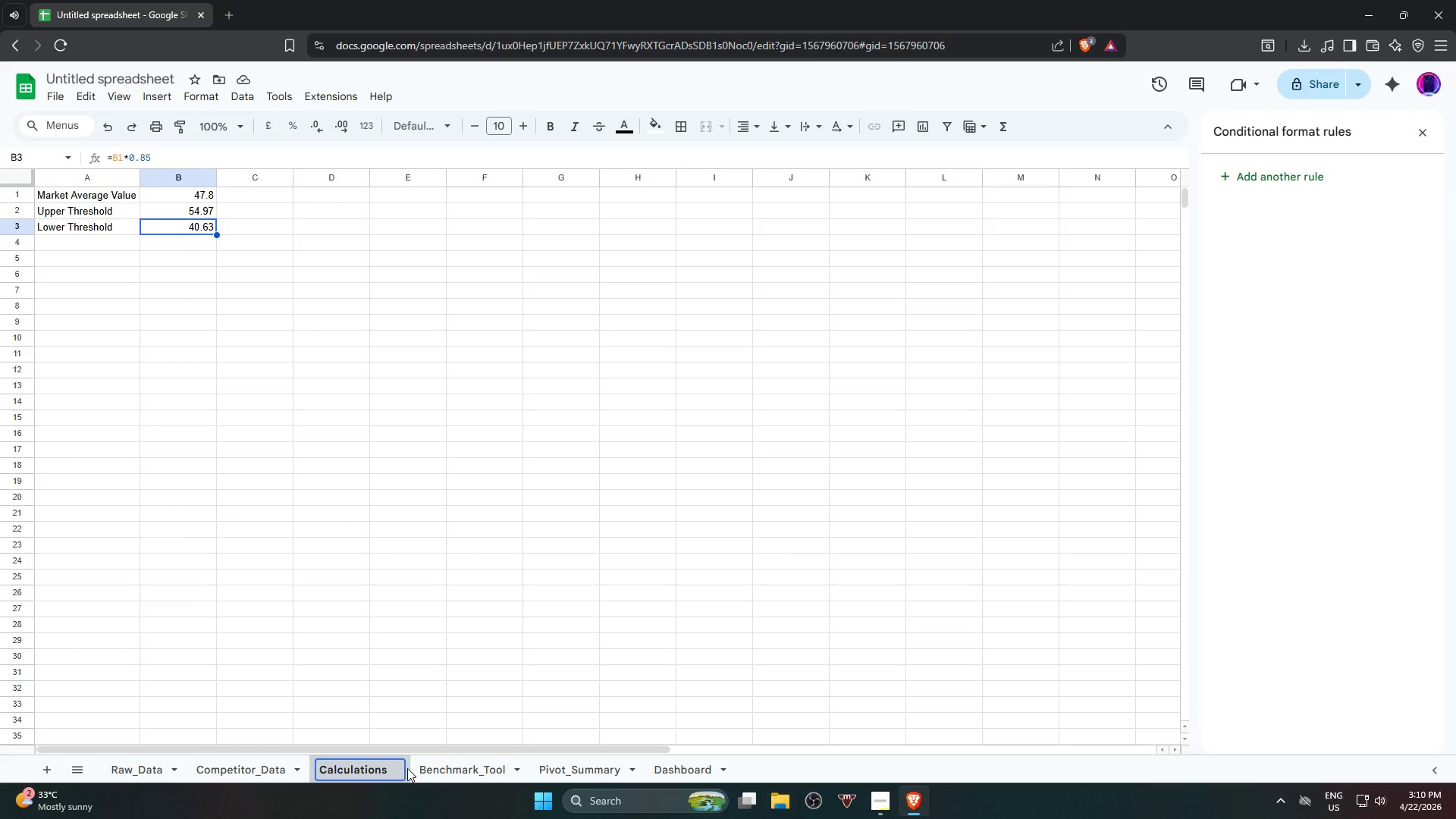 
key(Backspace)
 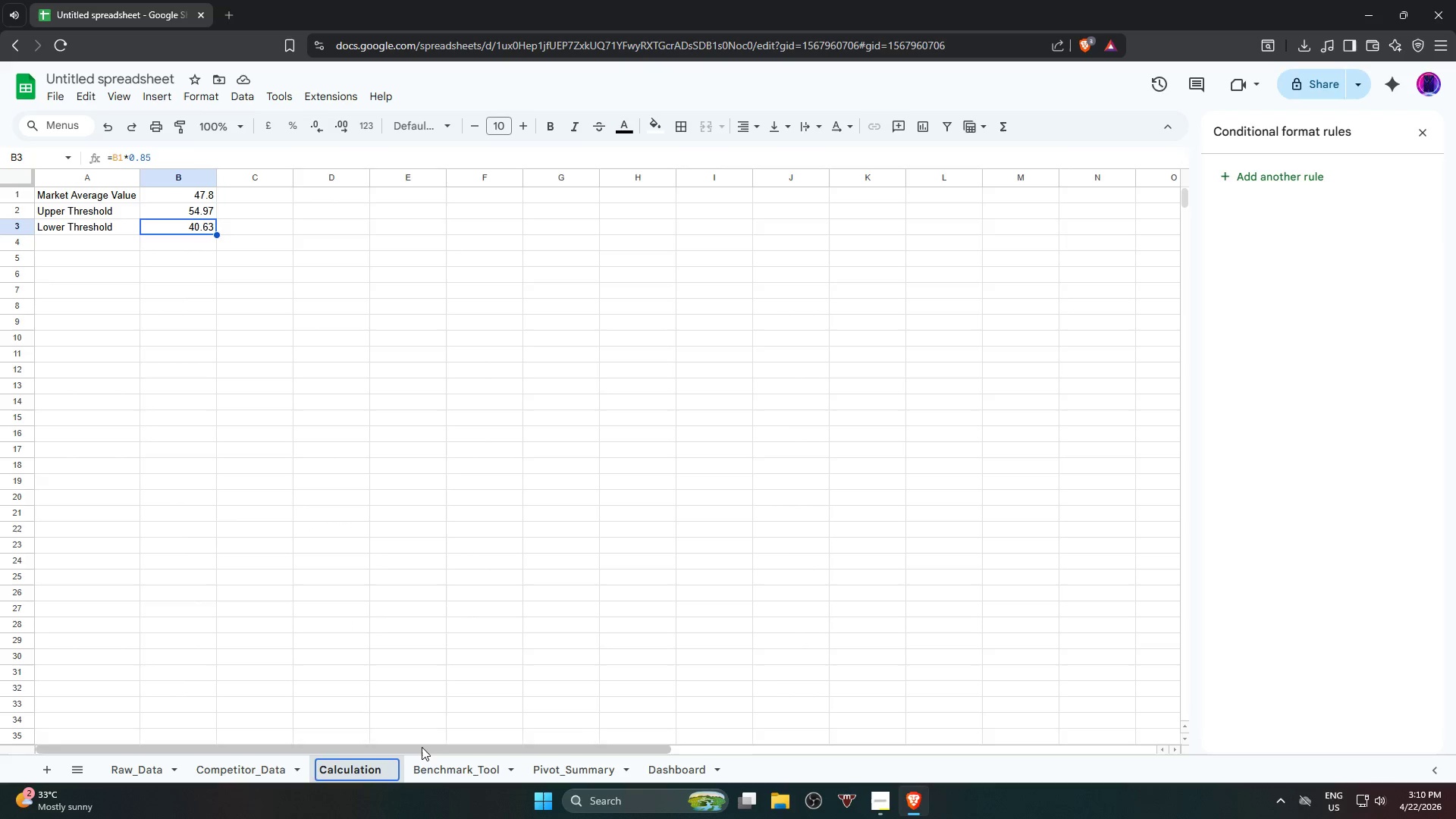 
wait(5.34)
 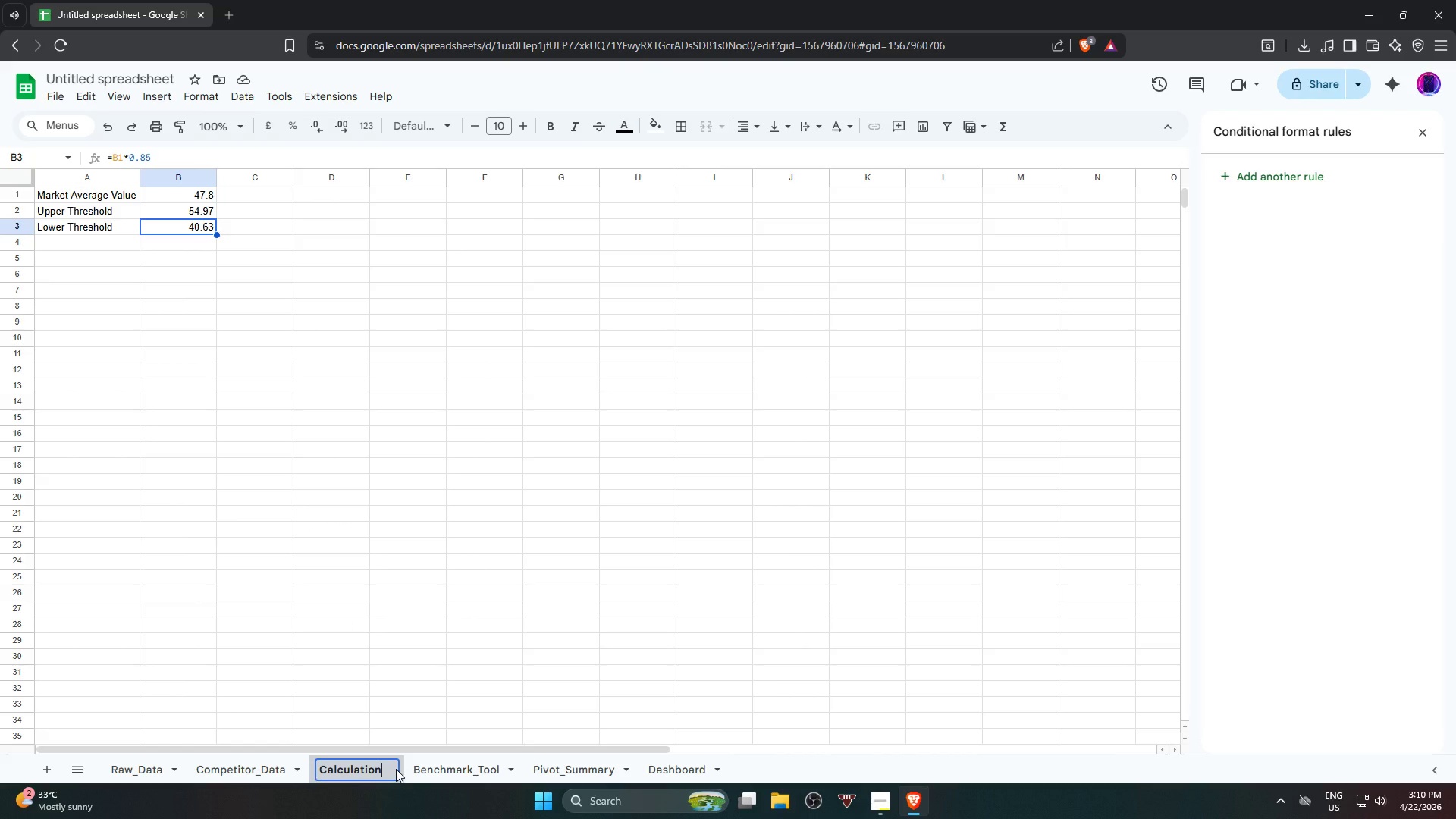 
key(ArrowRight)
 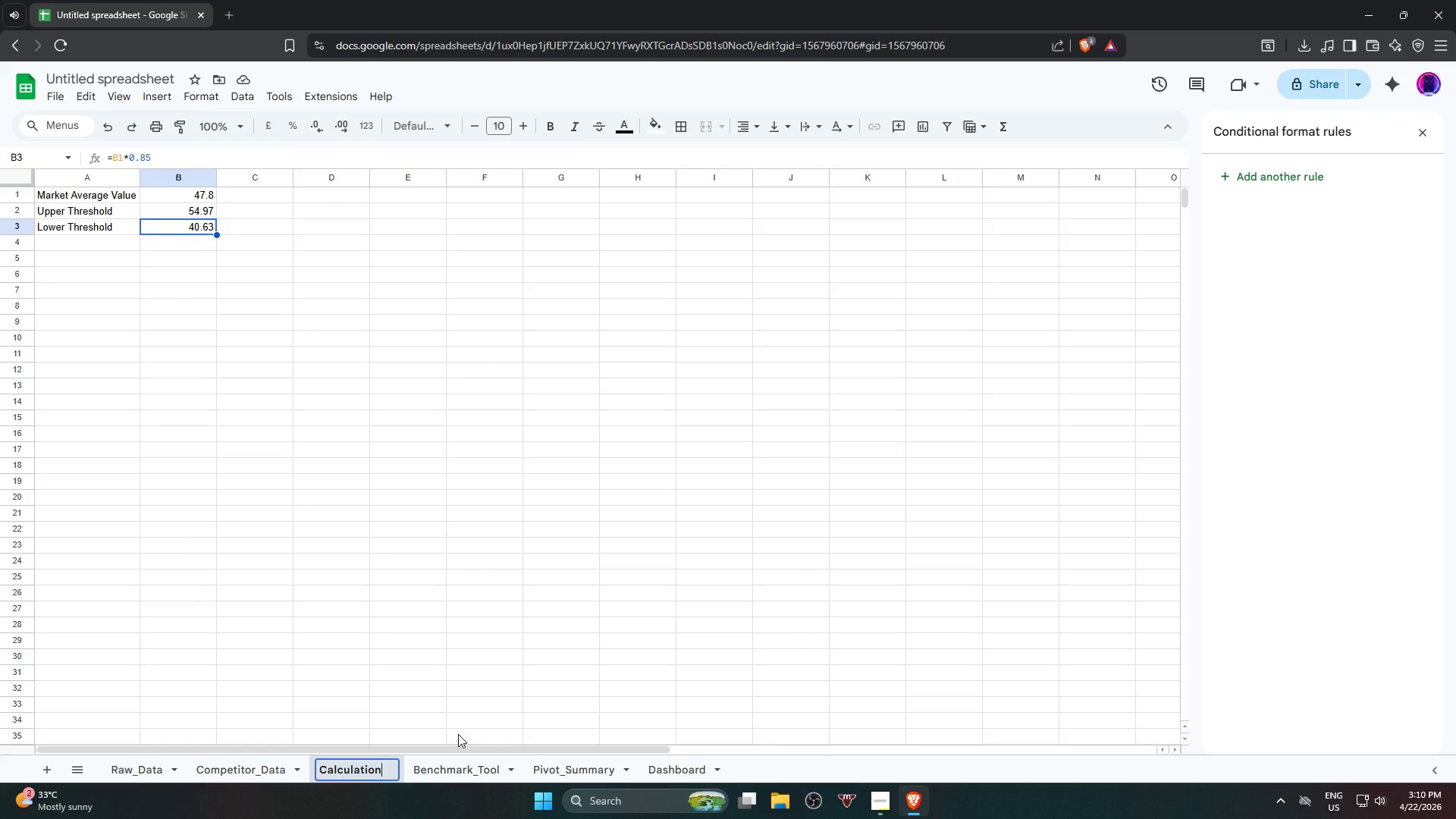 
key(ArrowRight)
 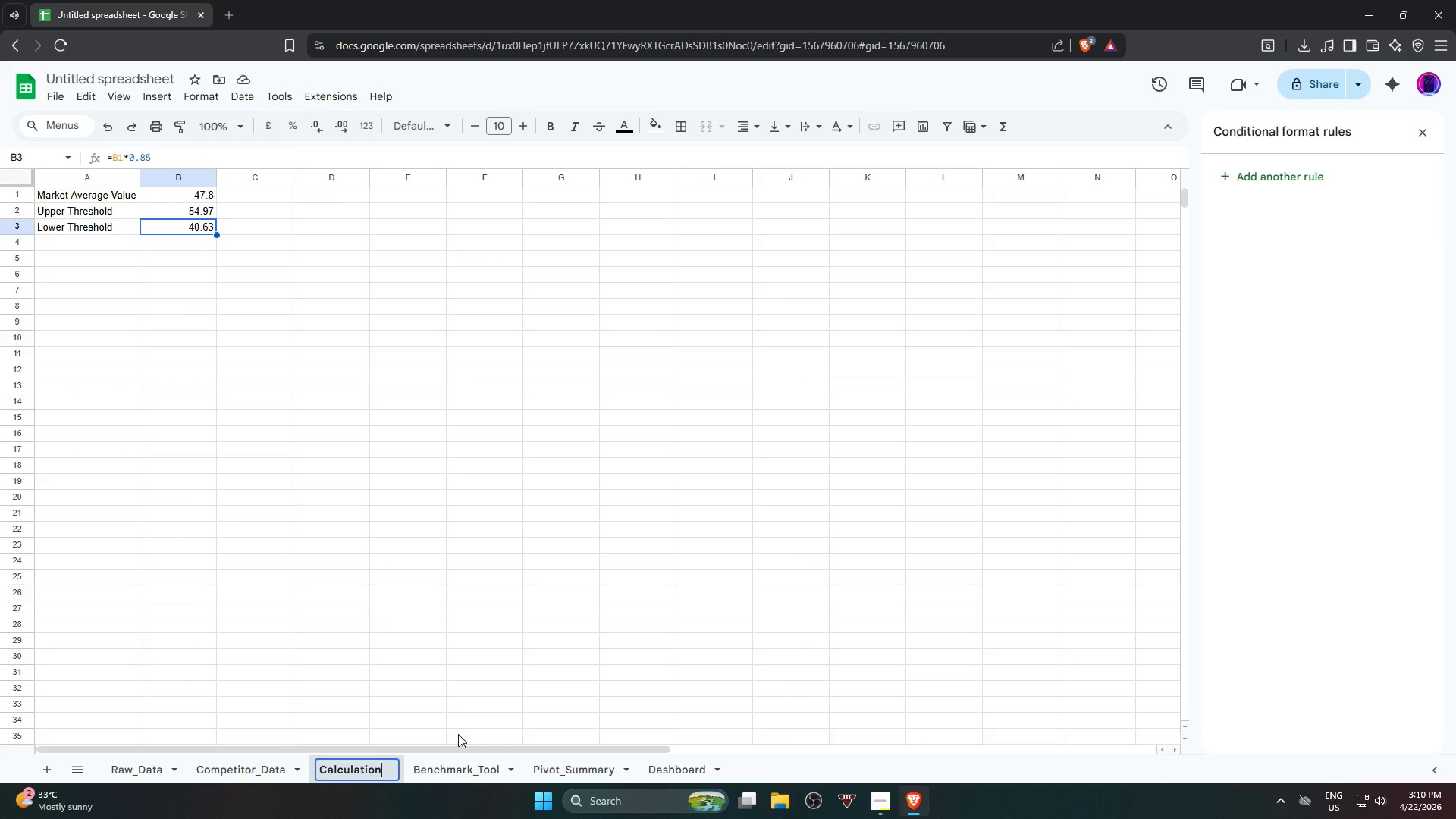 
key(ArrowRight)
 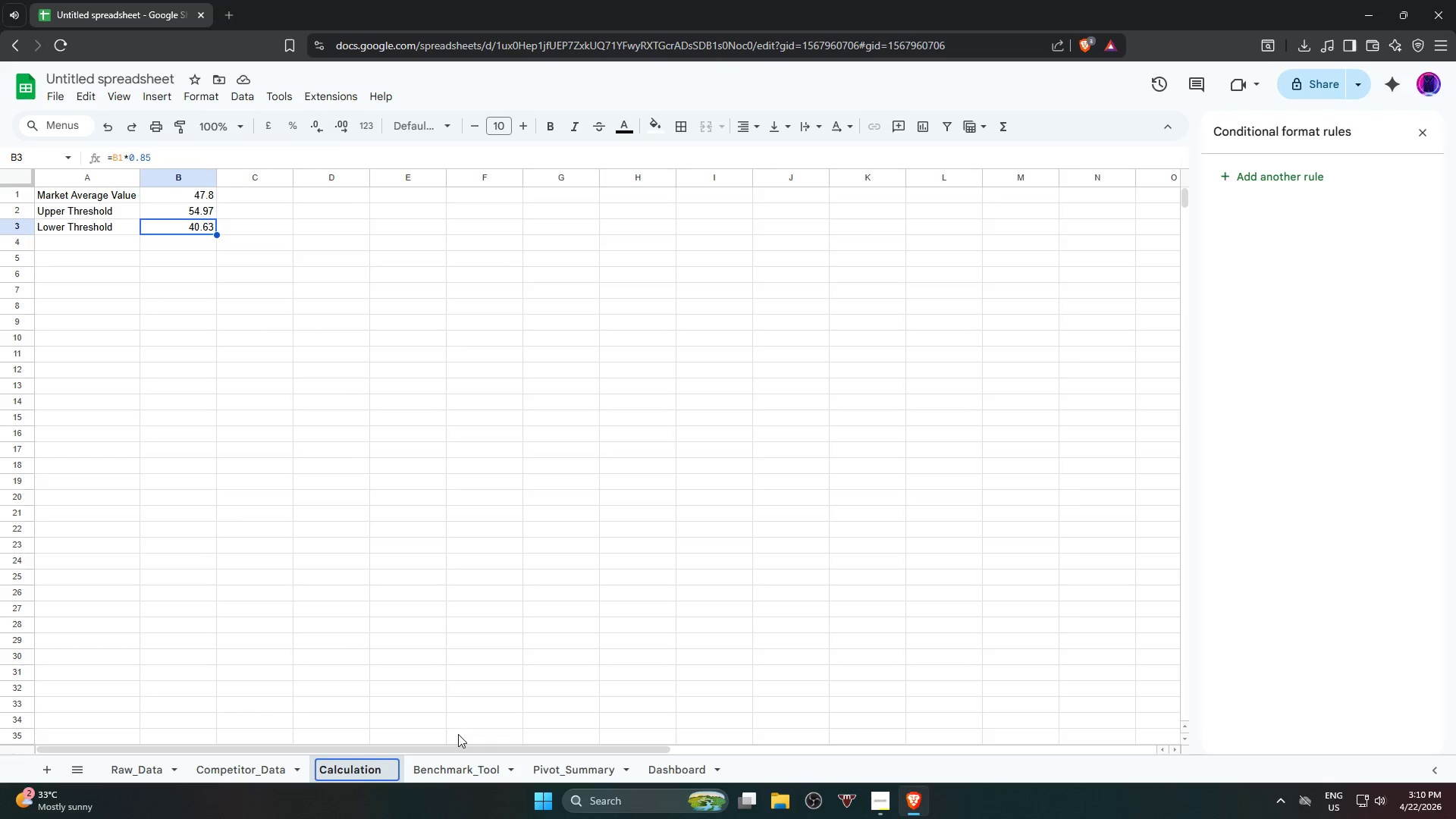 
key(S)
 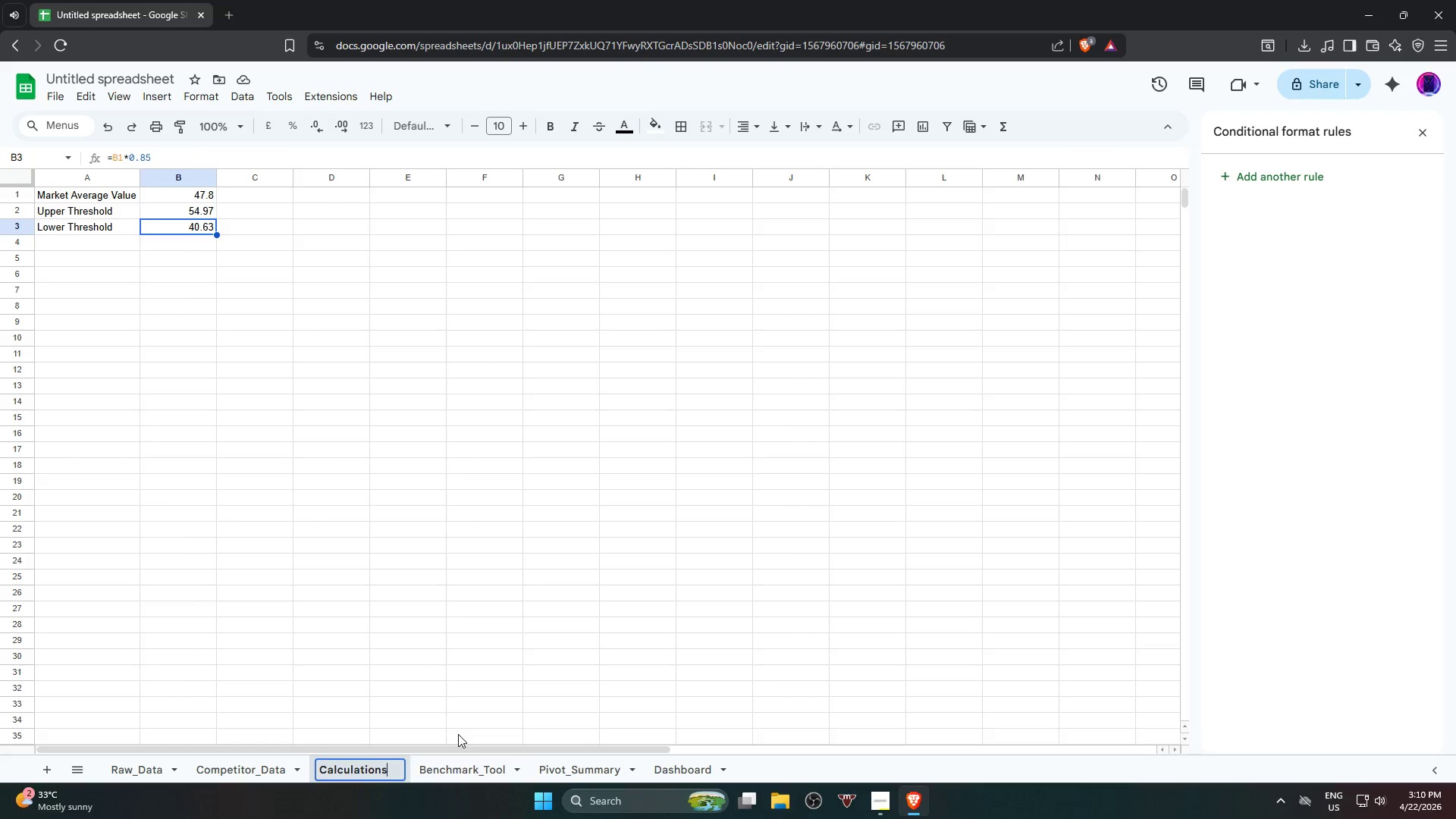 
key(NumpadEnter)
 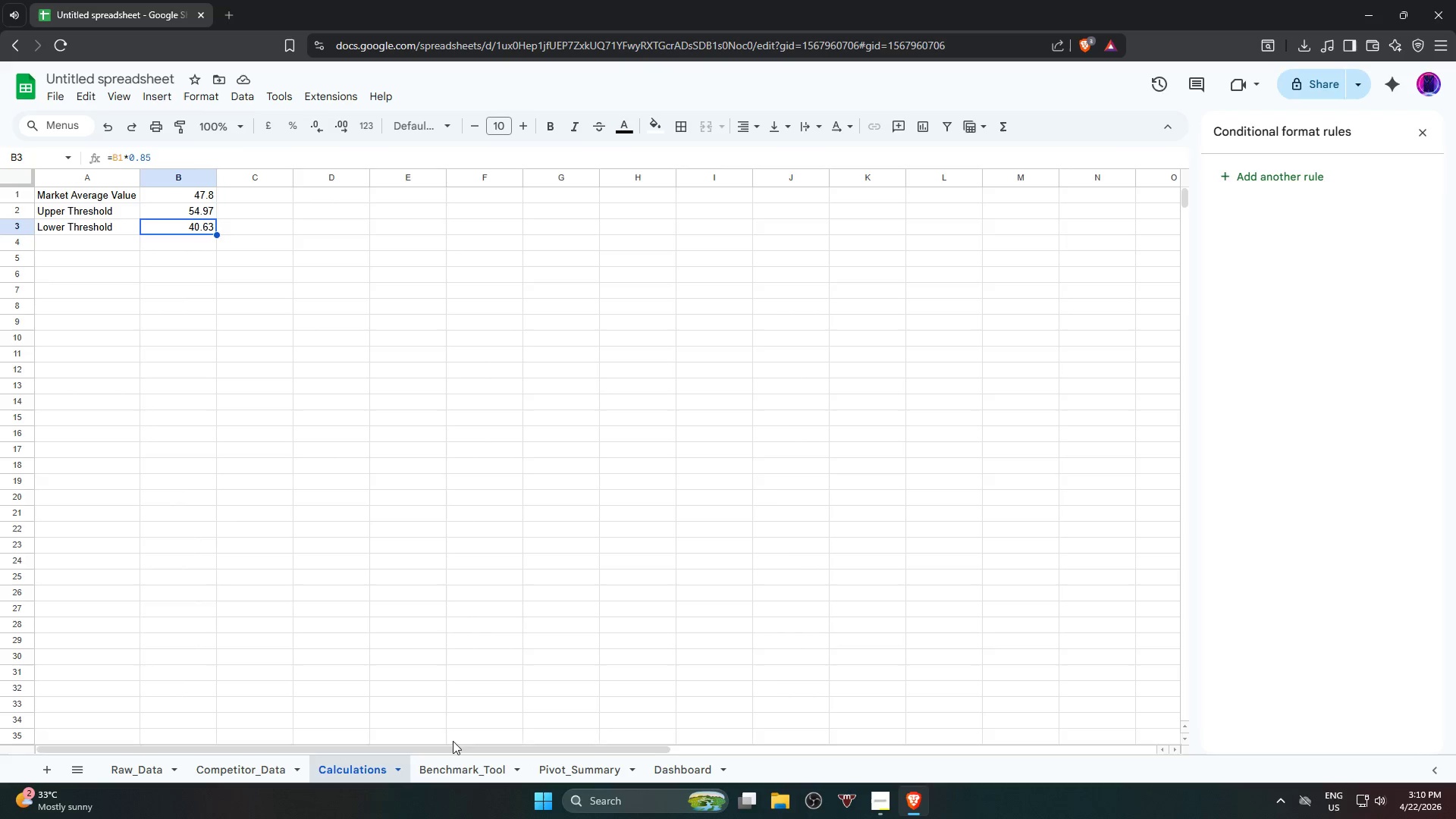 
left_click([447, 767])
 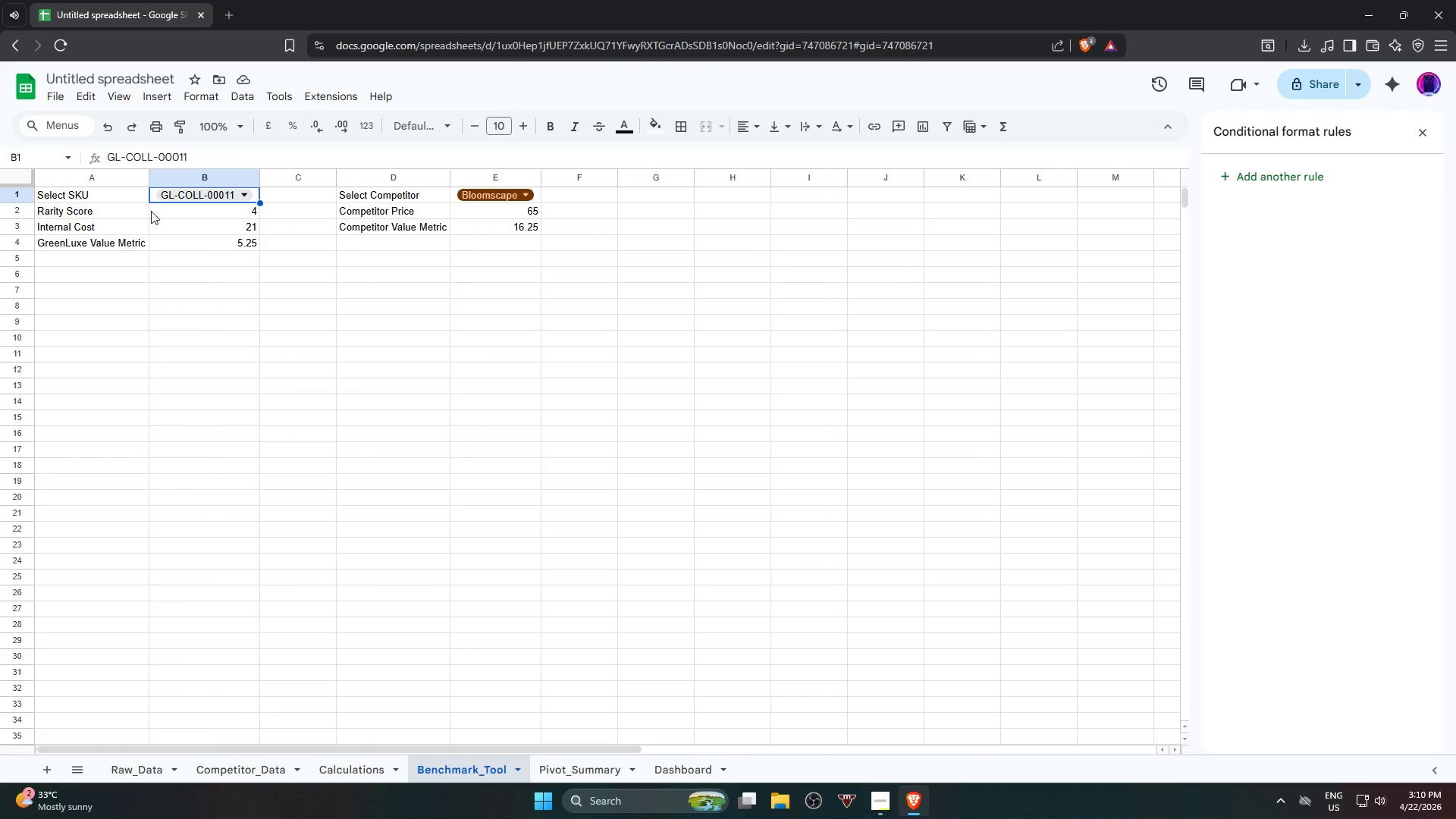 
left_click([185, 242])
 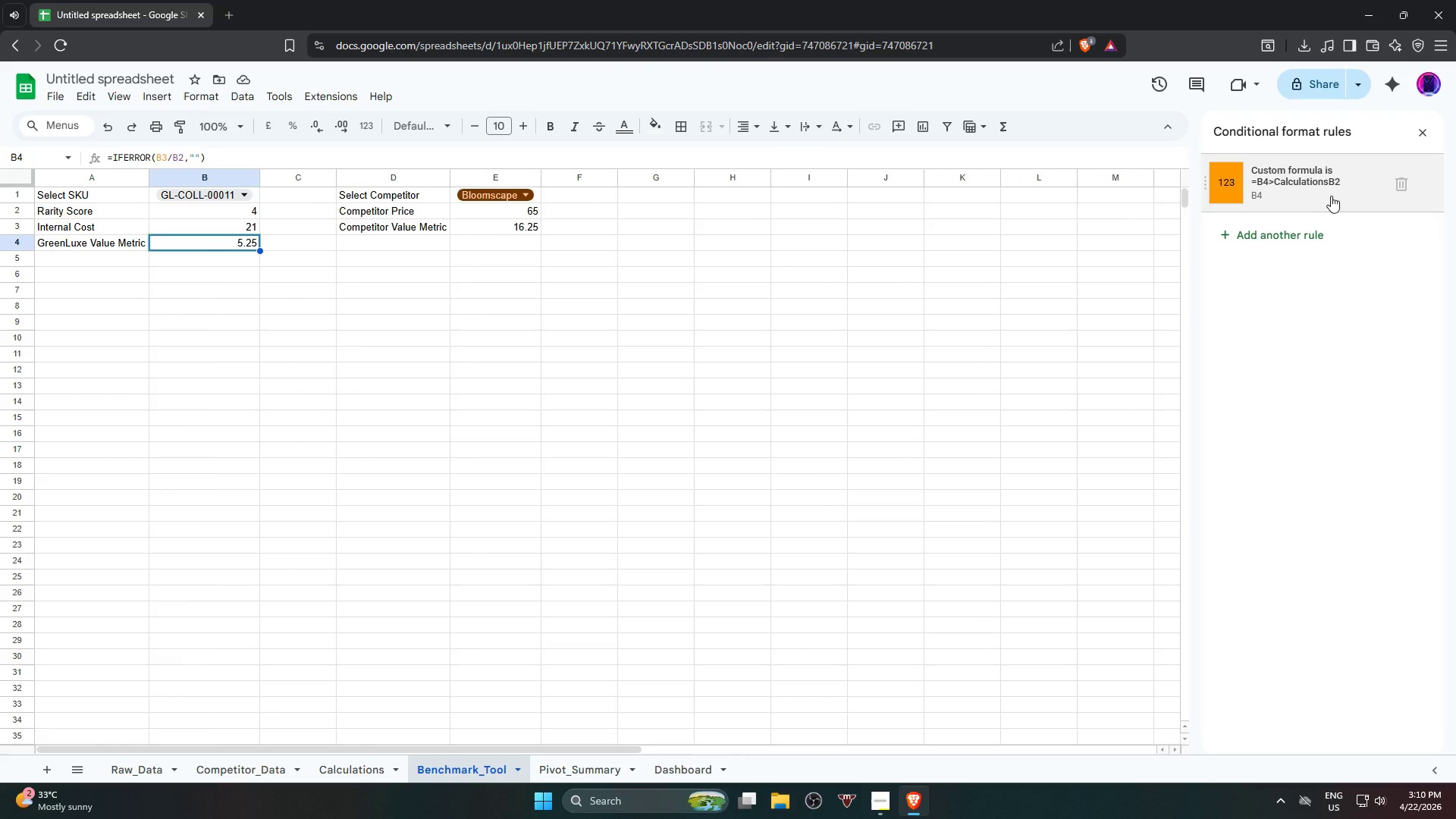 
double_click([1332, 193])
 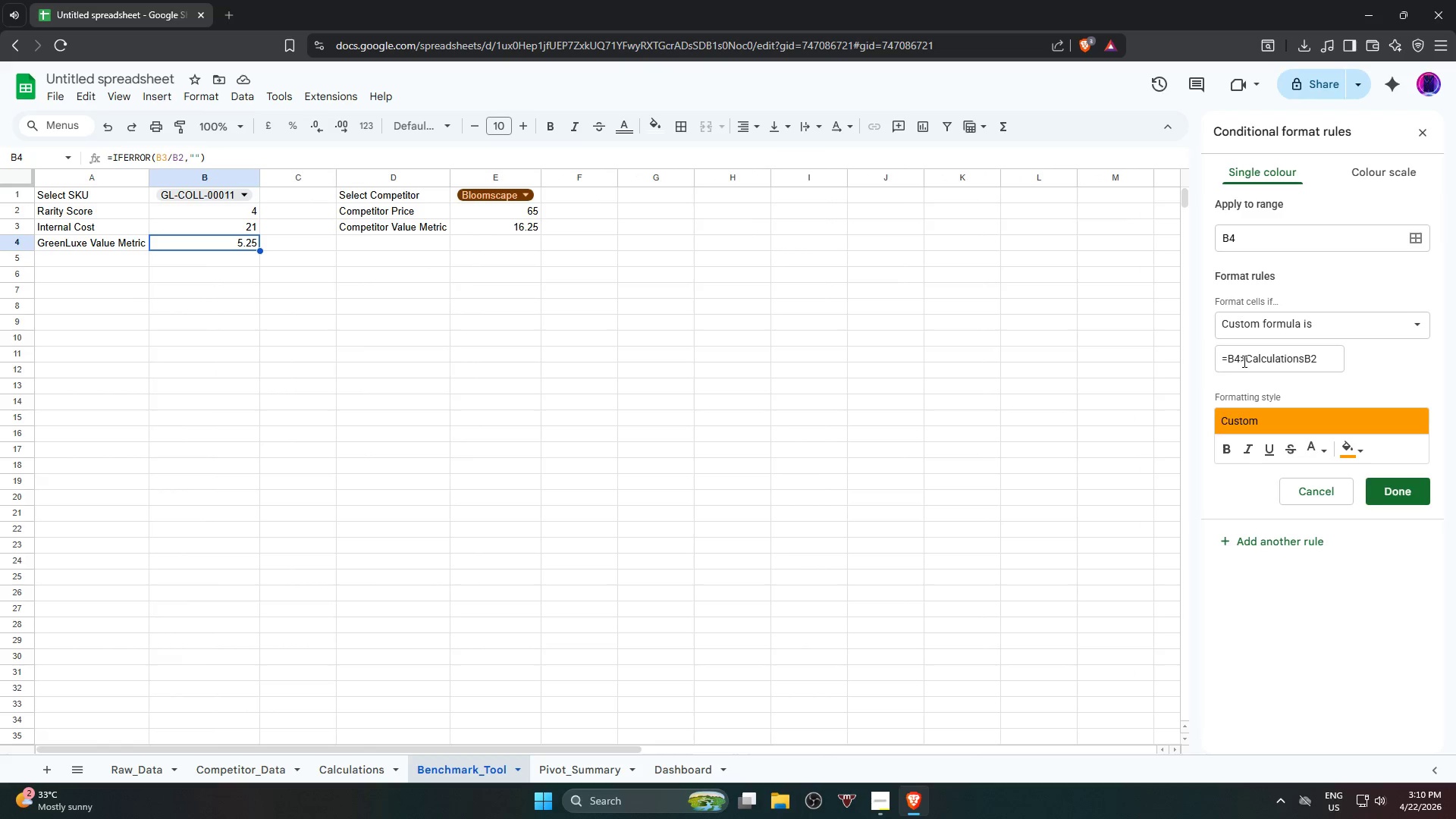 
left_click([1247, 356])
 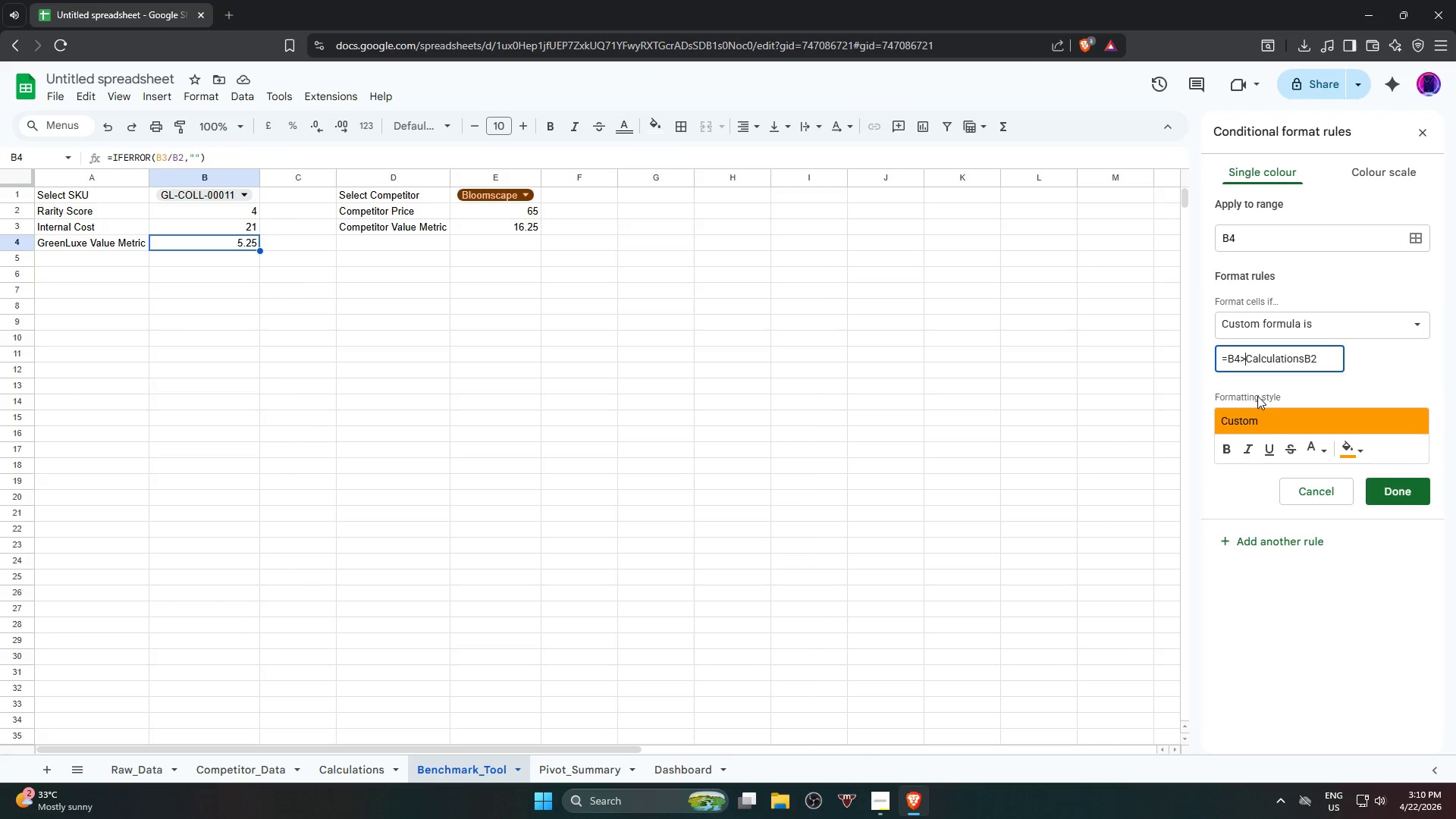 
key(Quote)
 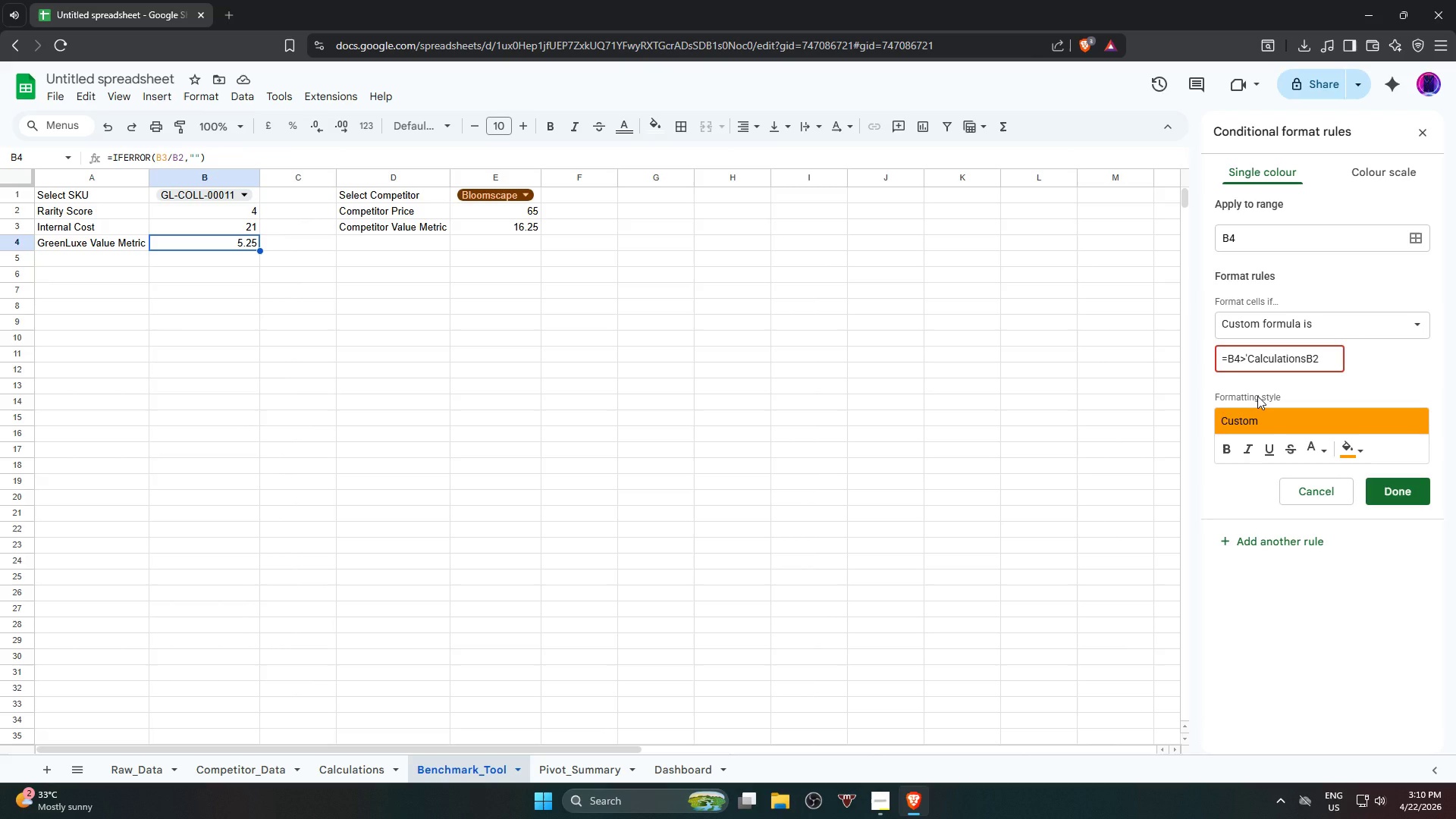 
hold_key(key=ArrowRight, duration=0.78)
 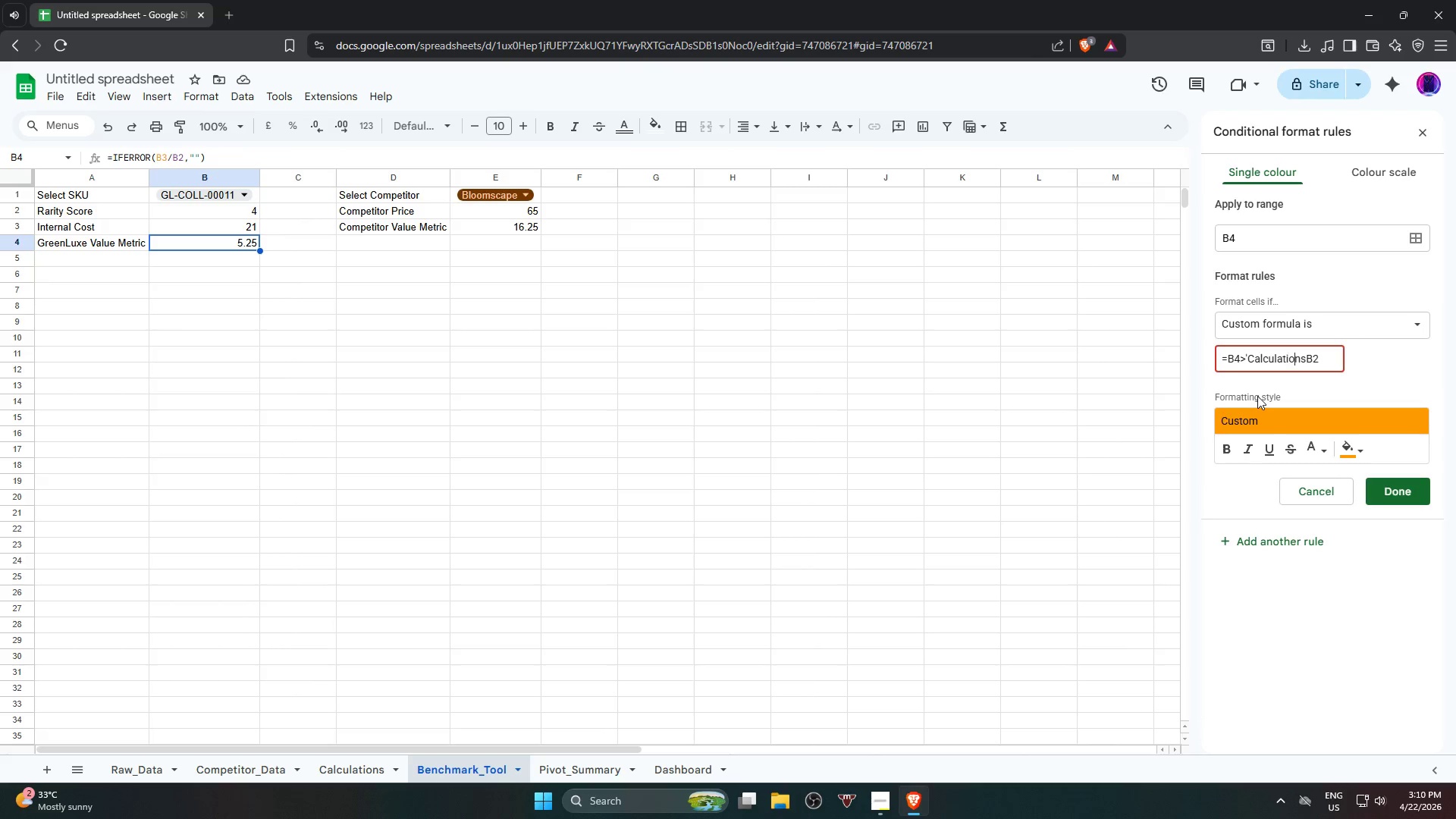 
key(ArrowRight)
 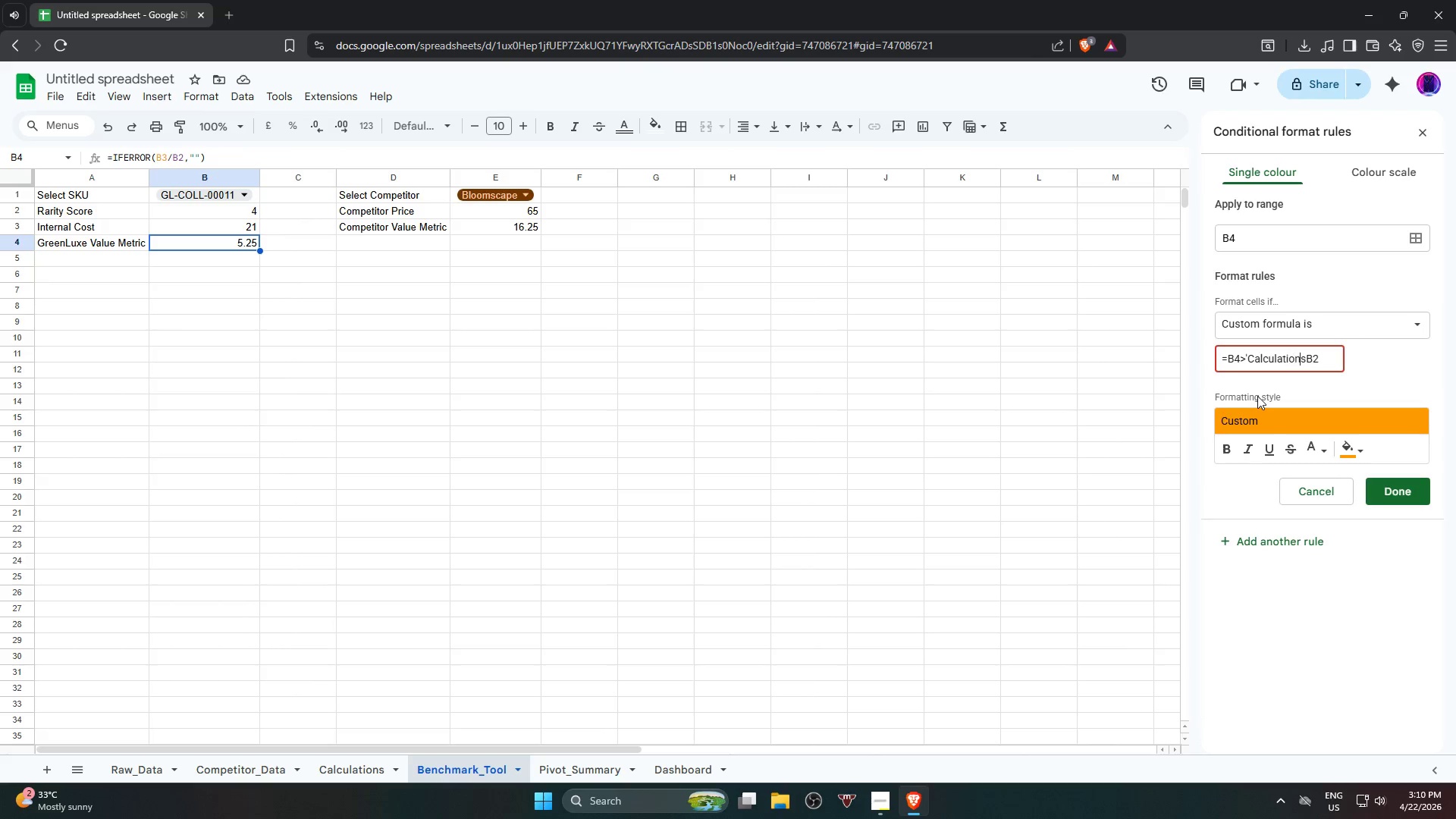 
key(ArrowRight)
 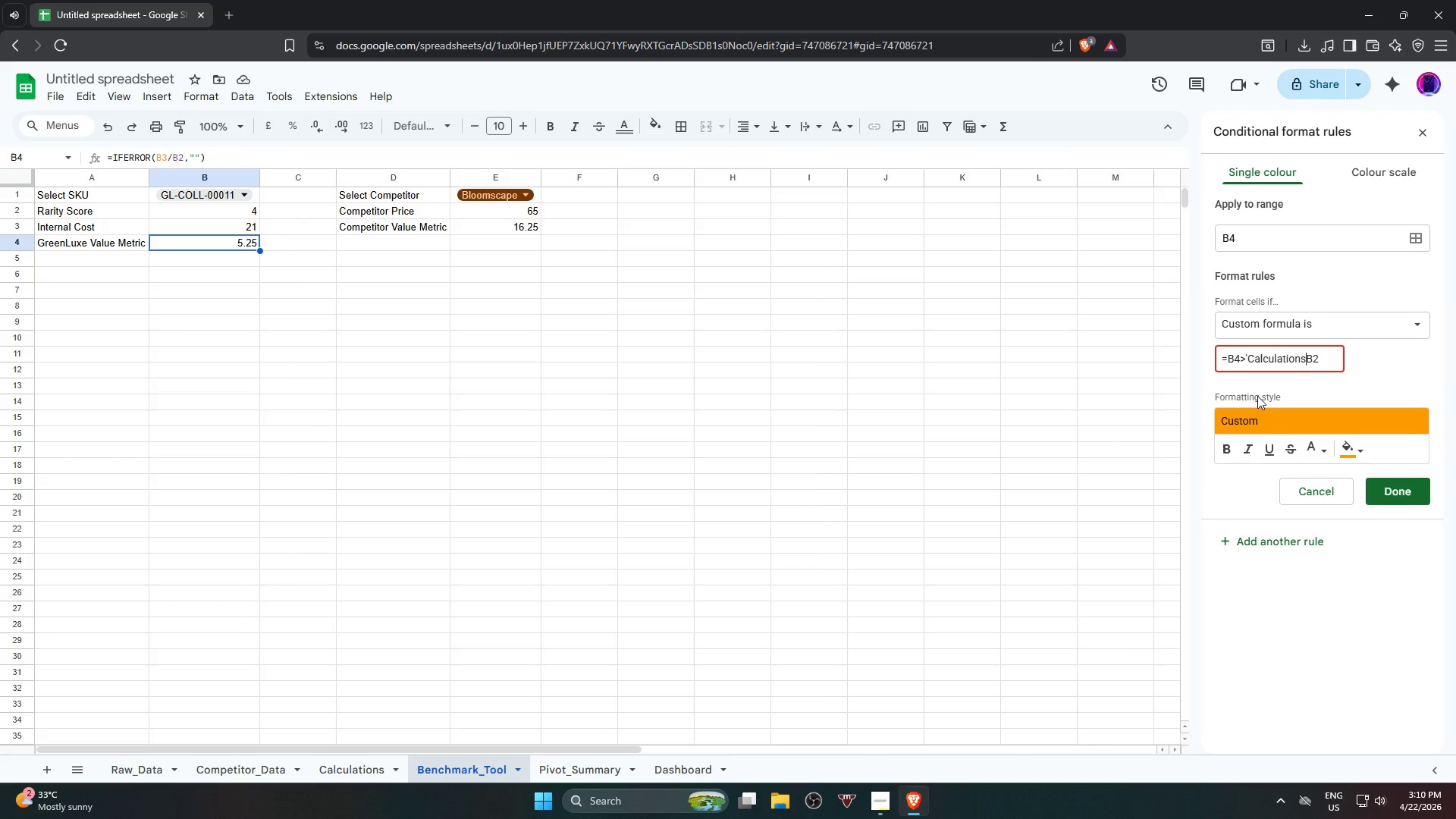 
key(ArrowRight)
 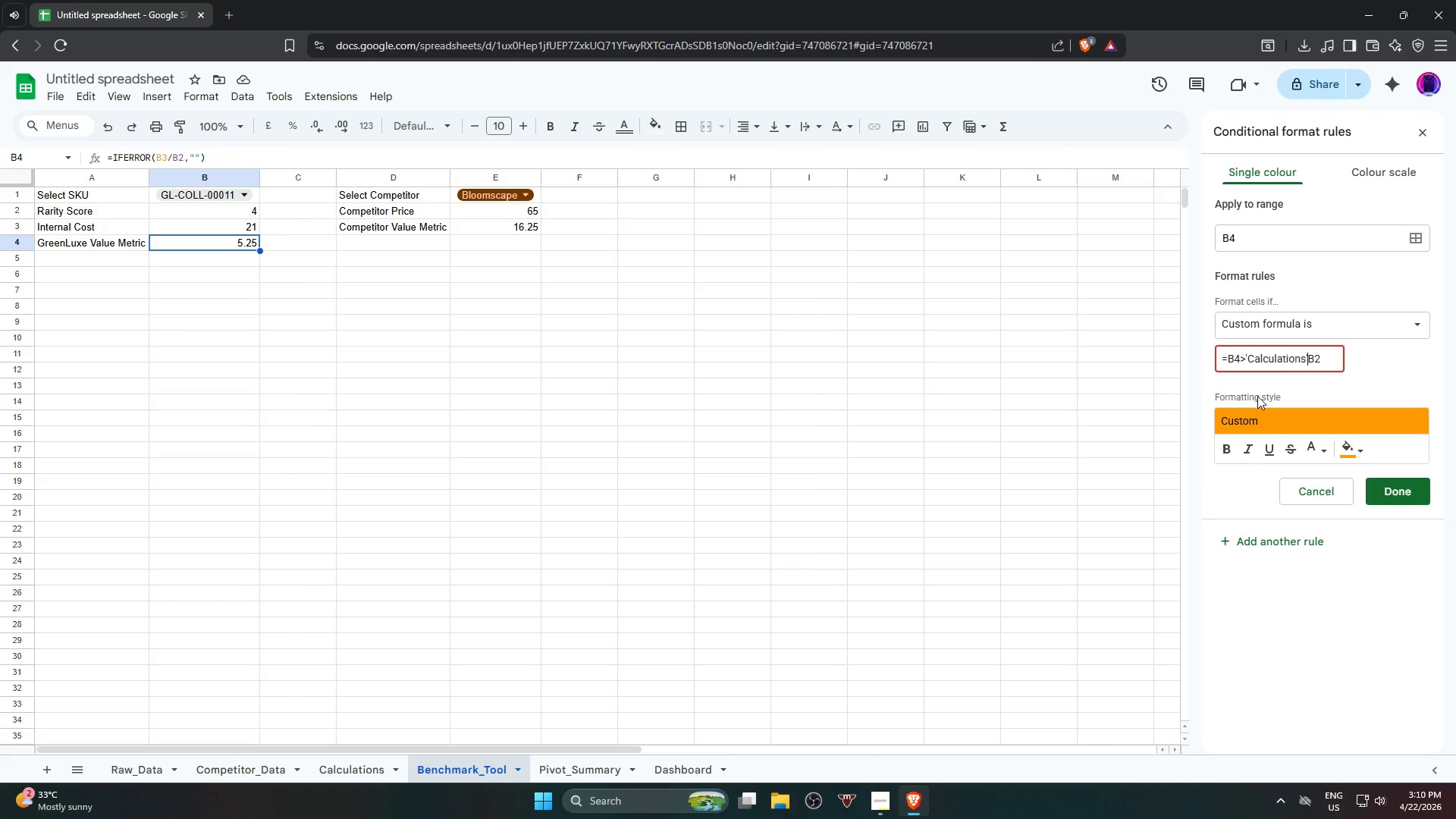 
key(Quote)
 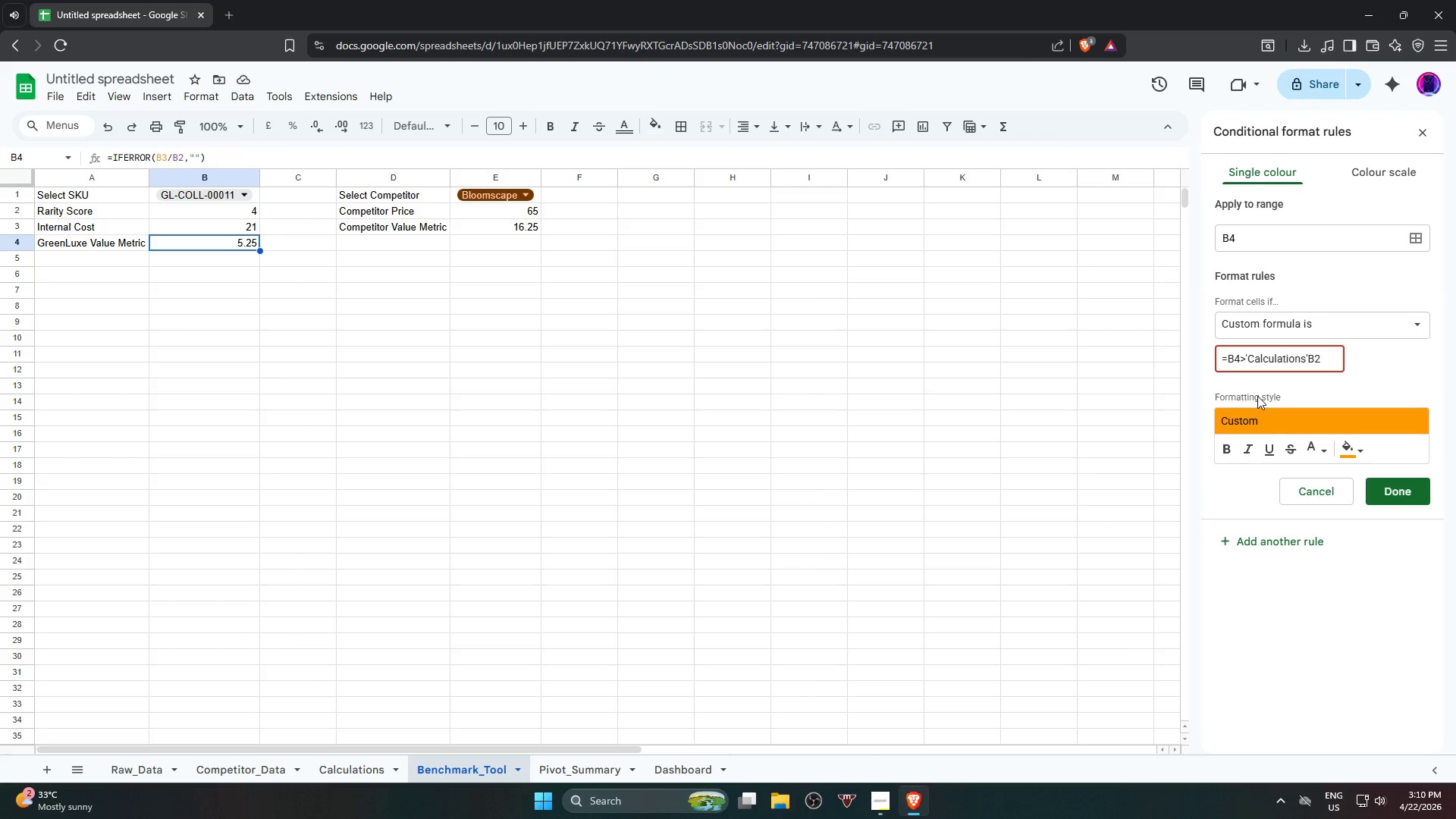 
key(Shift+ShiftRight)
 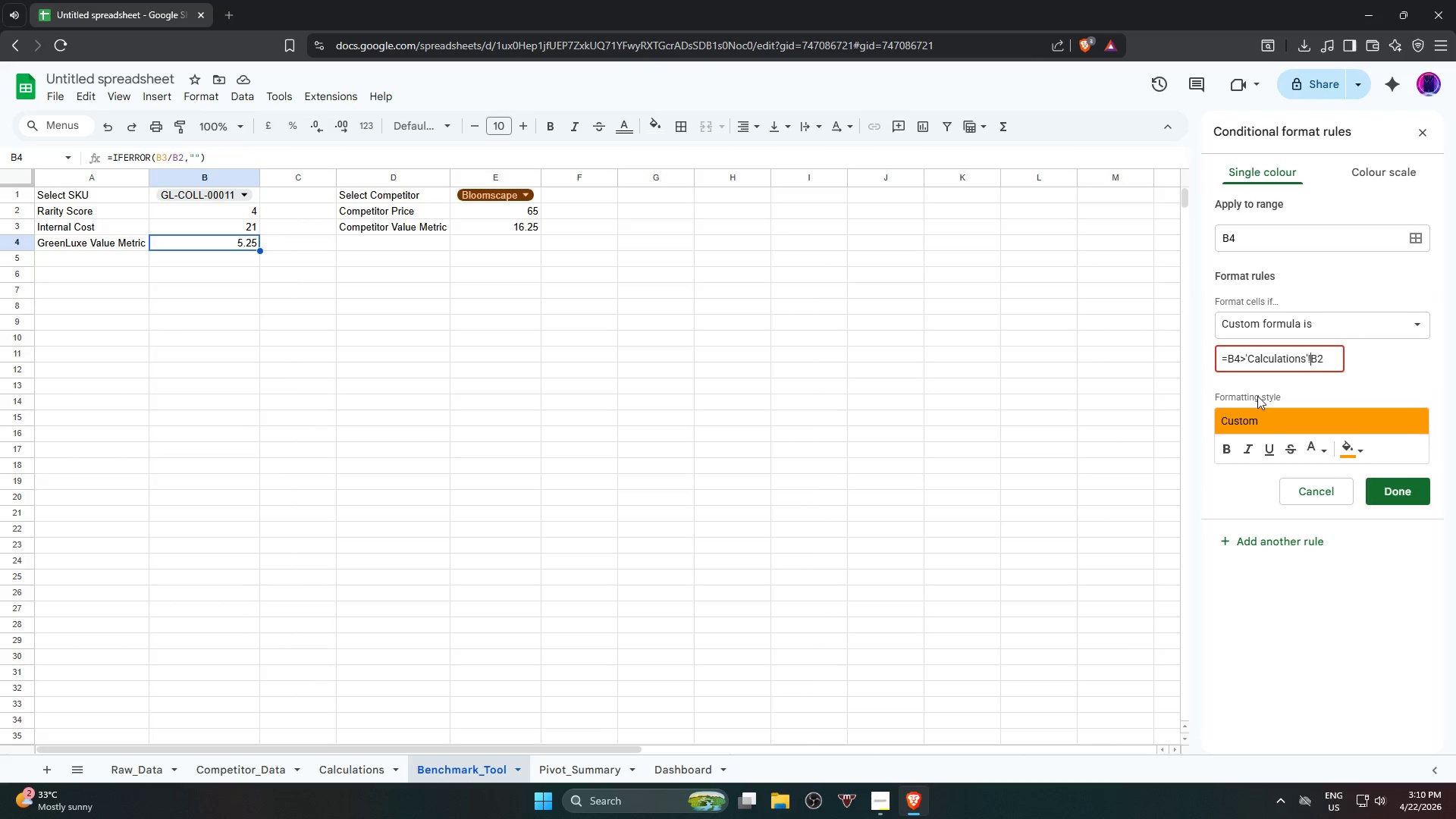 
key(Shift+1)
 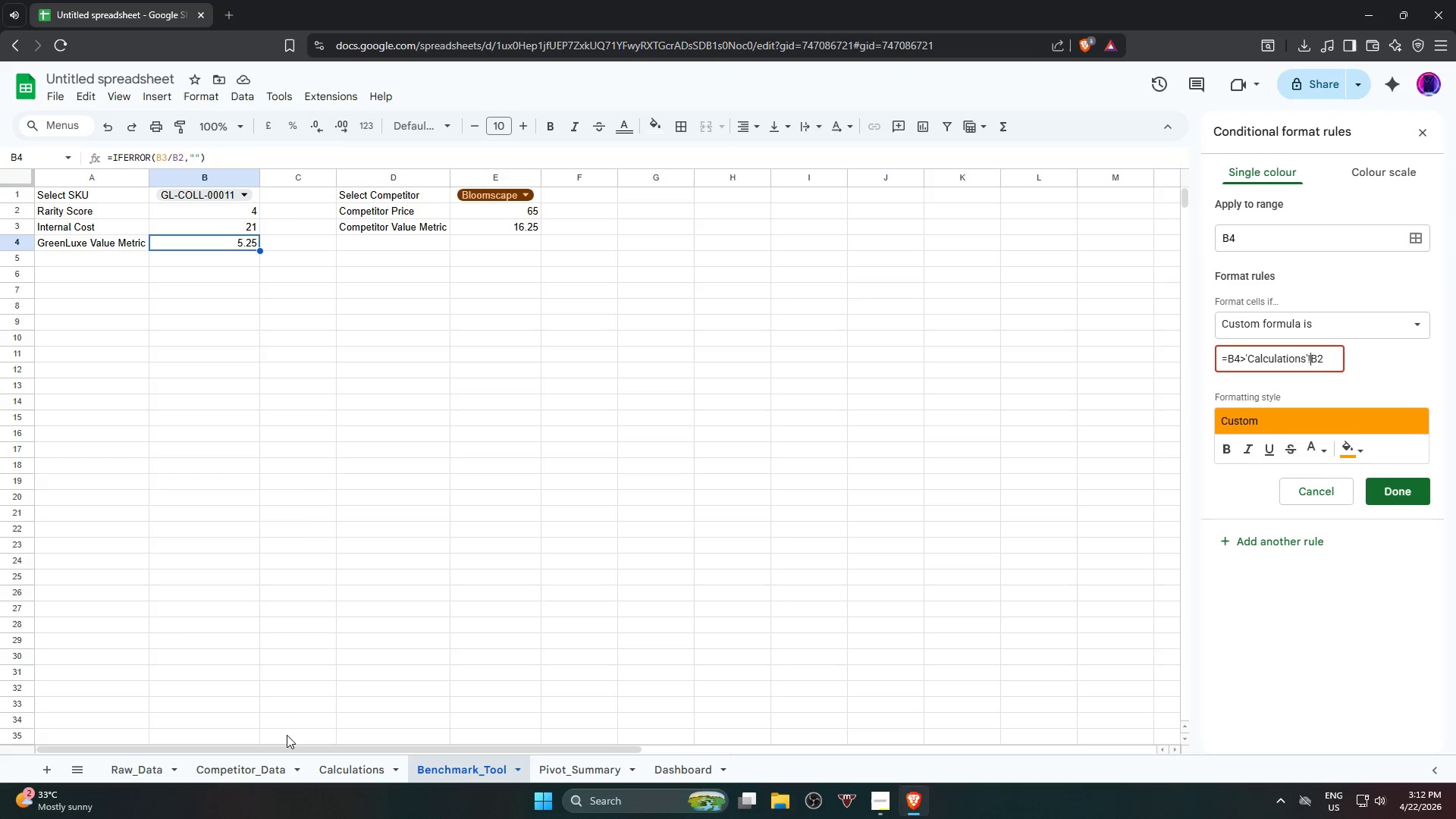 
wait(112.06)
 